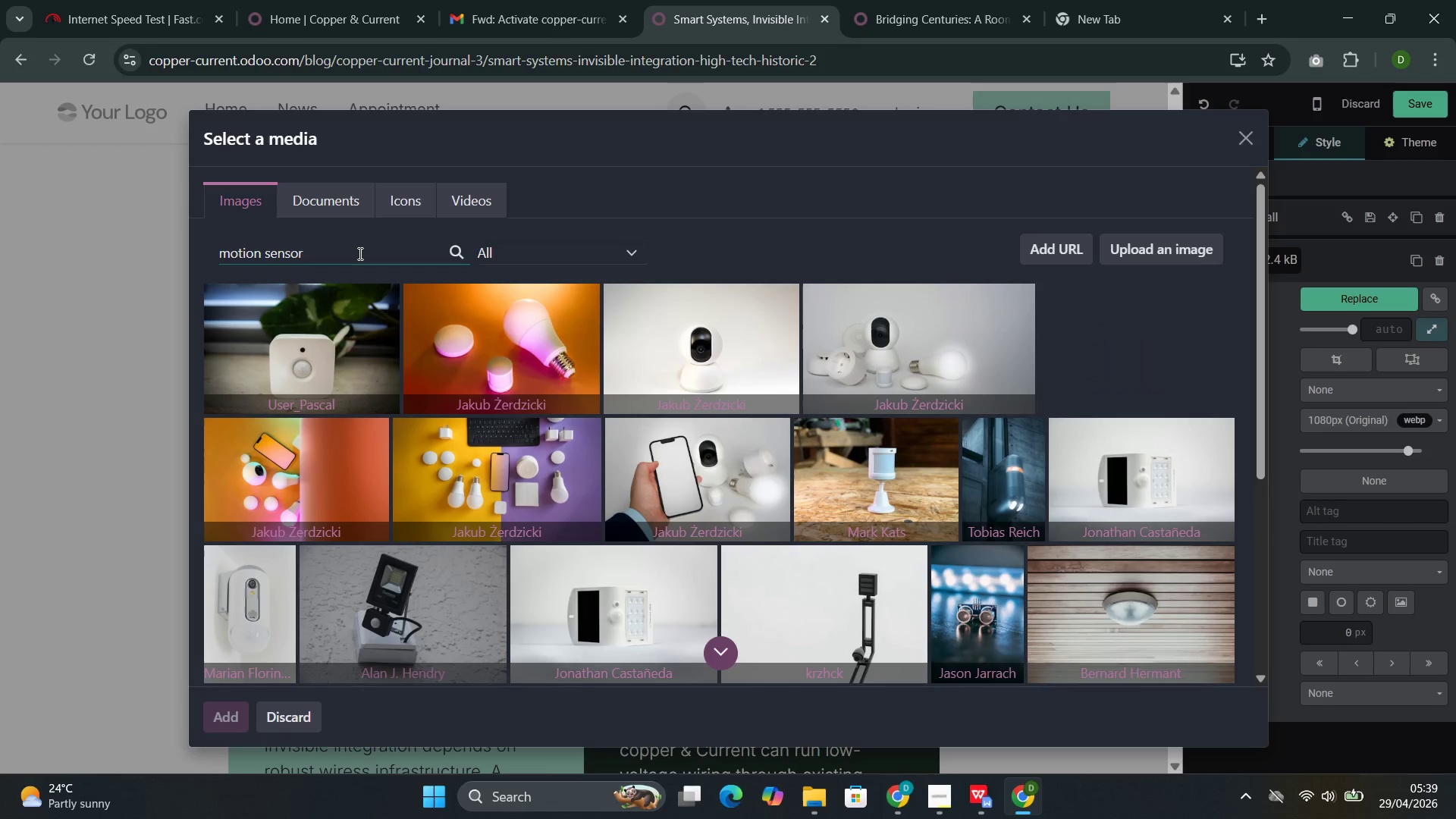 
wait(30.36)
 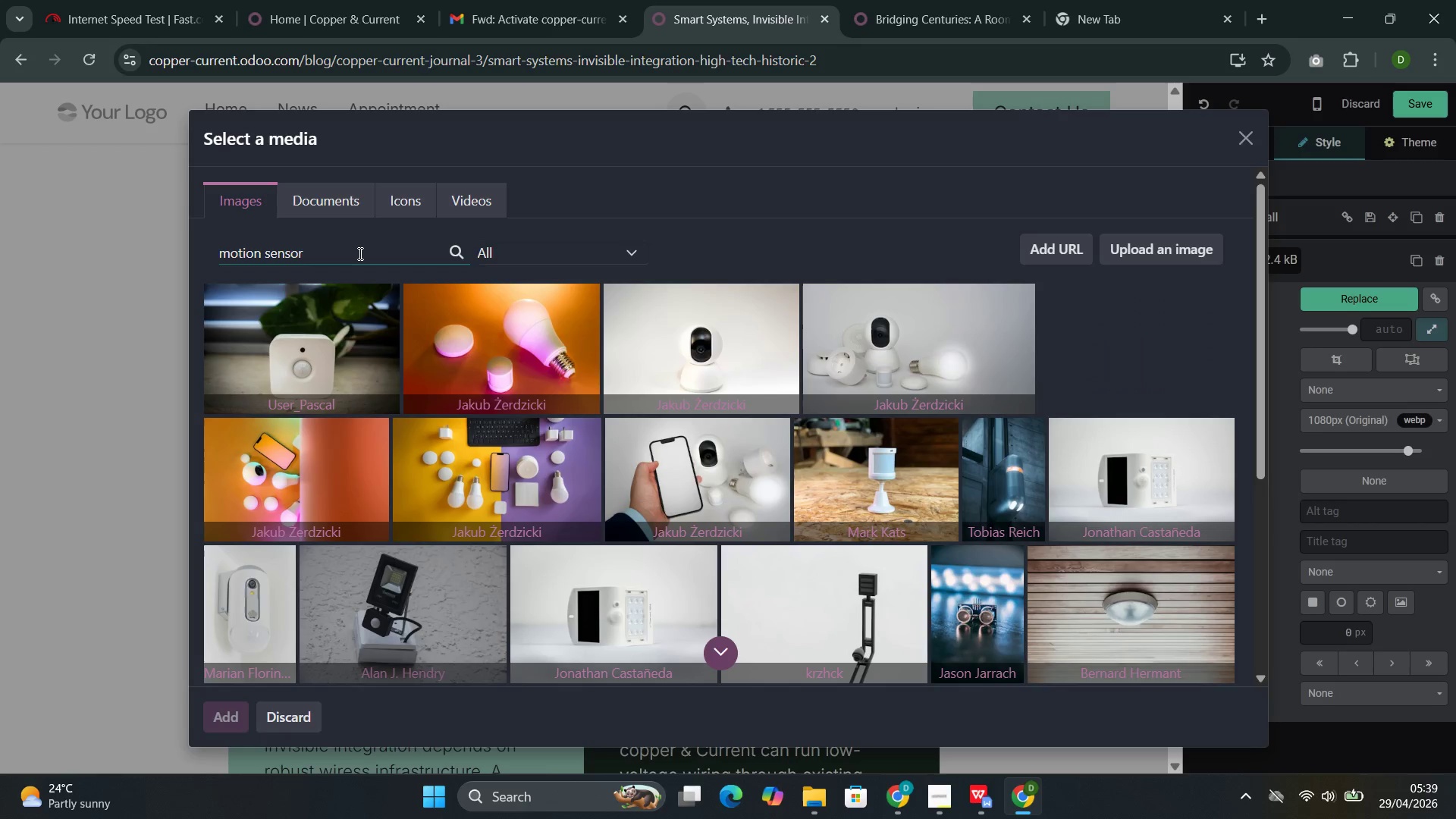 
scroll: coordinate [642, 395], scroll_direction: down, amount: 4.0
 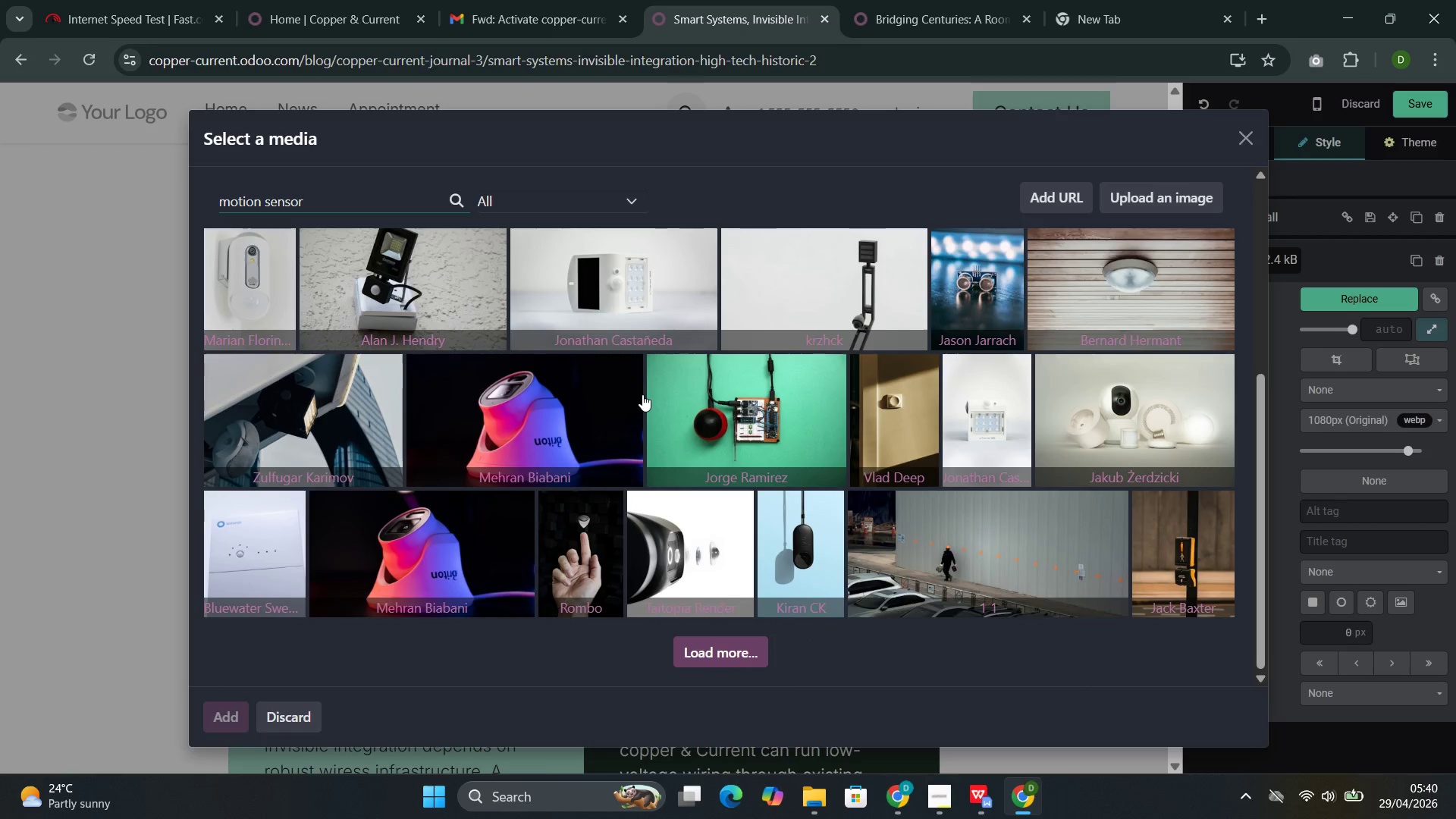 
scroll: coordinate [642, 394], scroll_direction: up, amount: 3.0
 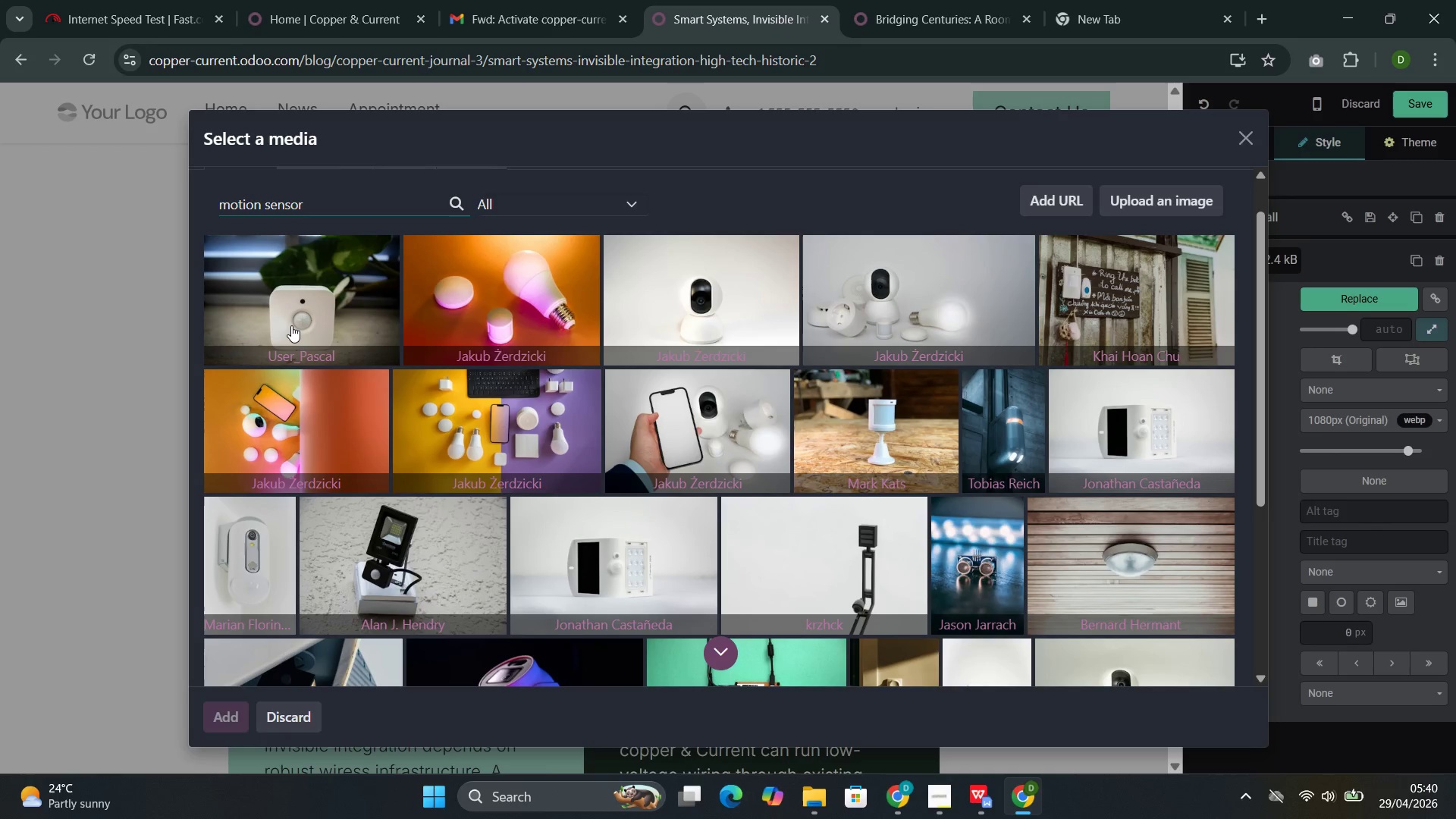 
left_click([249, 561])
 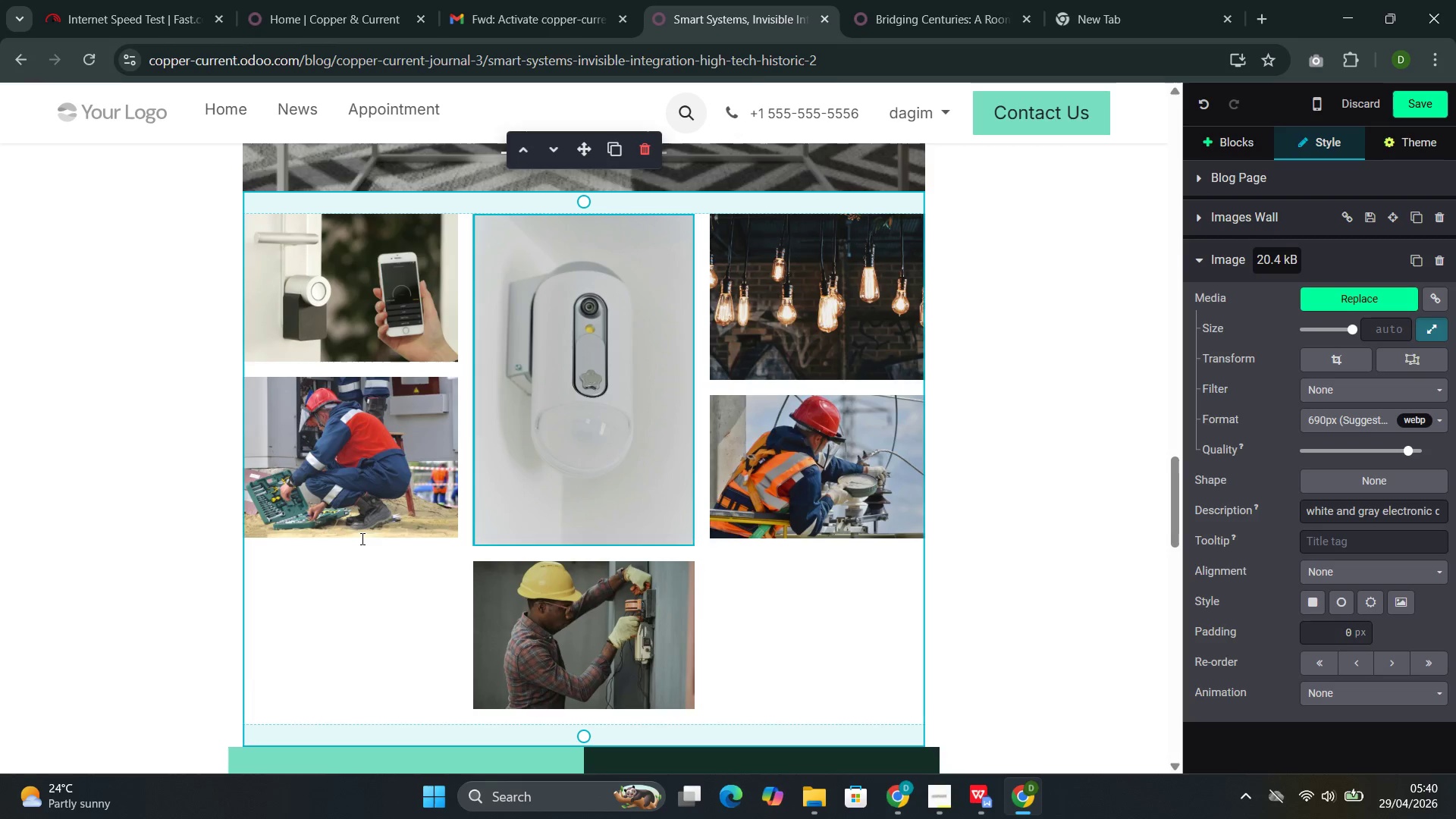 
wait(6.8)
 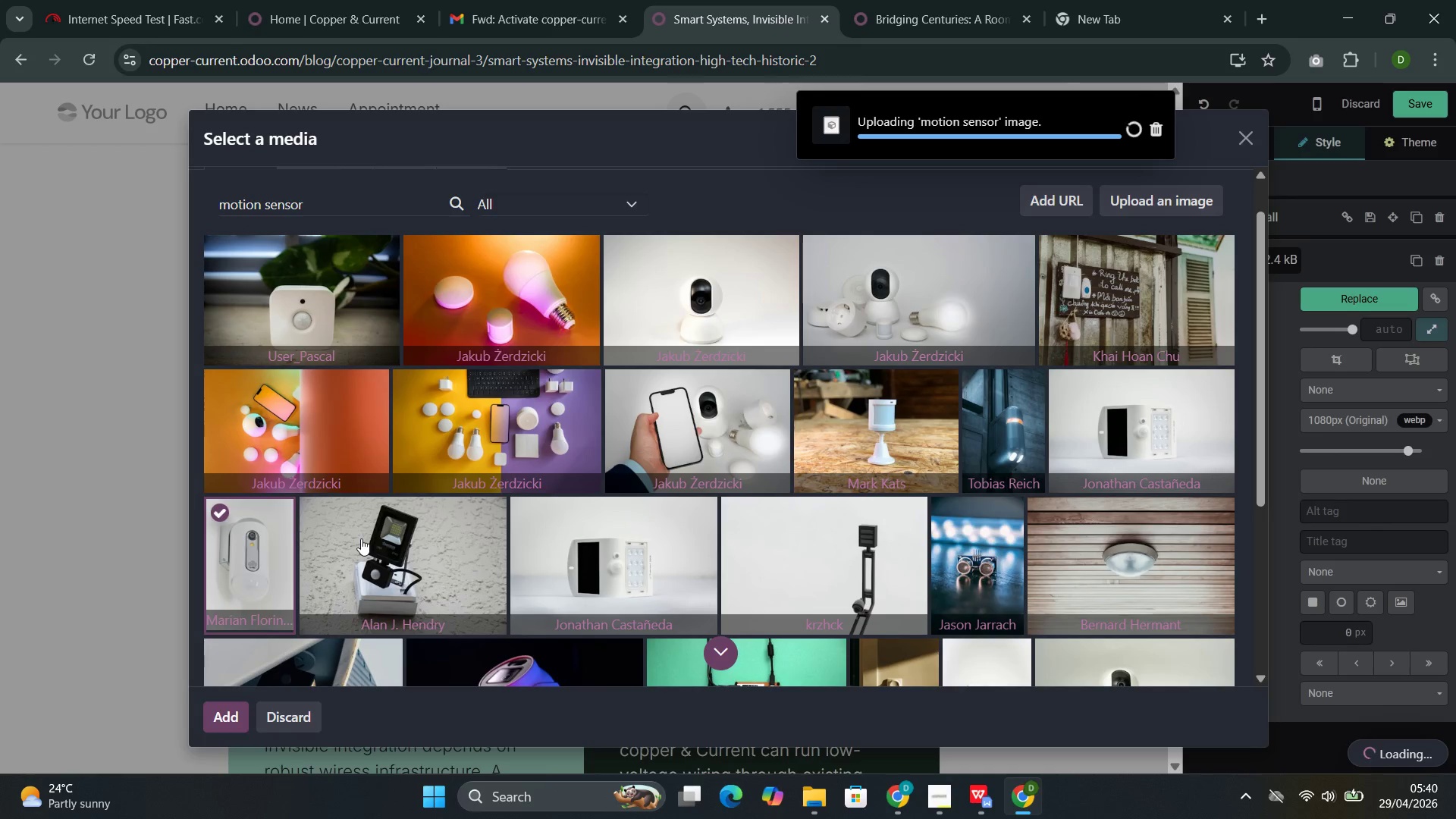 
left_click([291, 444])
 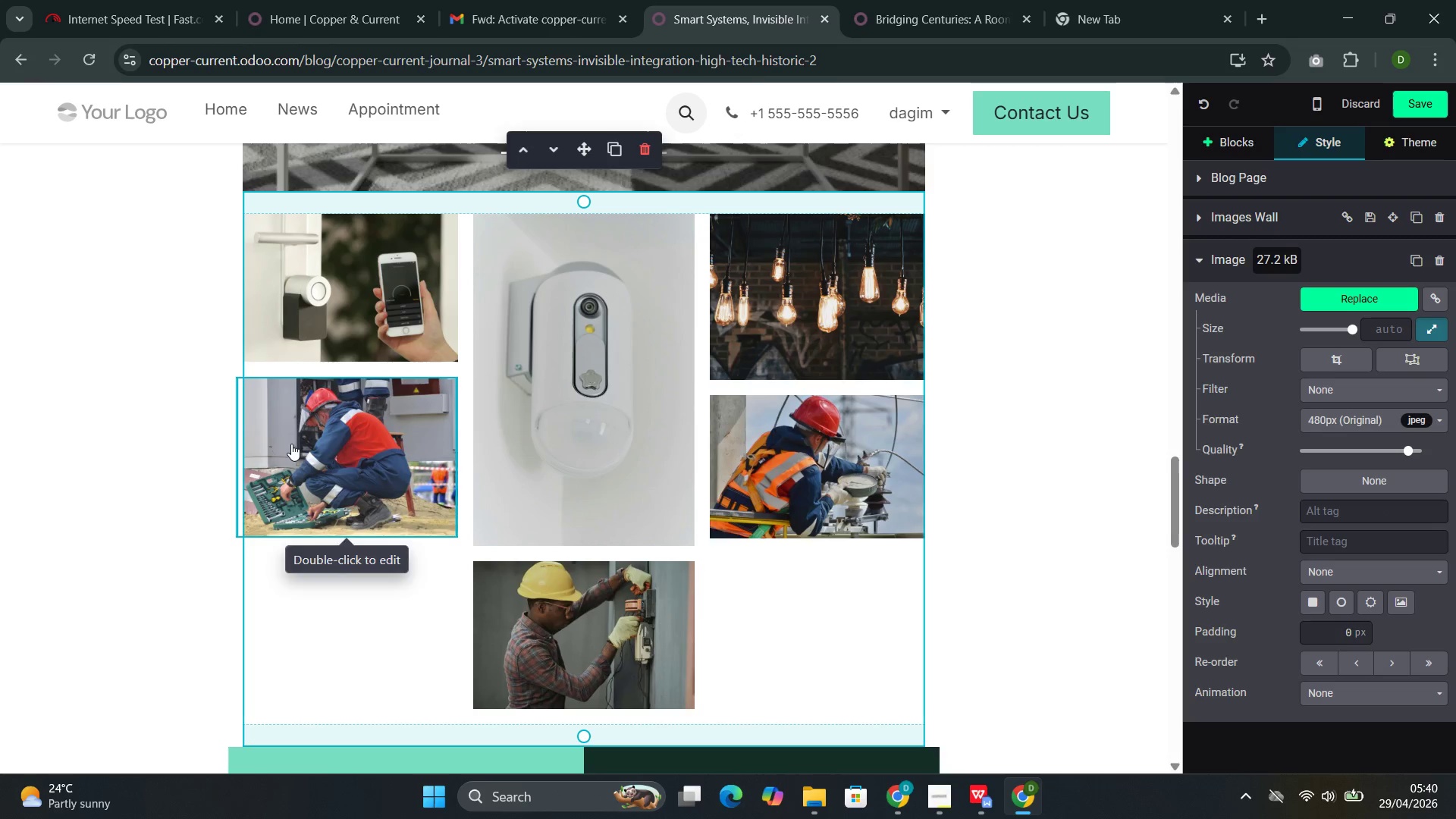 
double_click([291, 444])
 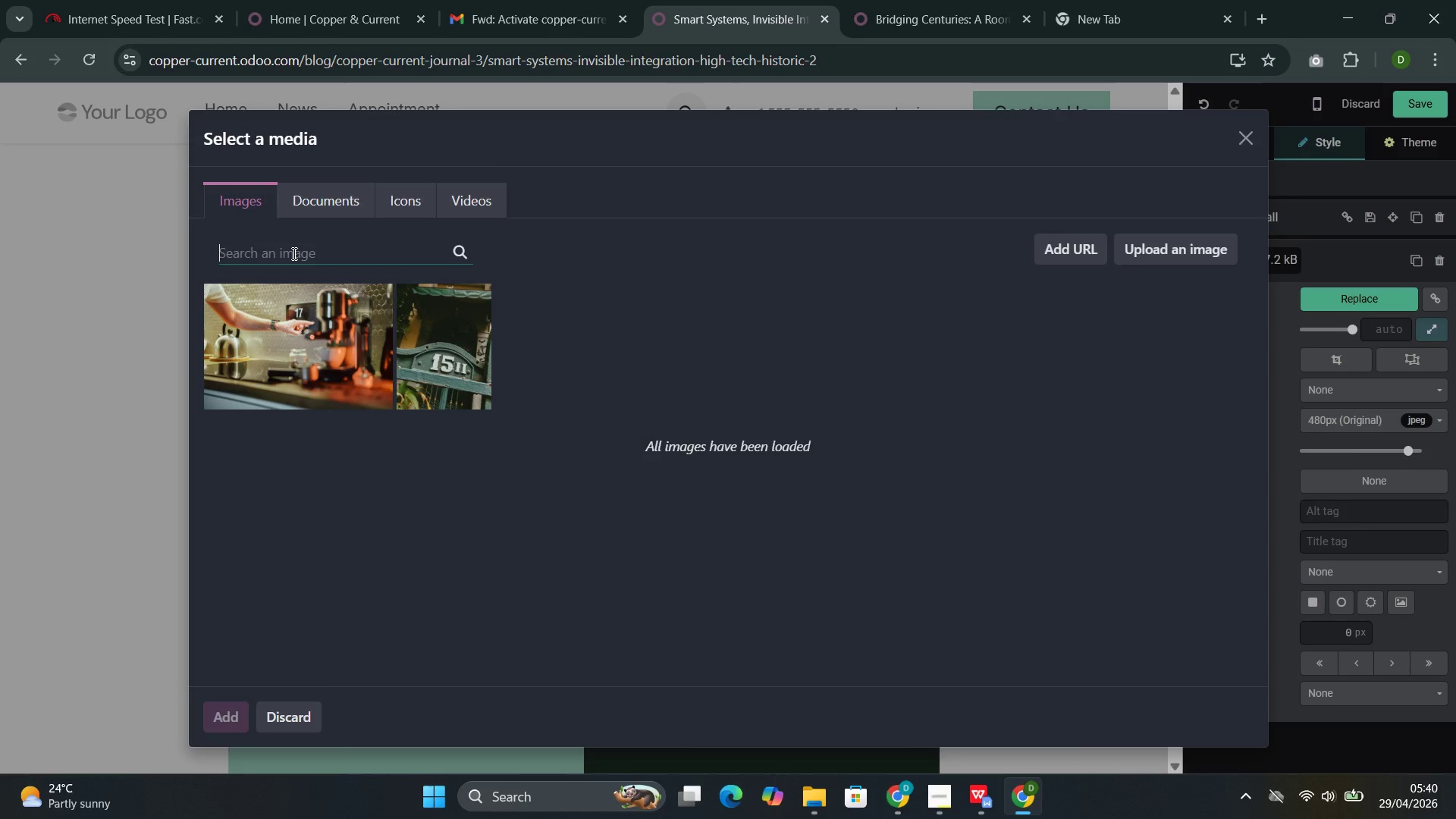 
type(smart light)
 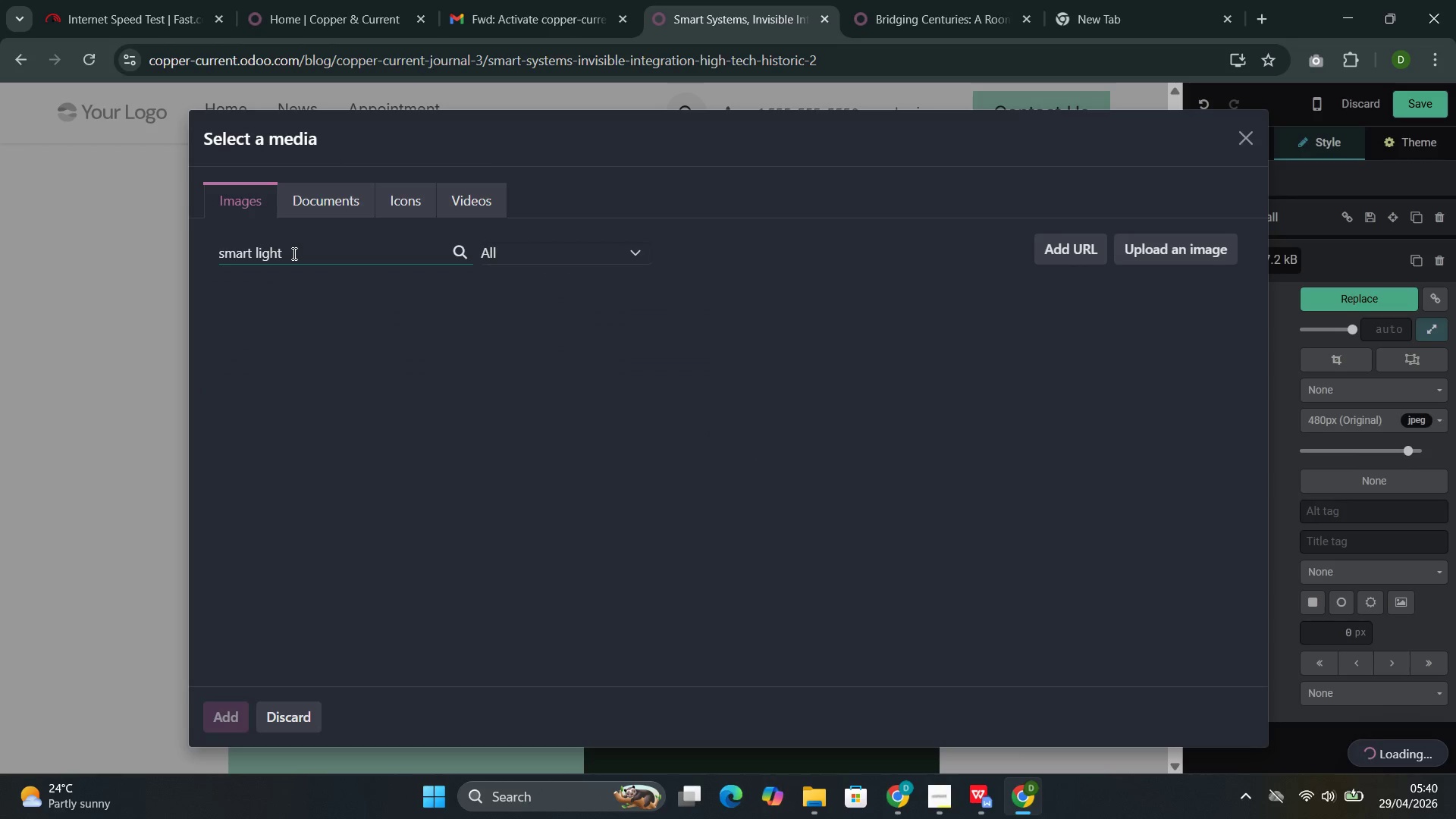 
wait(8.78)
 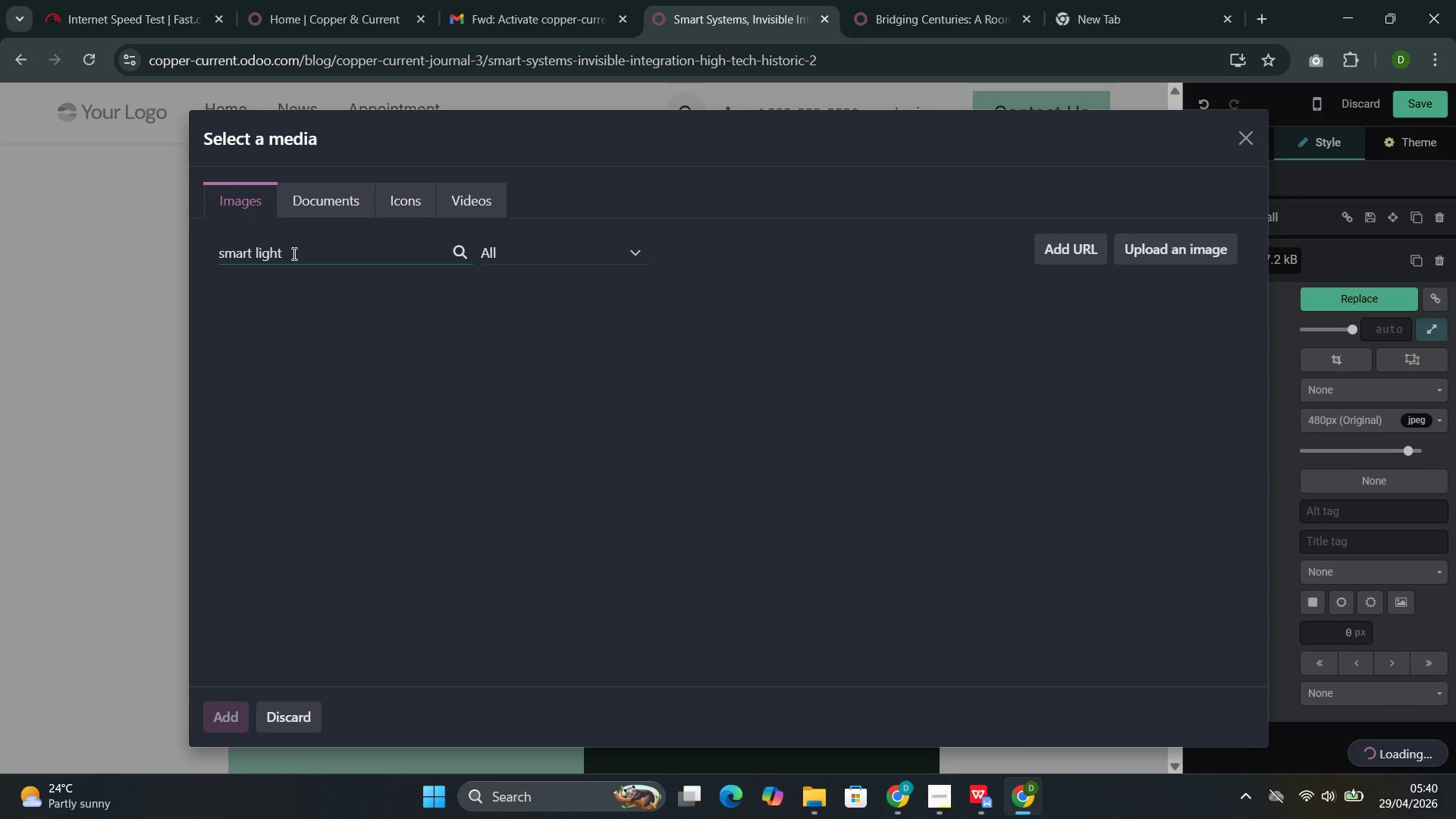 
key(Space)
 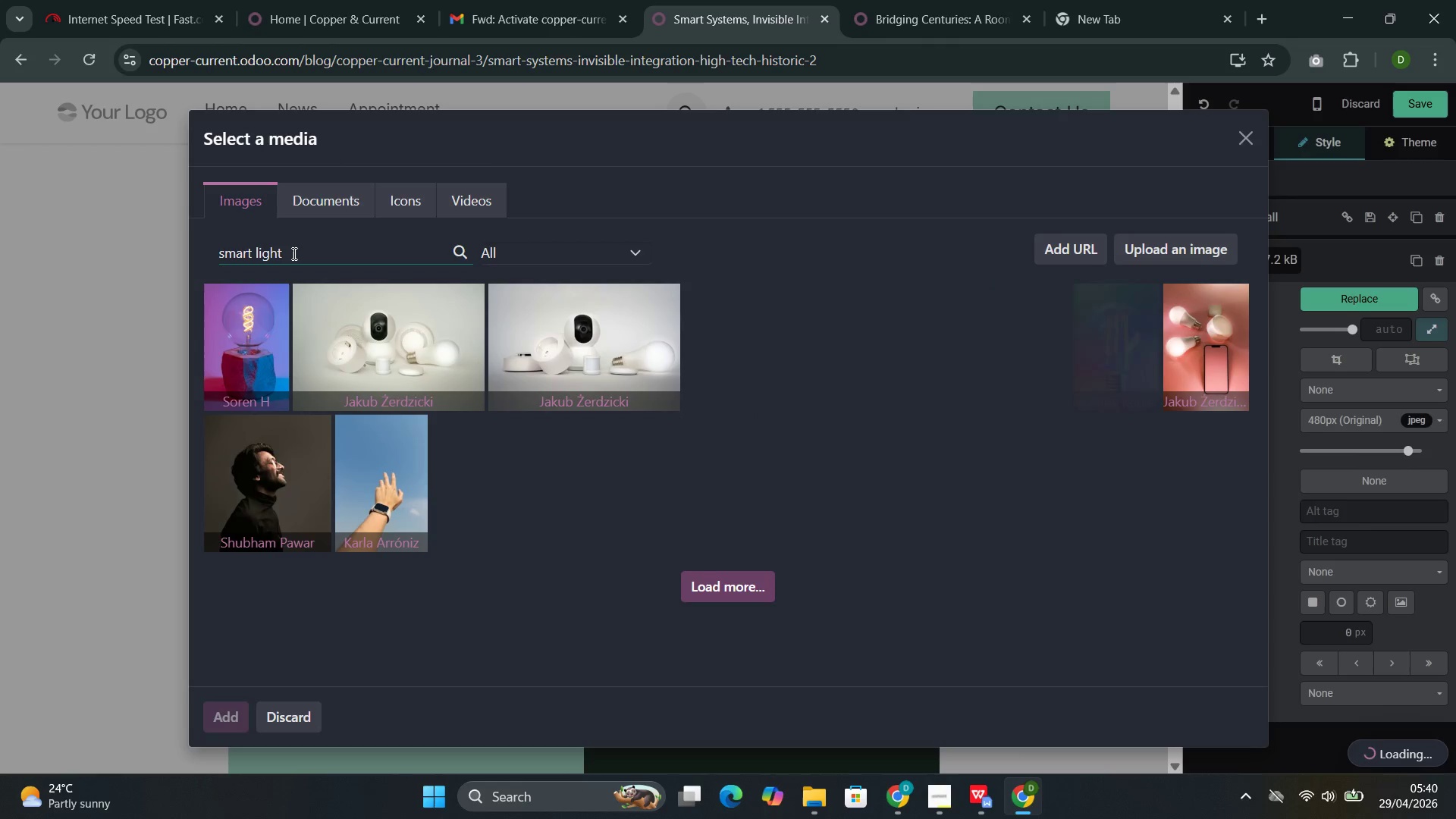 
type(switch)
 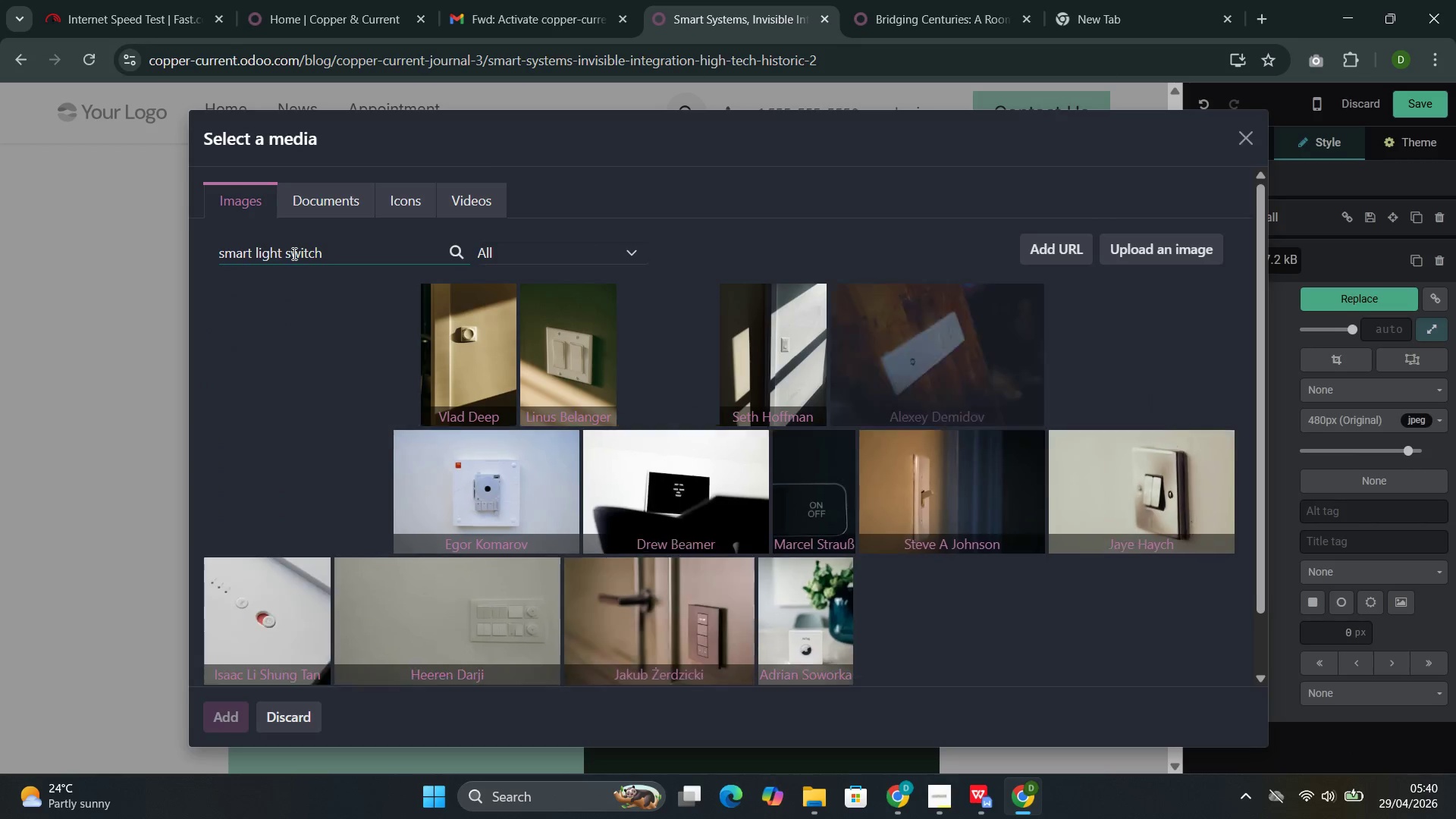 
wait(18.69)
 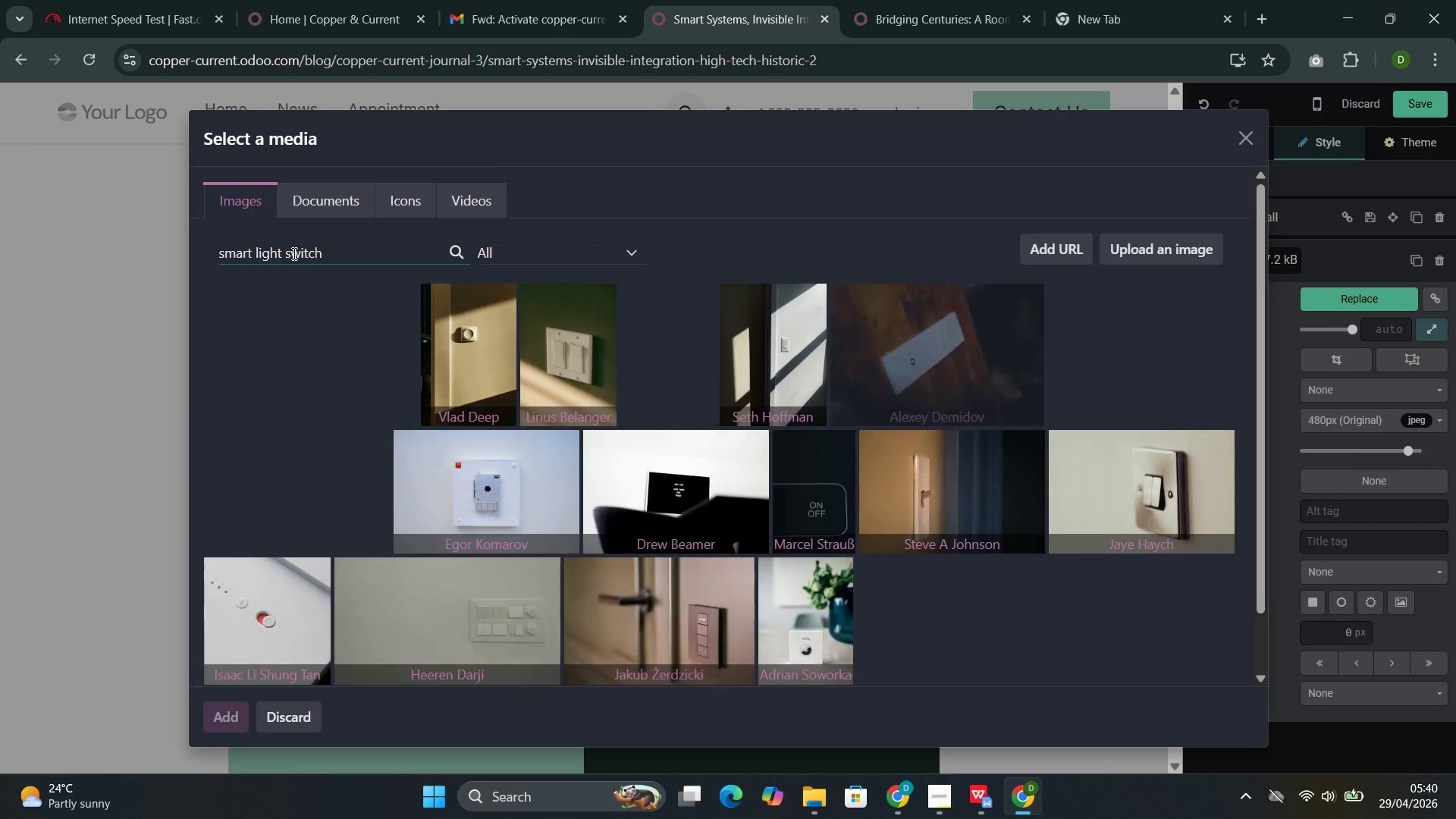 
scroll: coordinate [682, 365], scroll_direction: down, amount: 2.0
 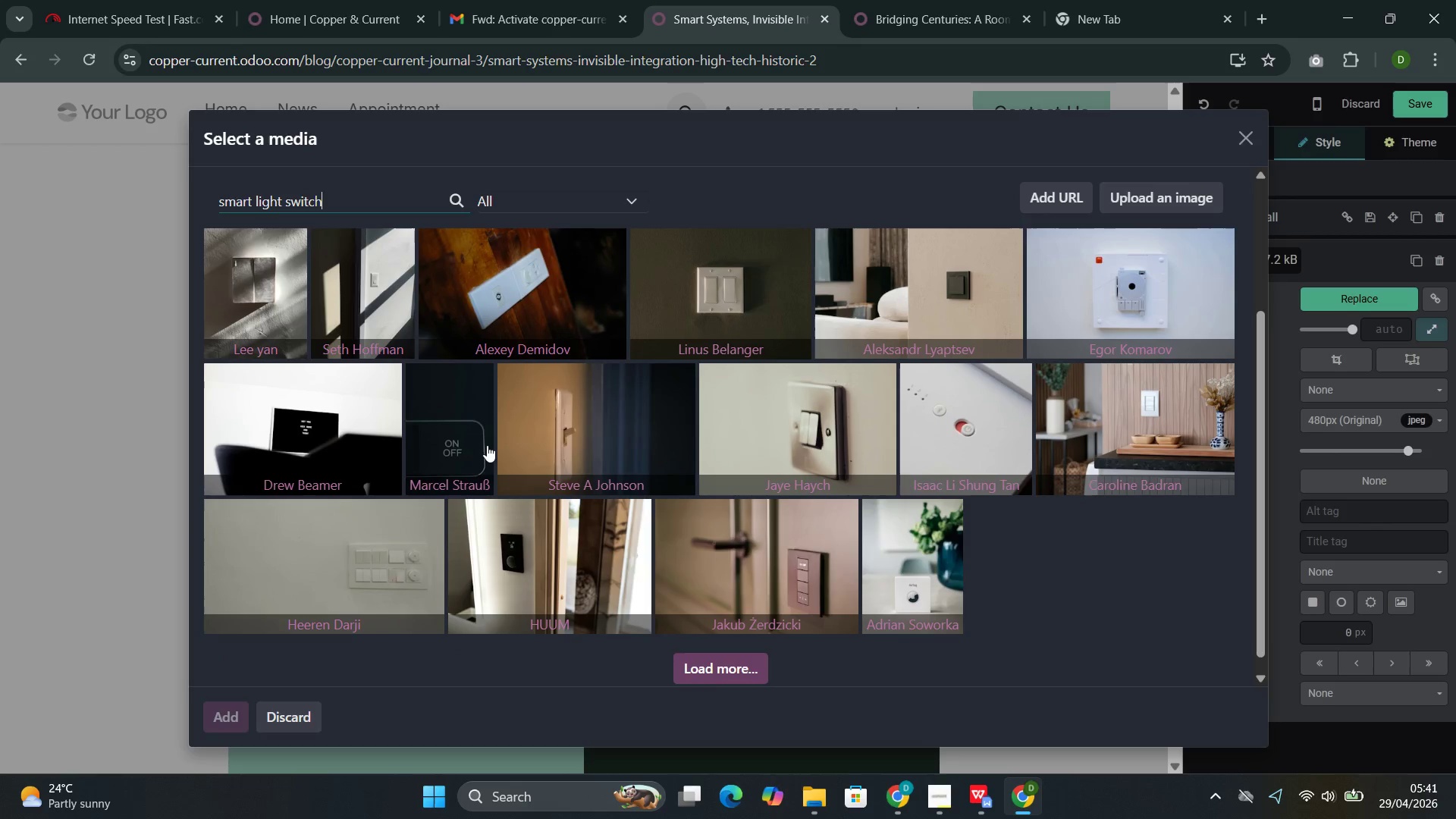 
wait(8.54)
 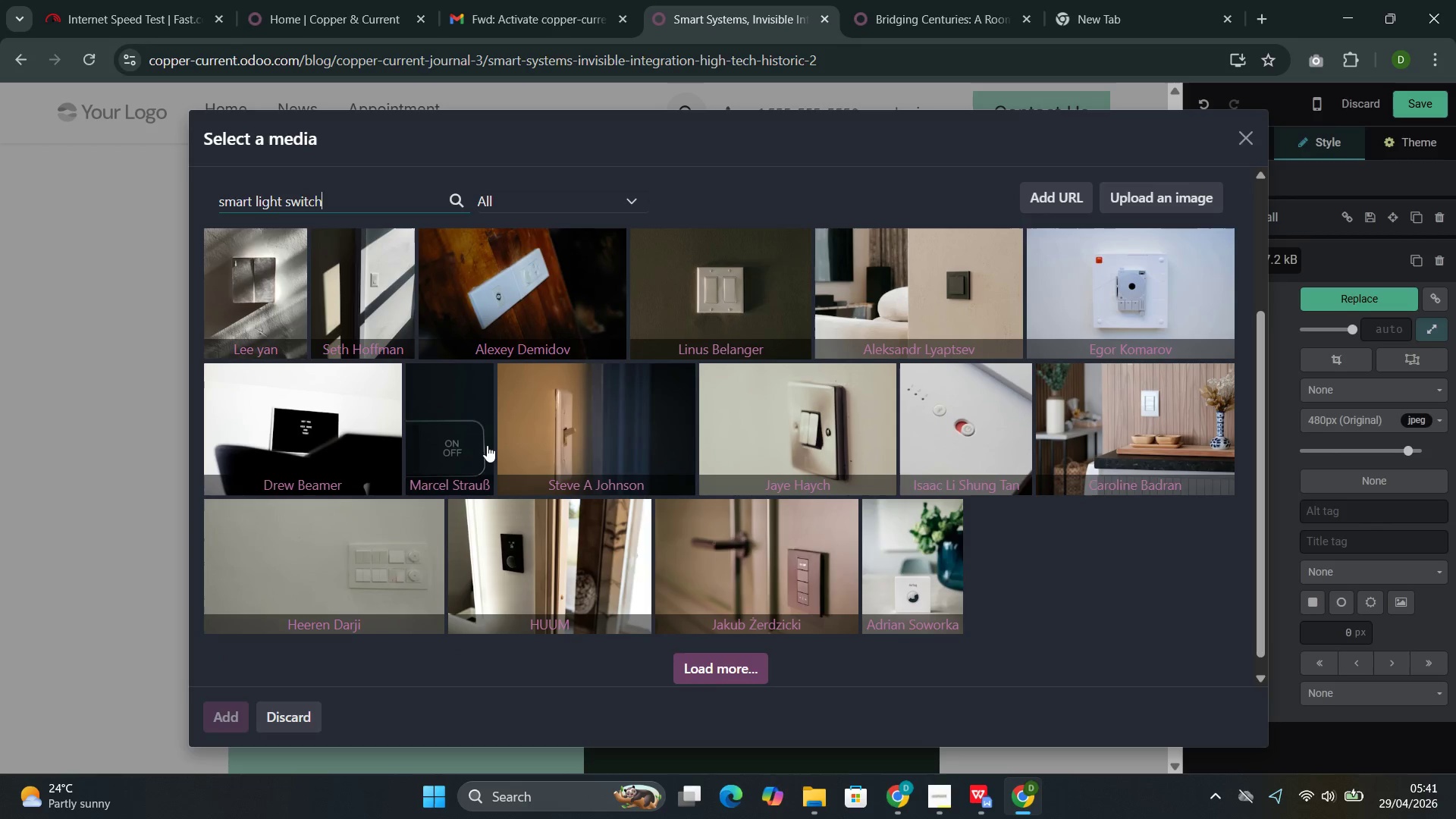 
left_click([487, 444])
 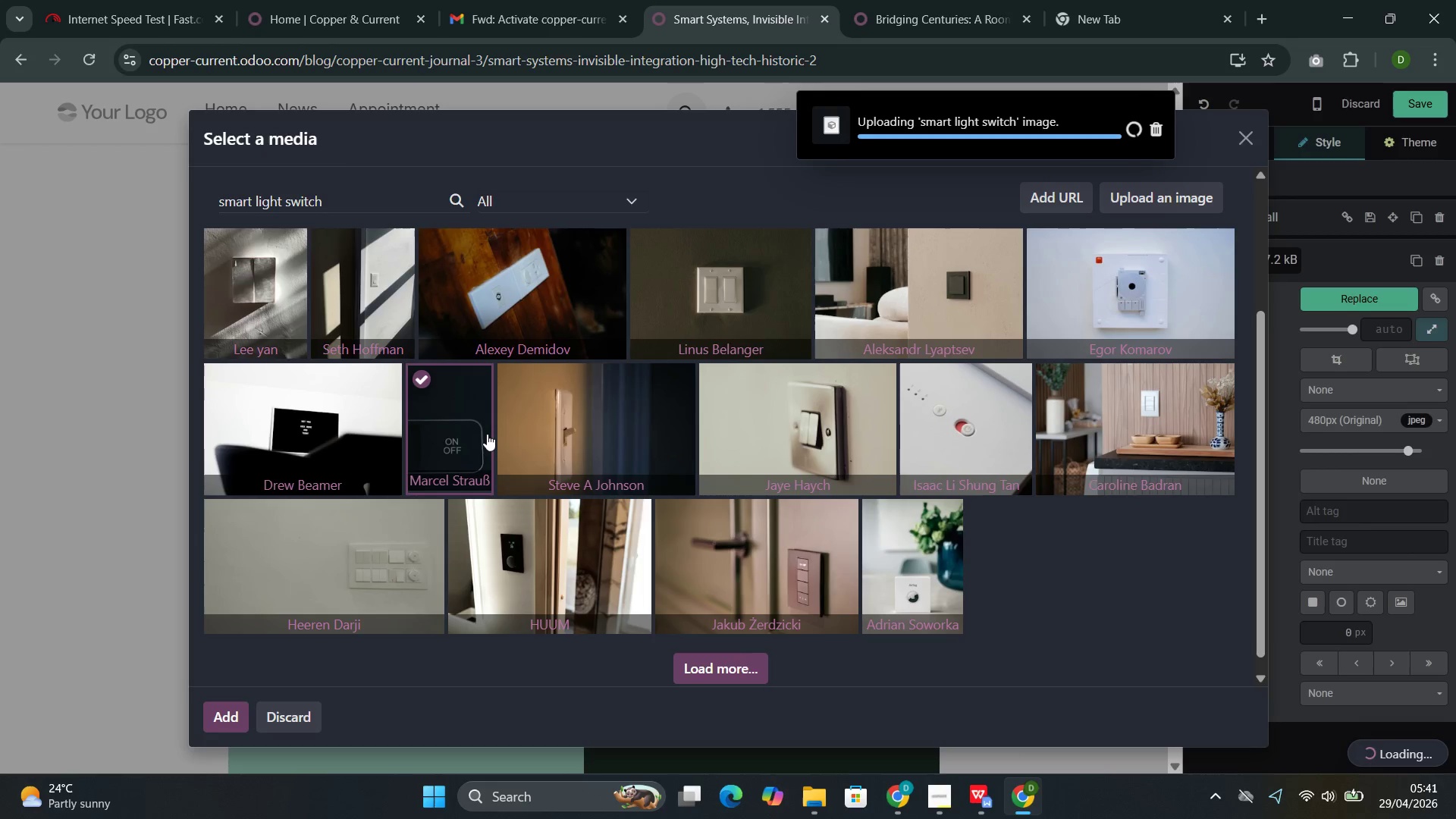 
scroll: coordinate [487, 434], scroll_direction: up, amount: 4.0
 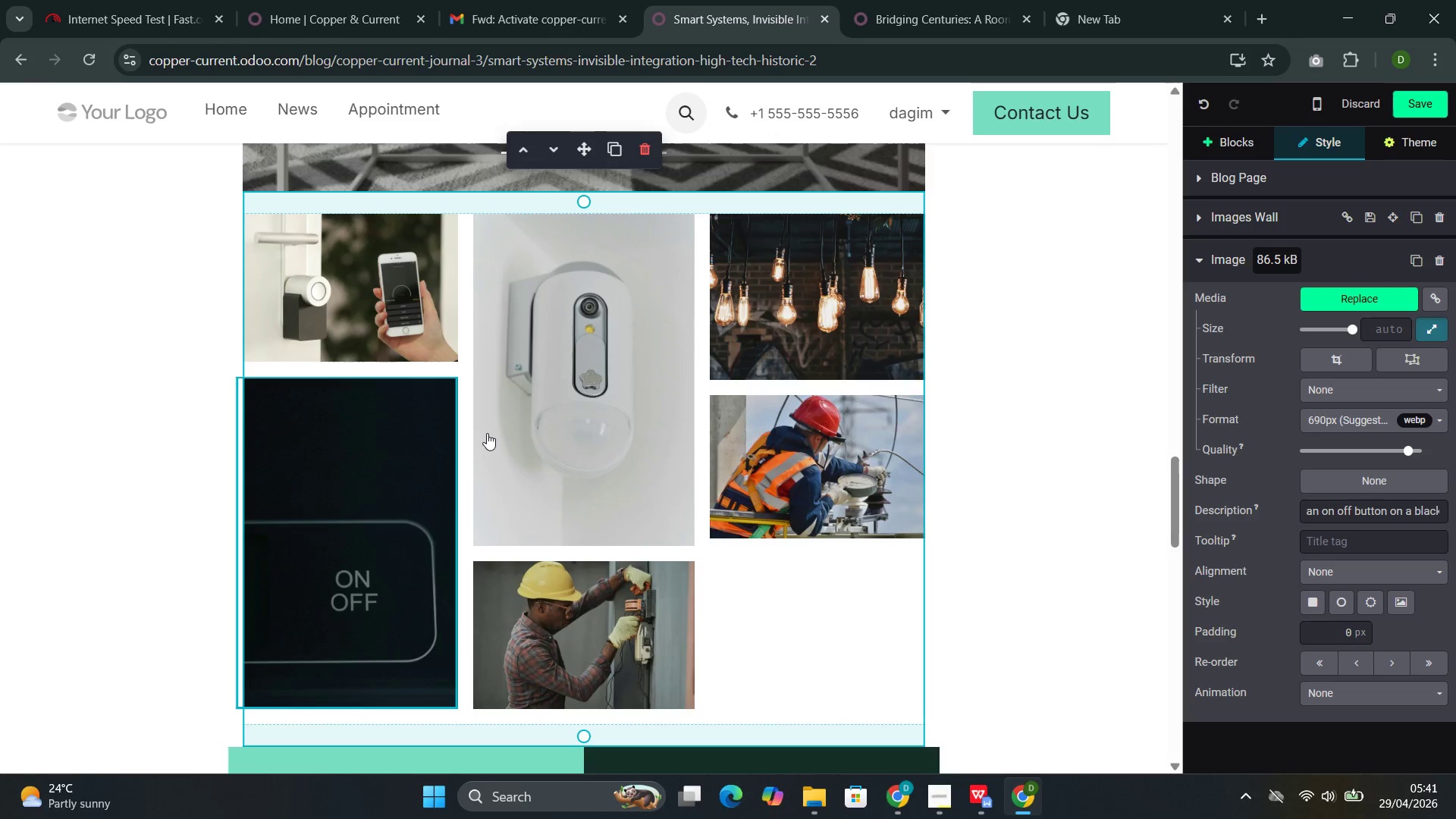 
wait(20.9)
 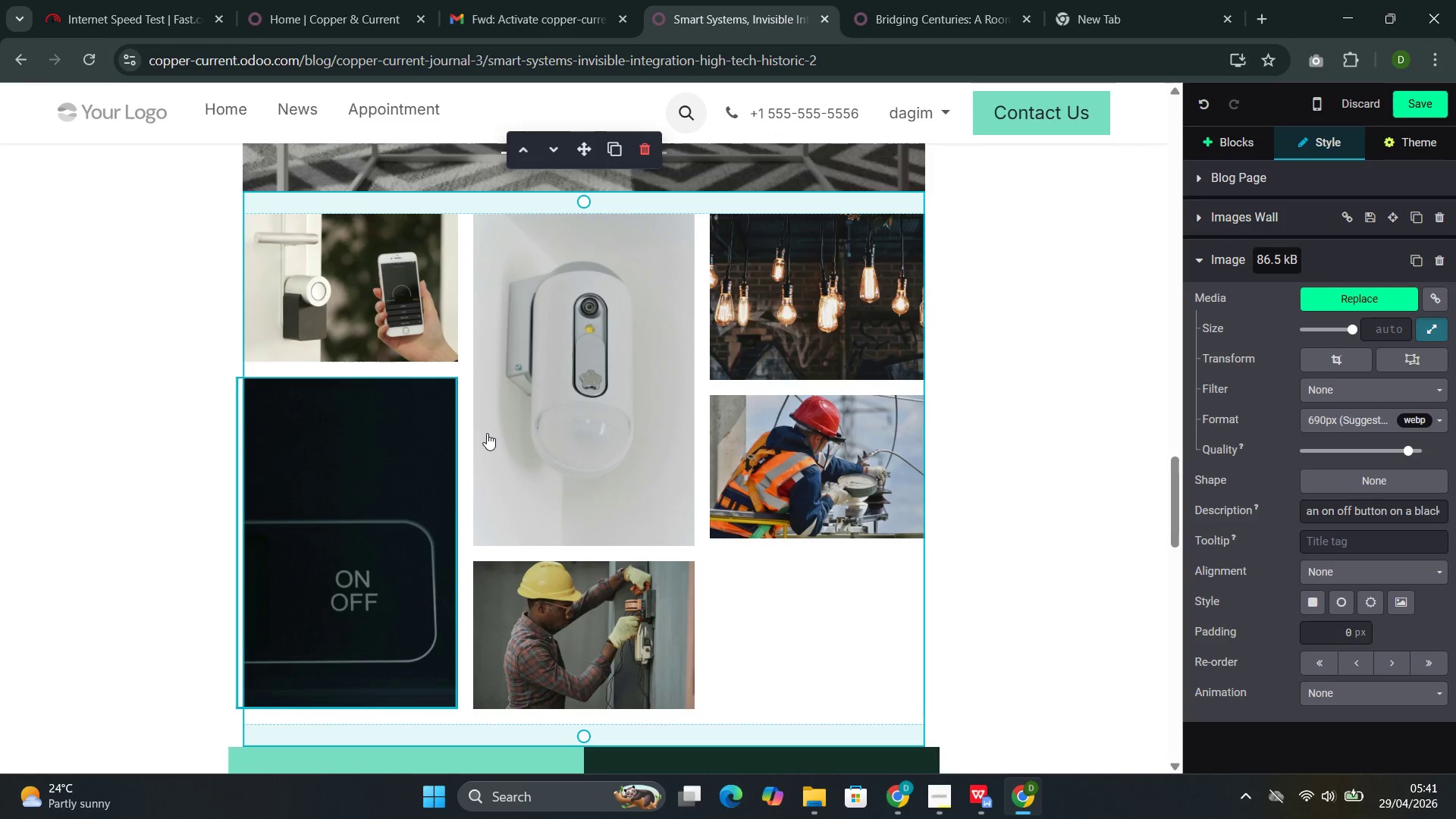 
scroll: coordinate [479, 478], scroll_direction: down, amount: 1.0
 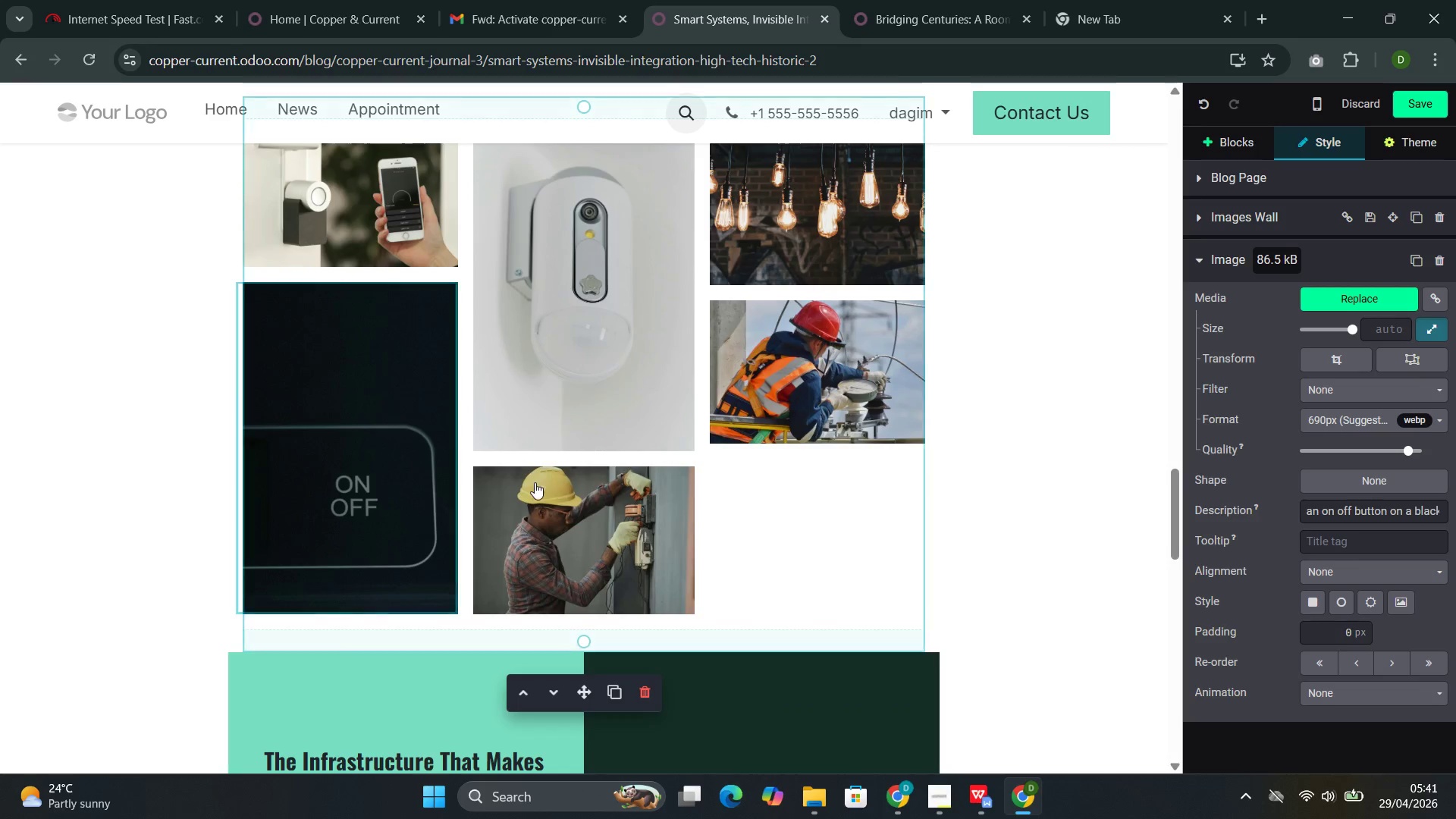 
scroll: coordinate [535, 483], scroll_direction: up, amount: 1.0
 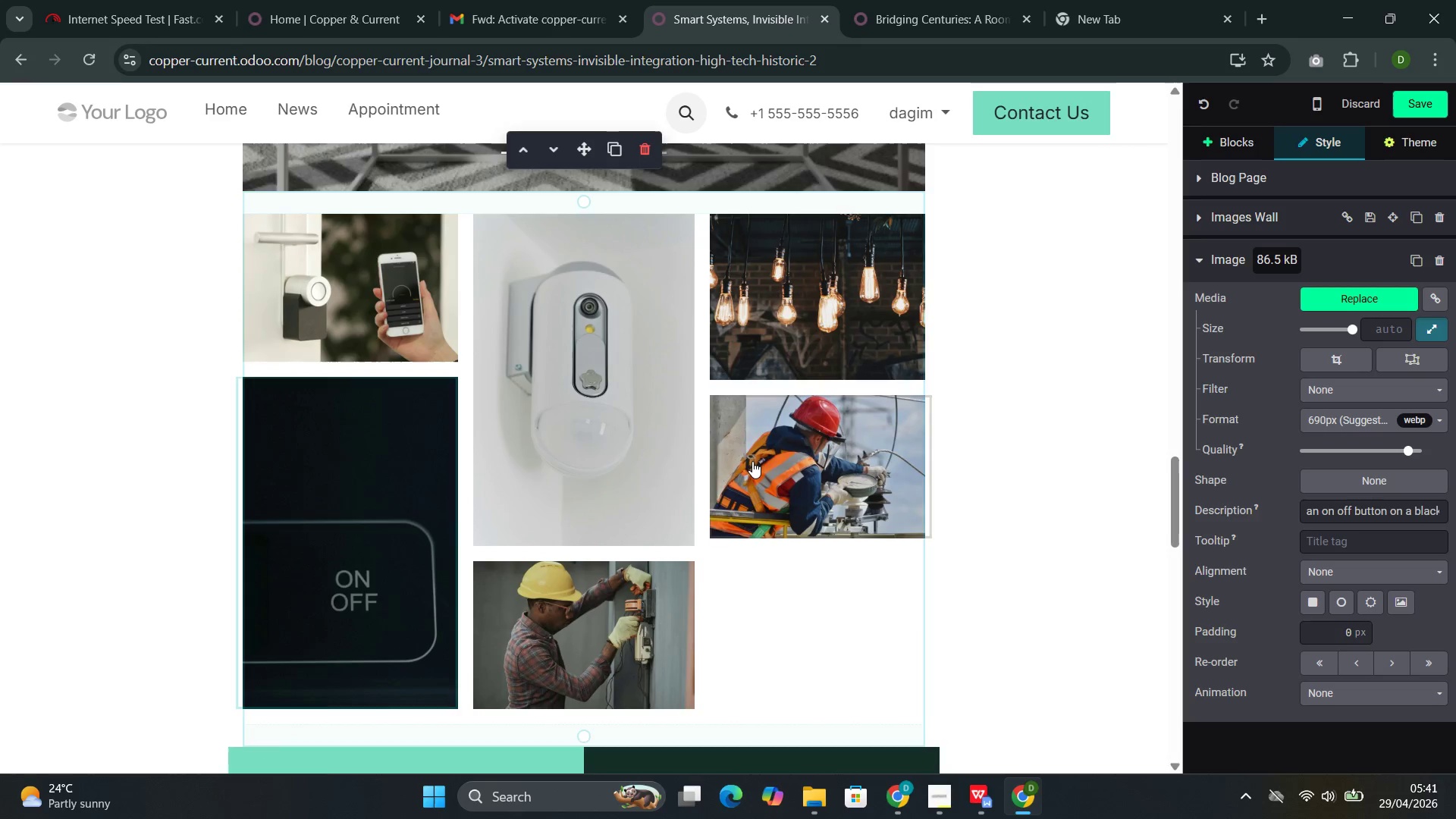 
left_click([757, 463])
 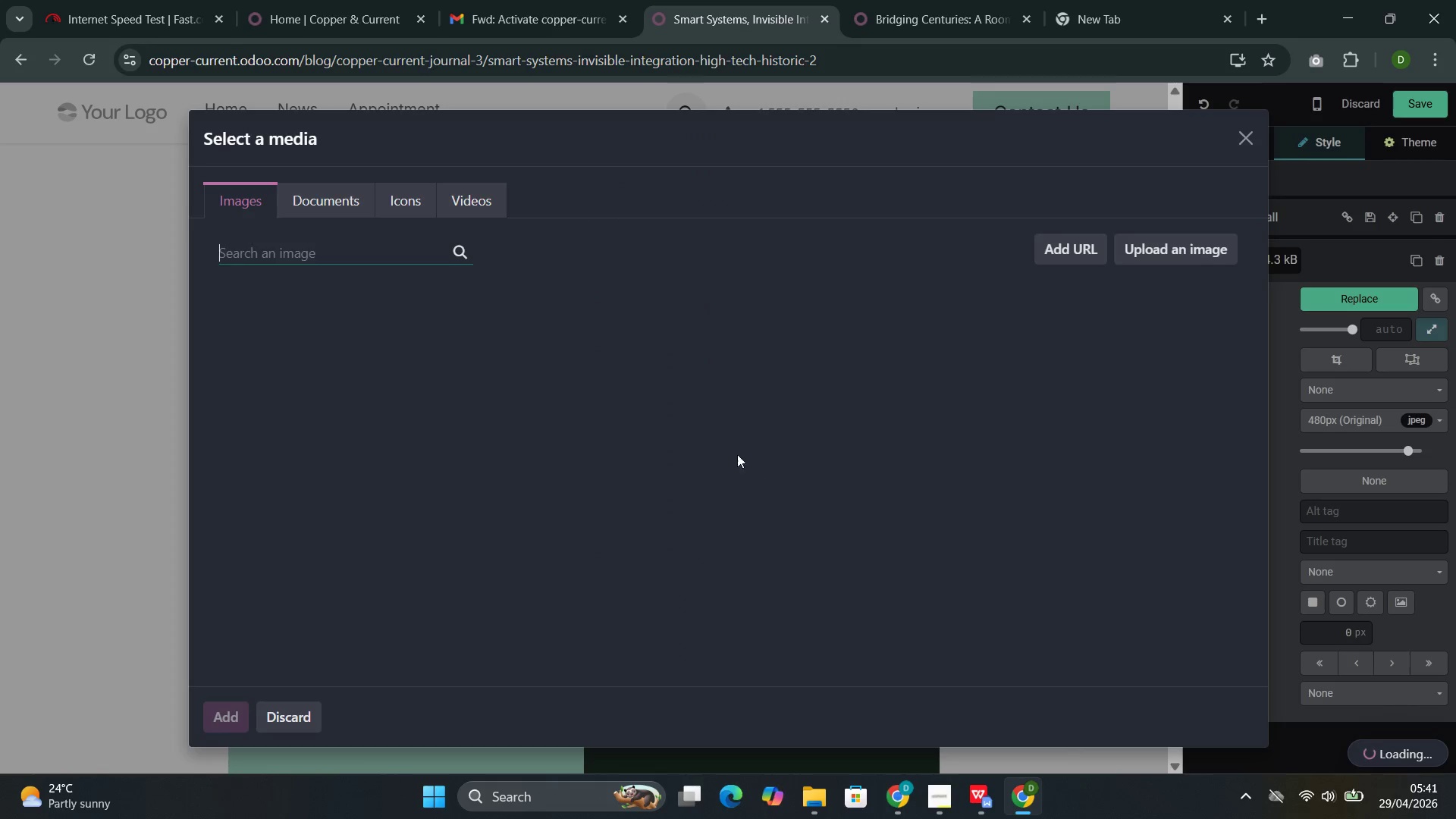 
left_click([338, 256])
 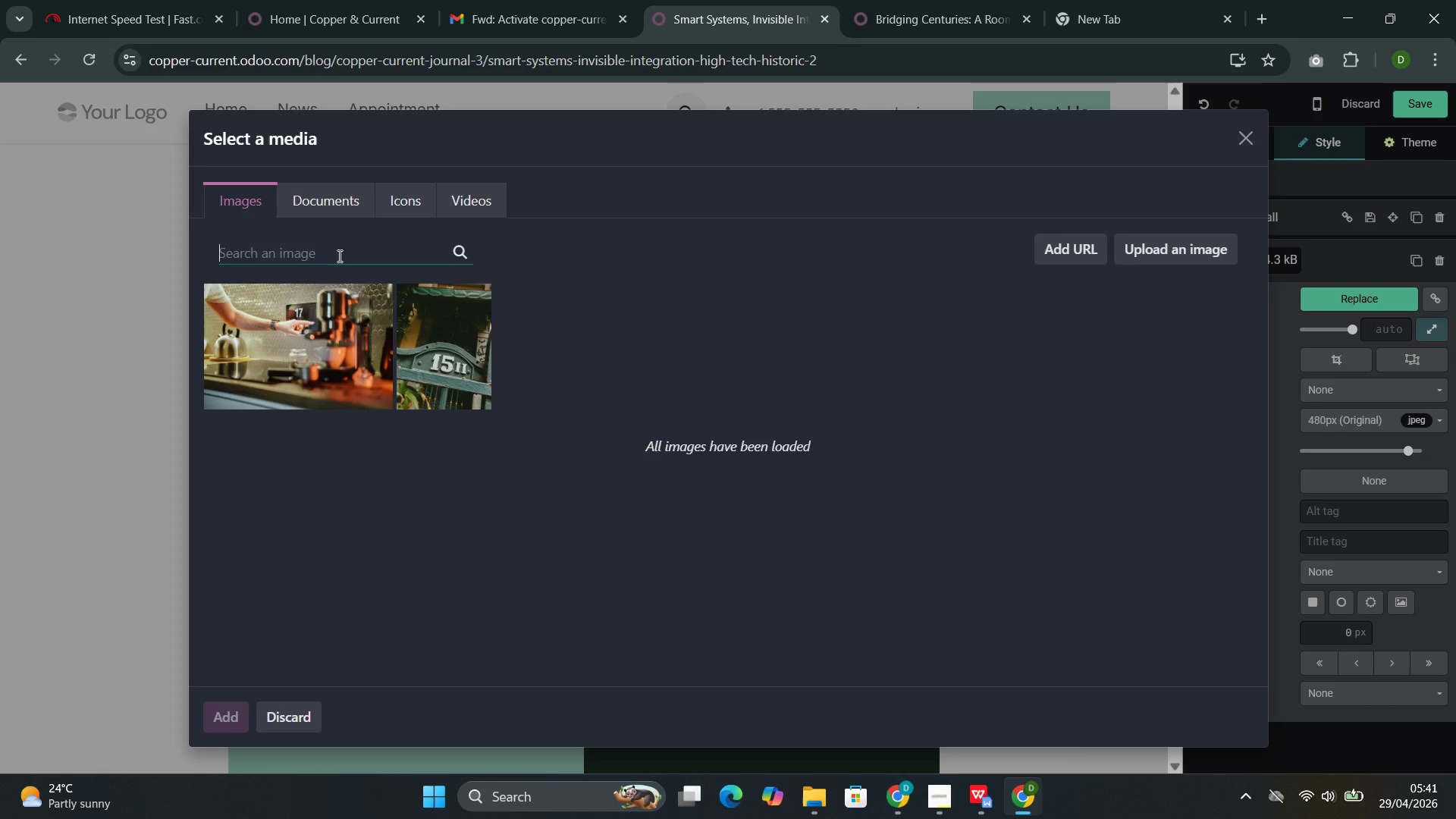 
type(smart )
 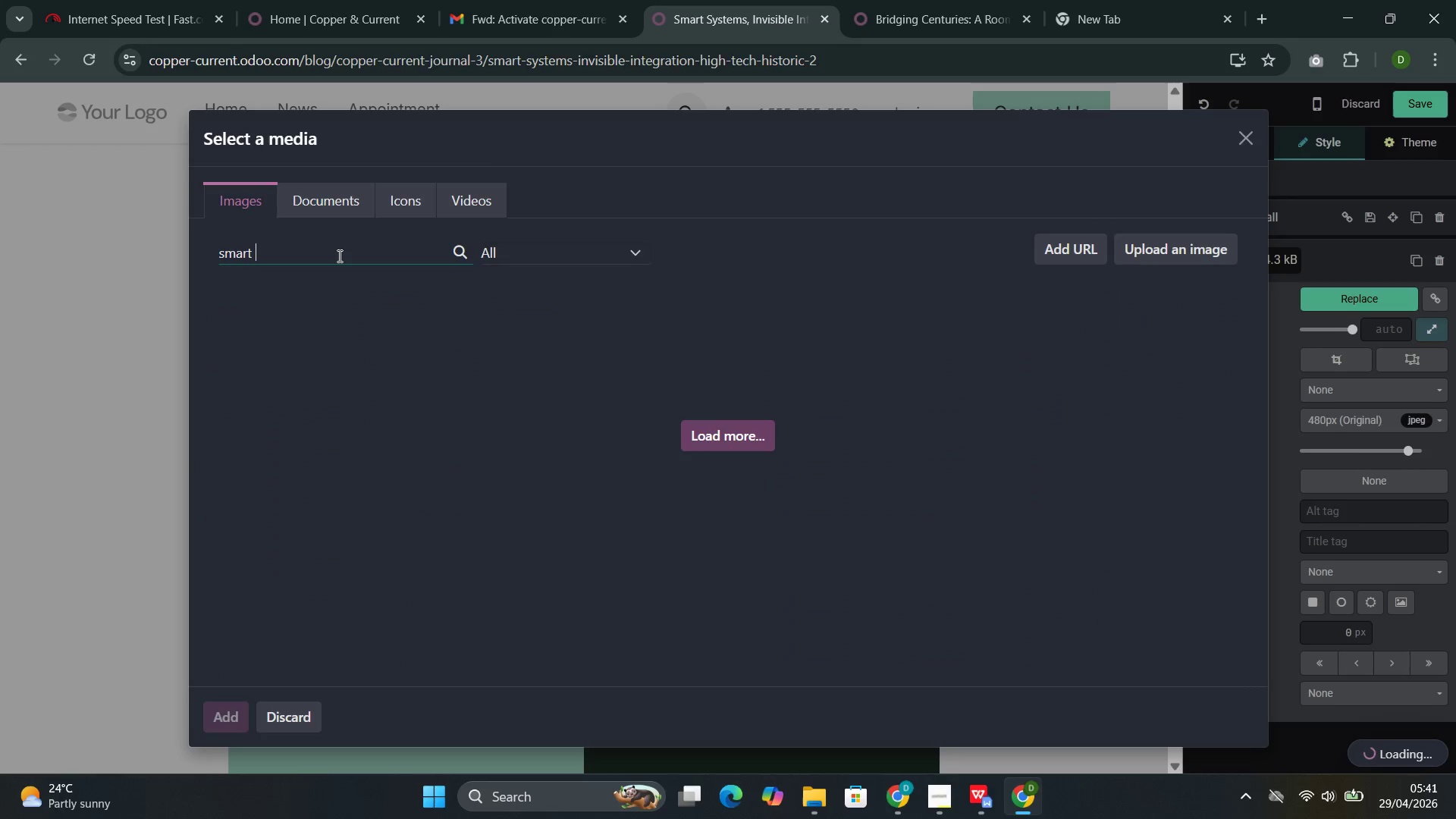 
type(dor)
key(Backspace)
type(orbell)
 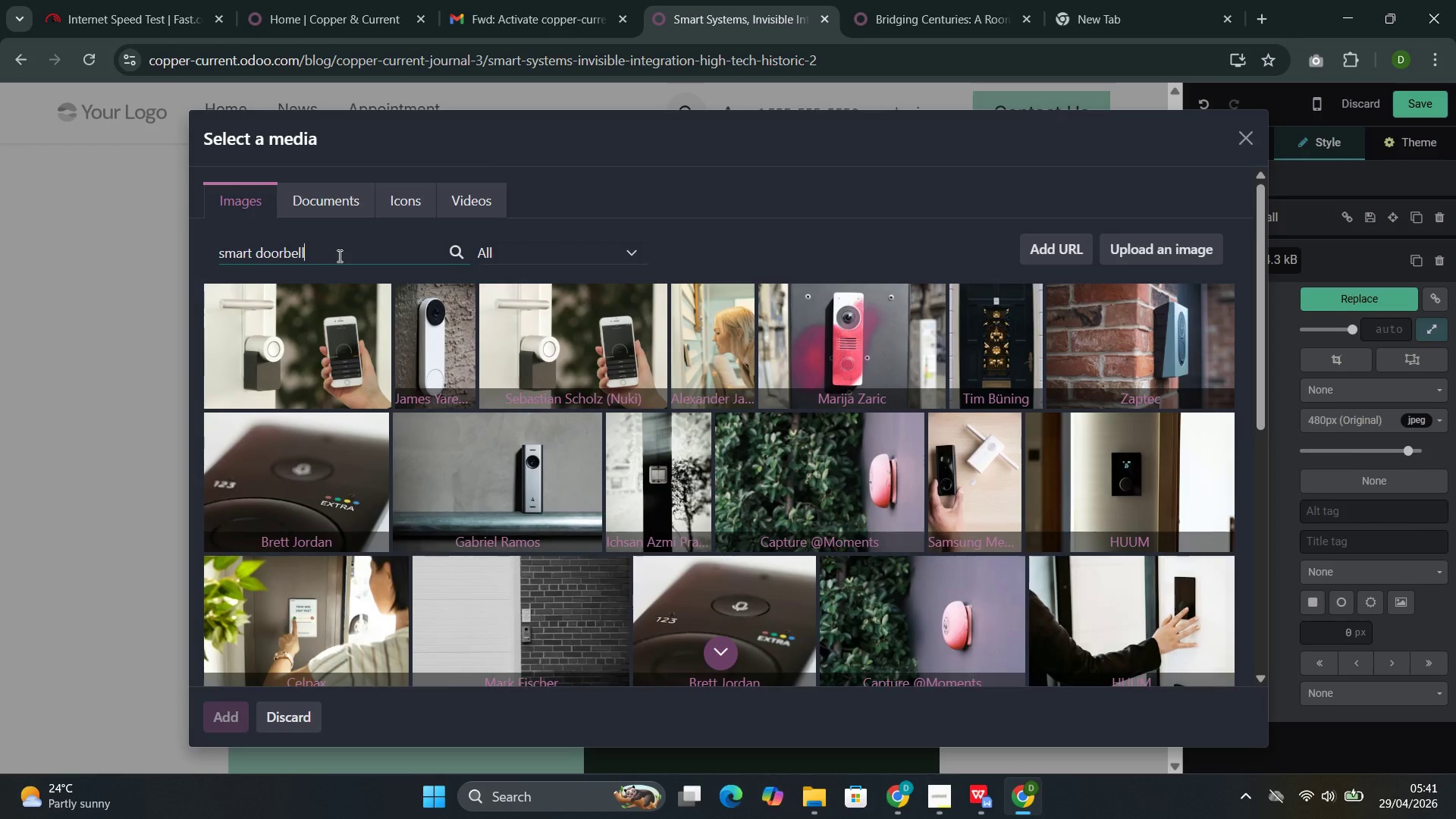 
wait(8.5)
 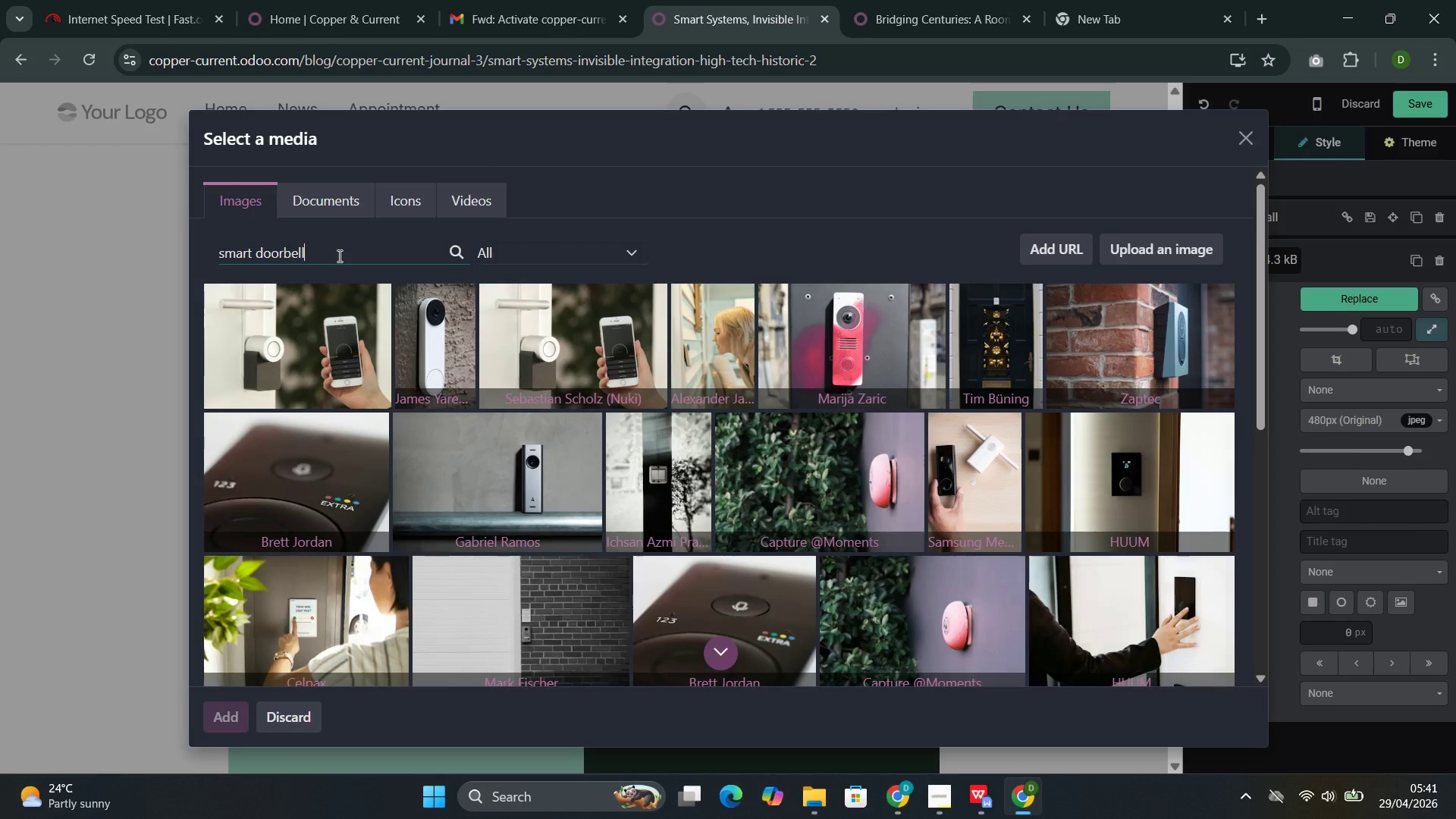 
left_click([337, 635])
 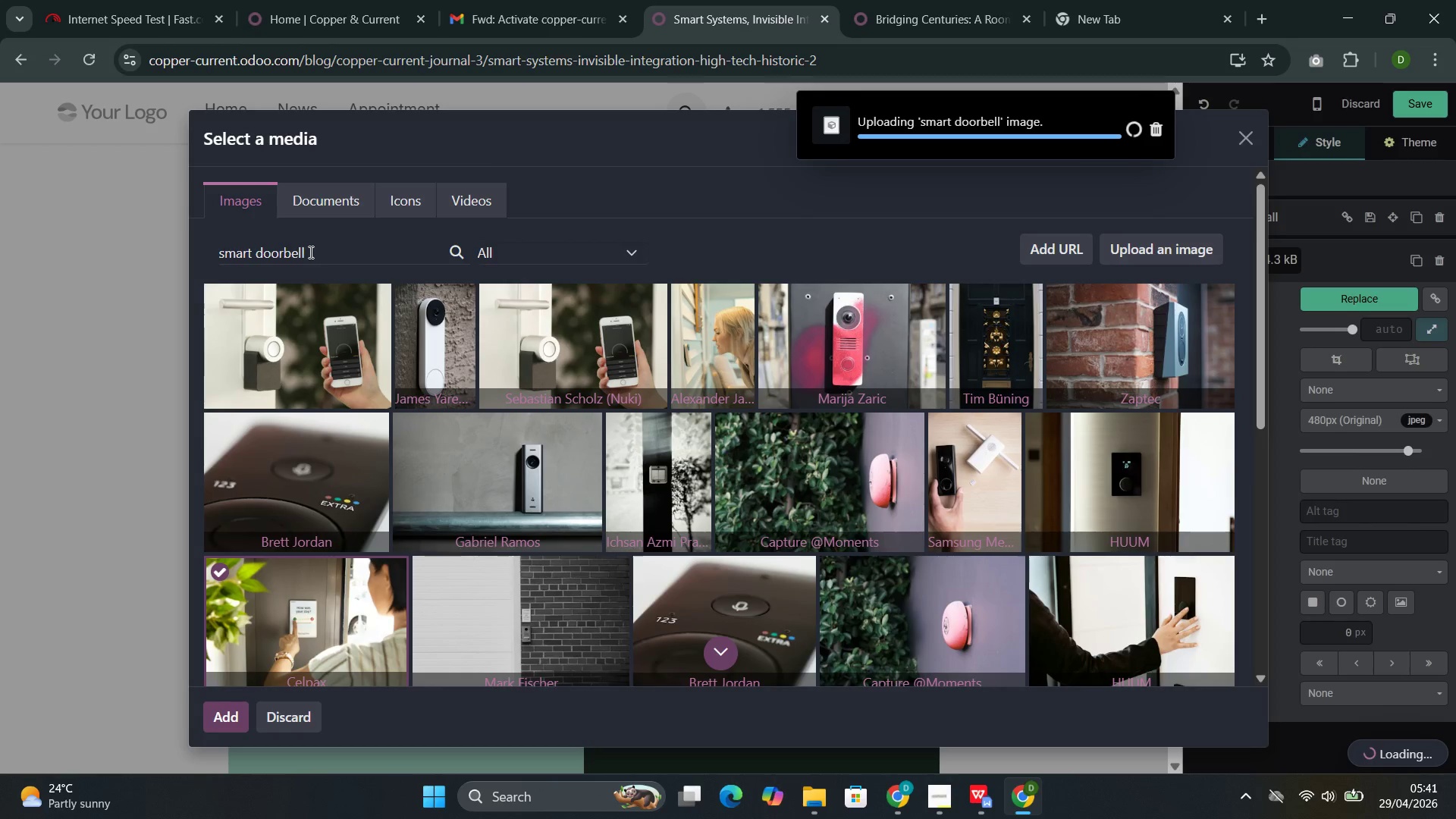 
double_click([284, 251])
 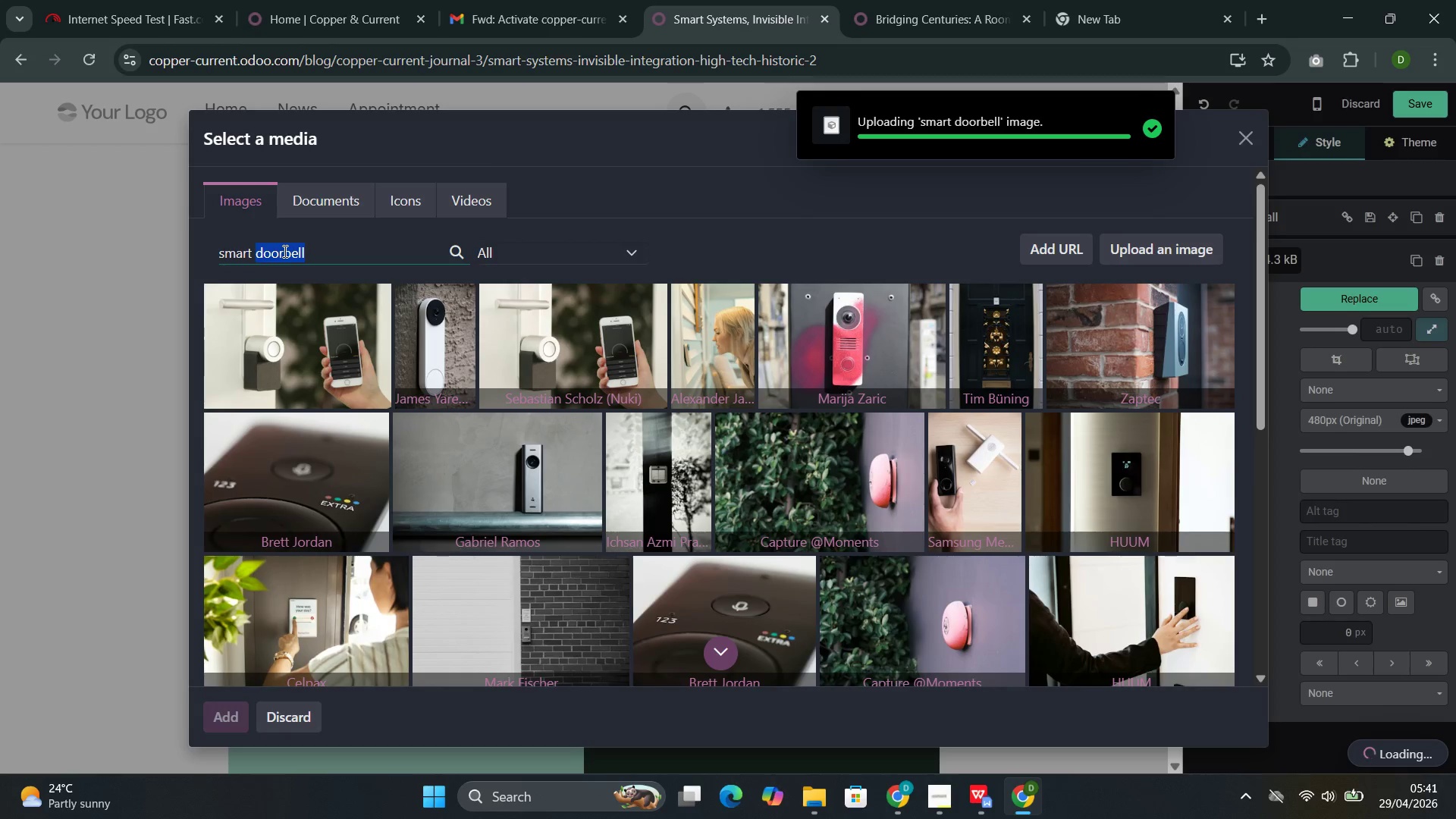 
triple_click([284, 251])
 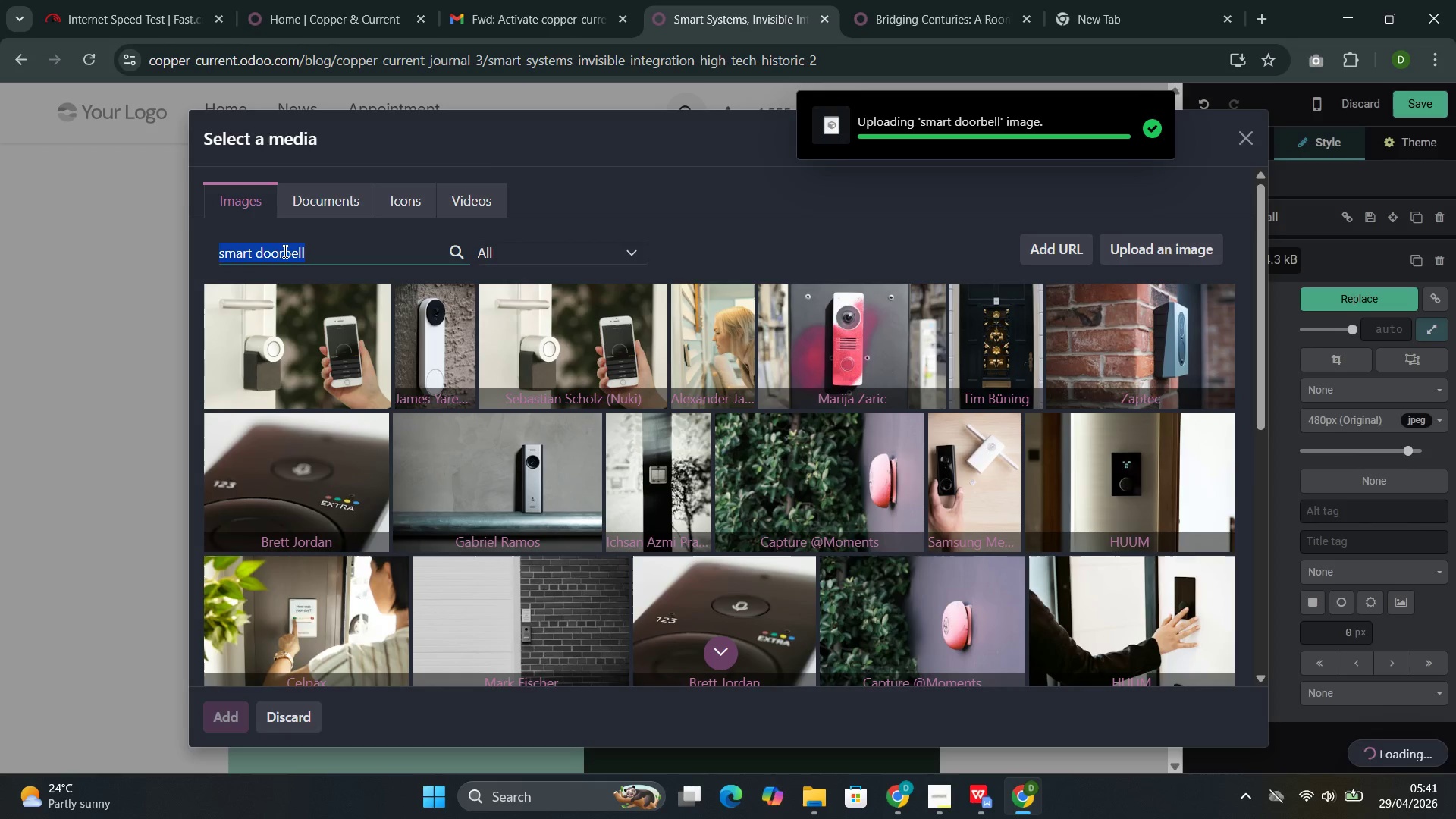 
triple_click([284, 251])
 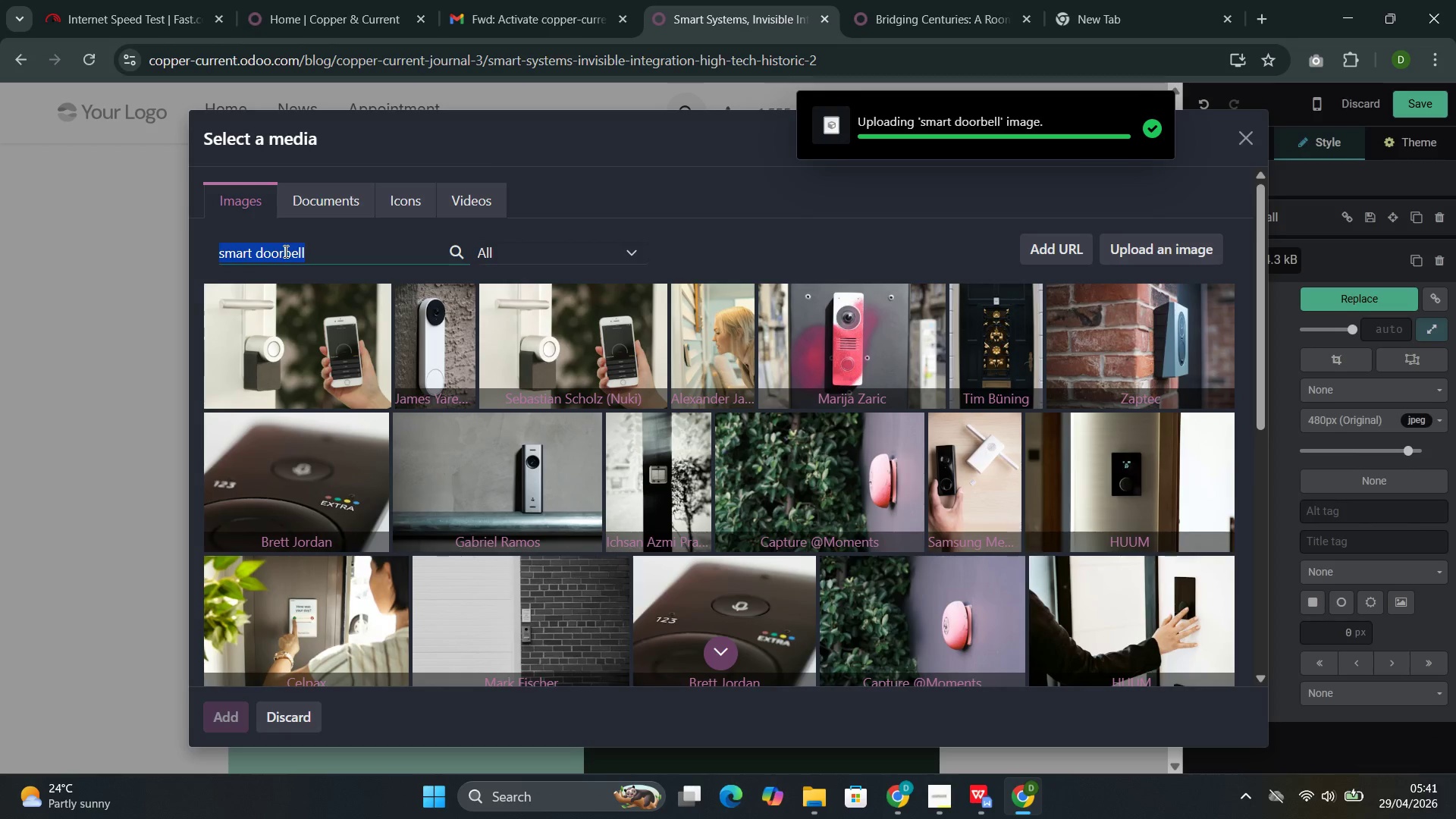 
key(Control+C)
 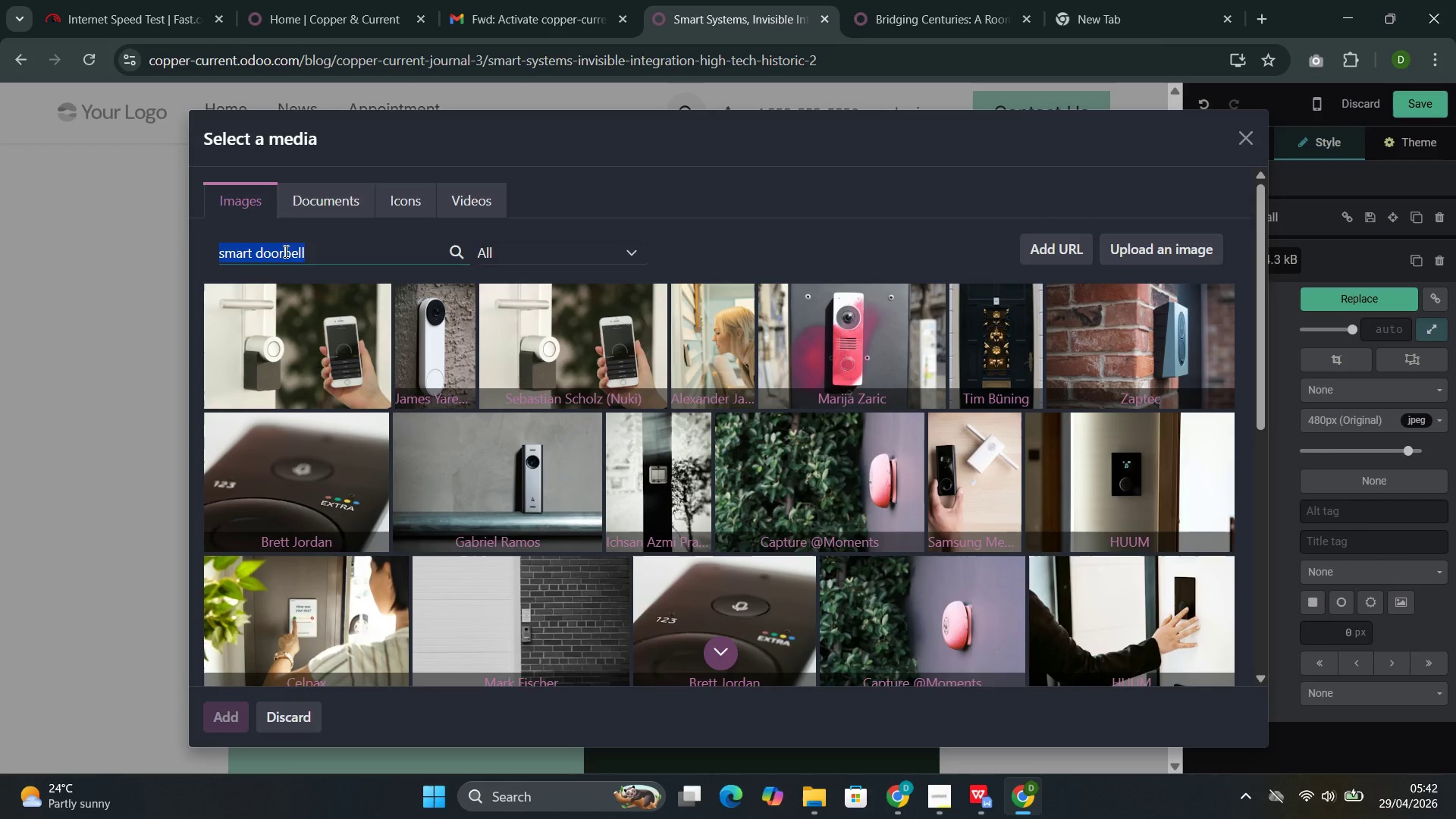 
wait(12.5)
 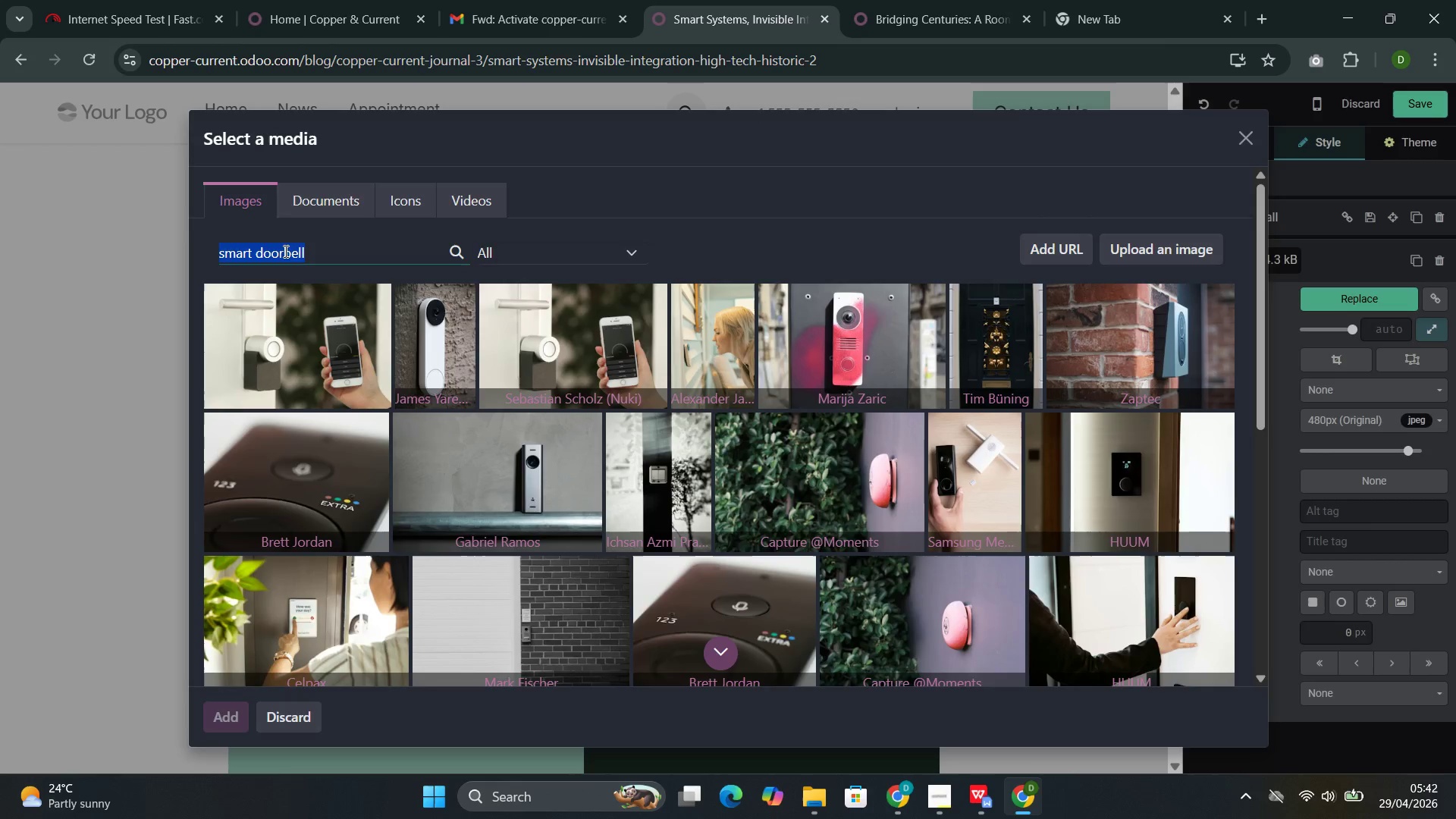 
left_click([383, 249])
 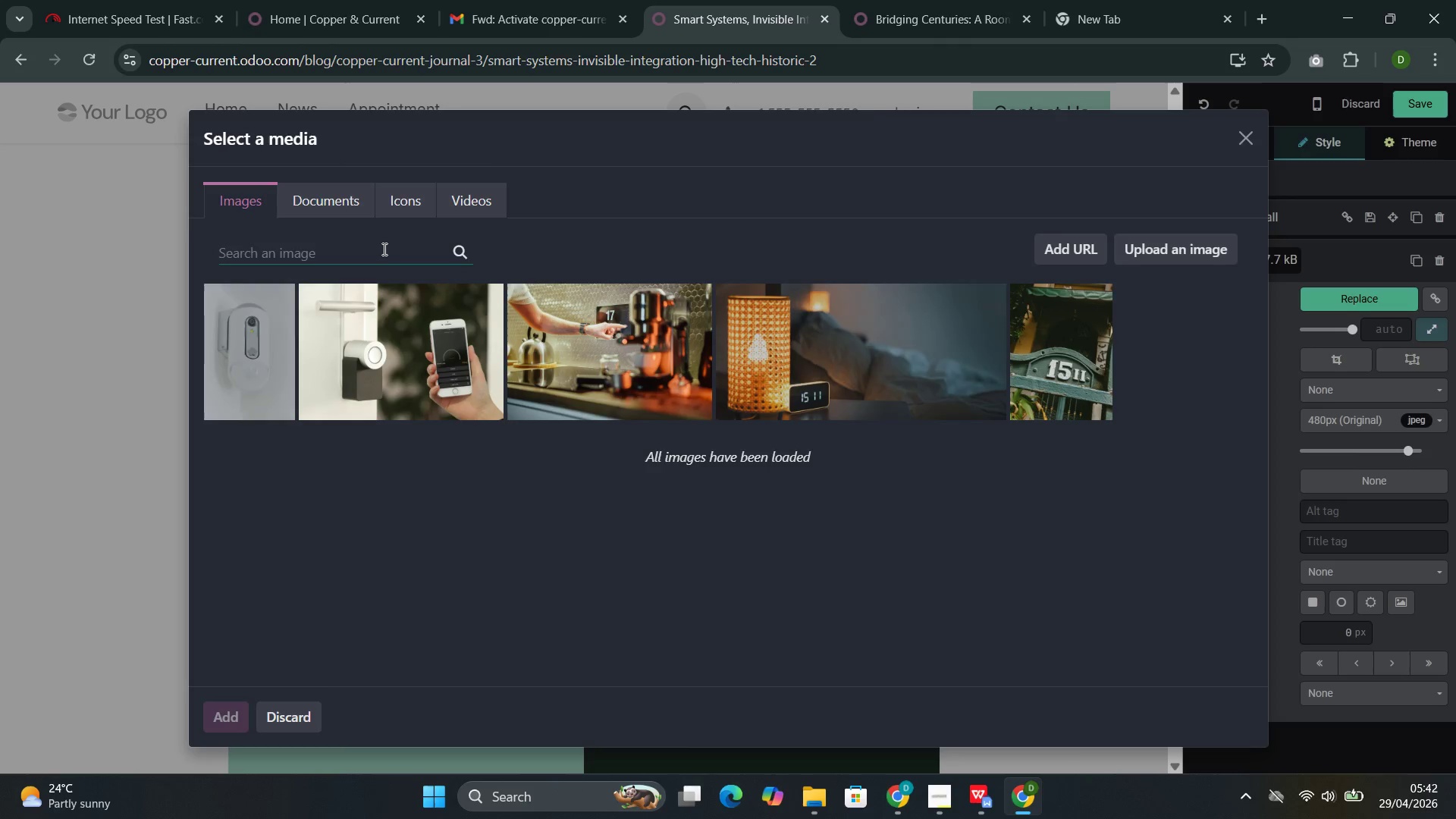 
key(Control+V)
 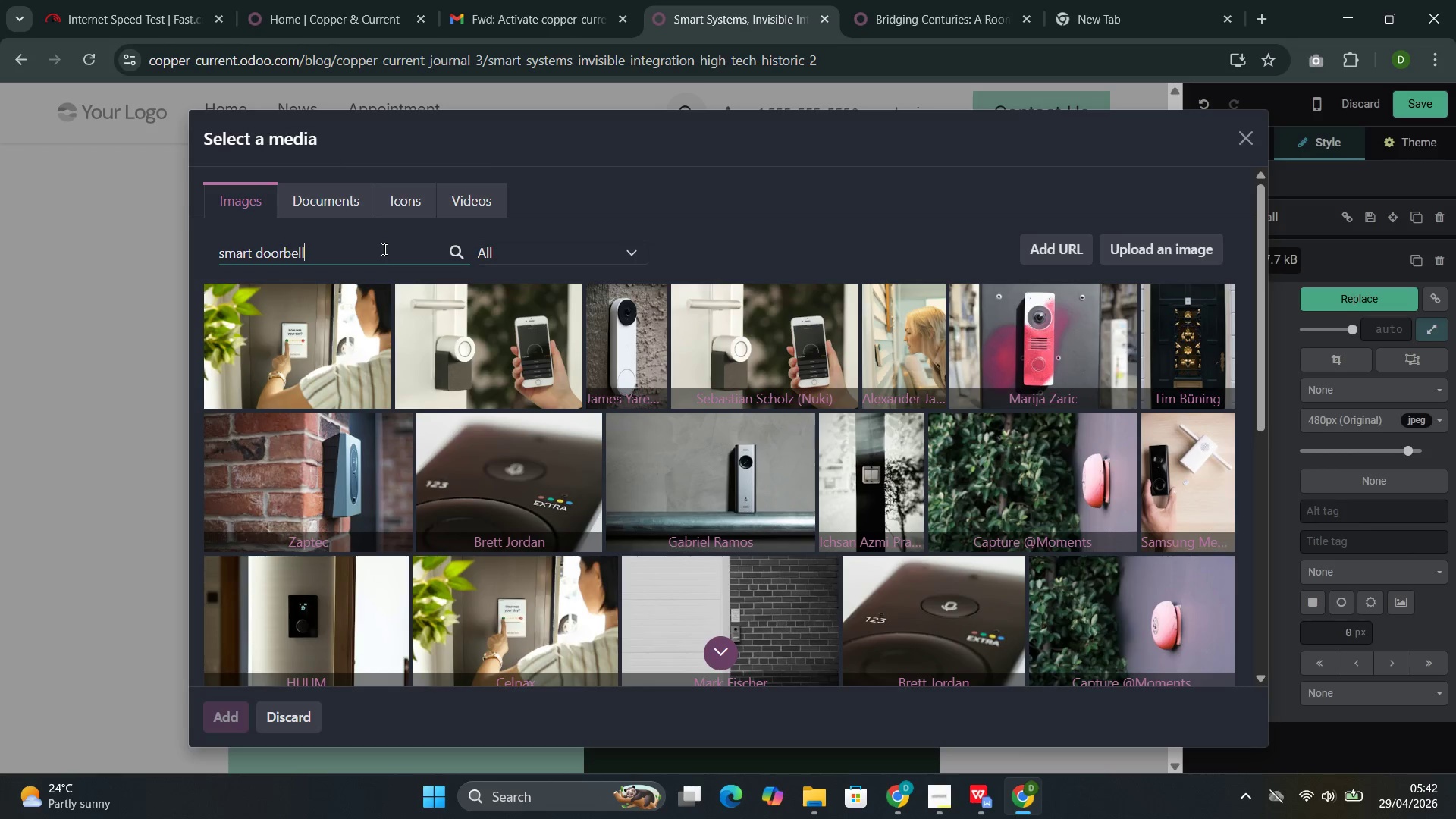 
wait(30.81)
 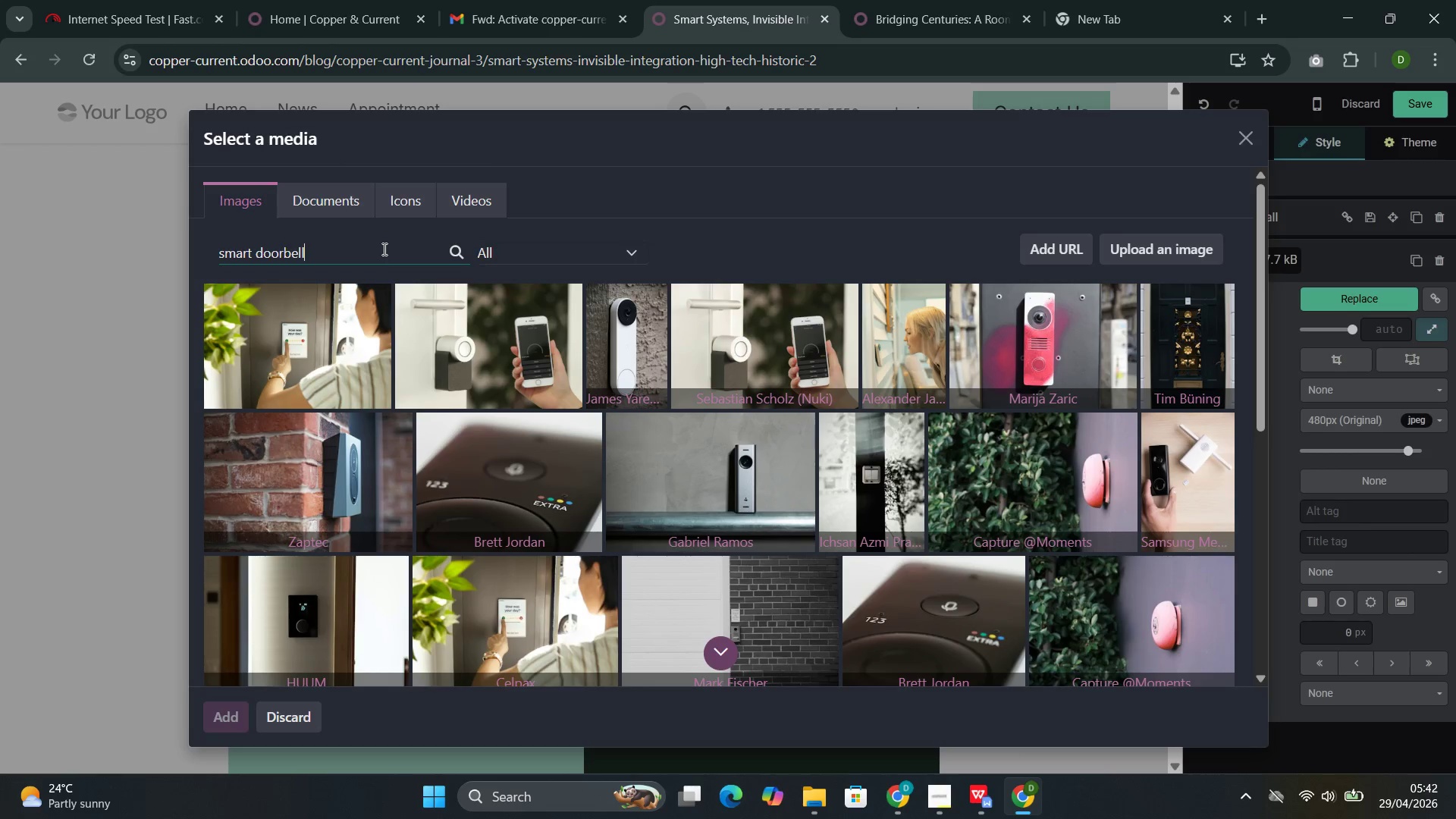 
left_click([934, 345])
 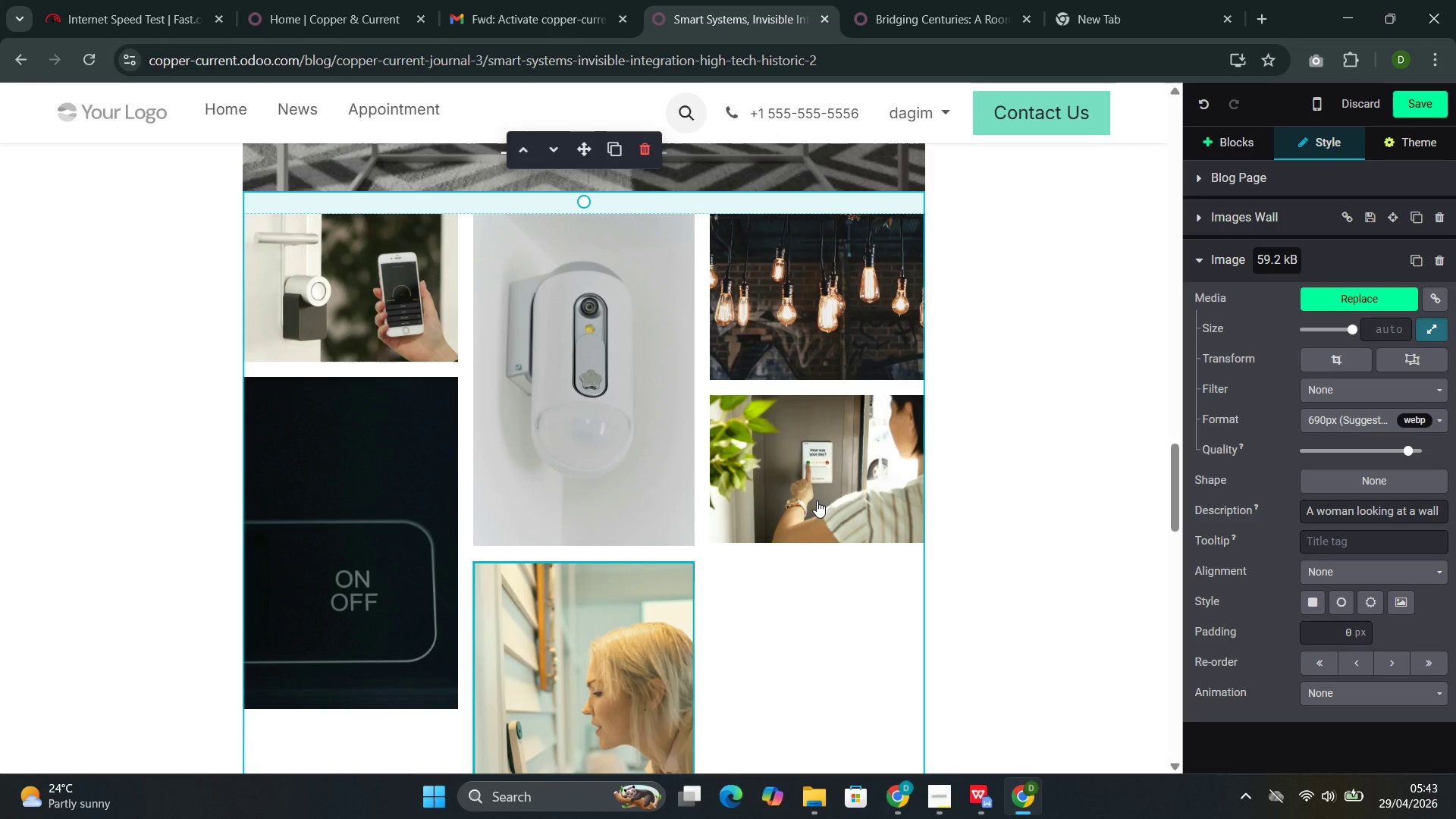 
wait(37.06)
 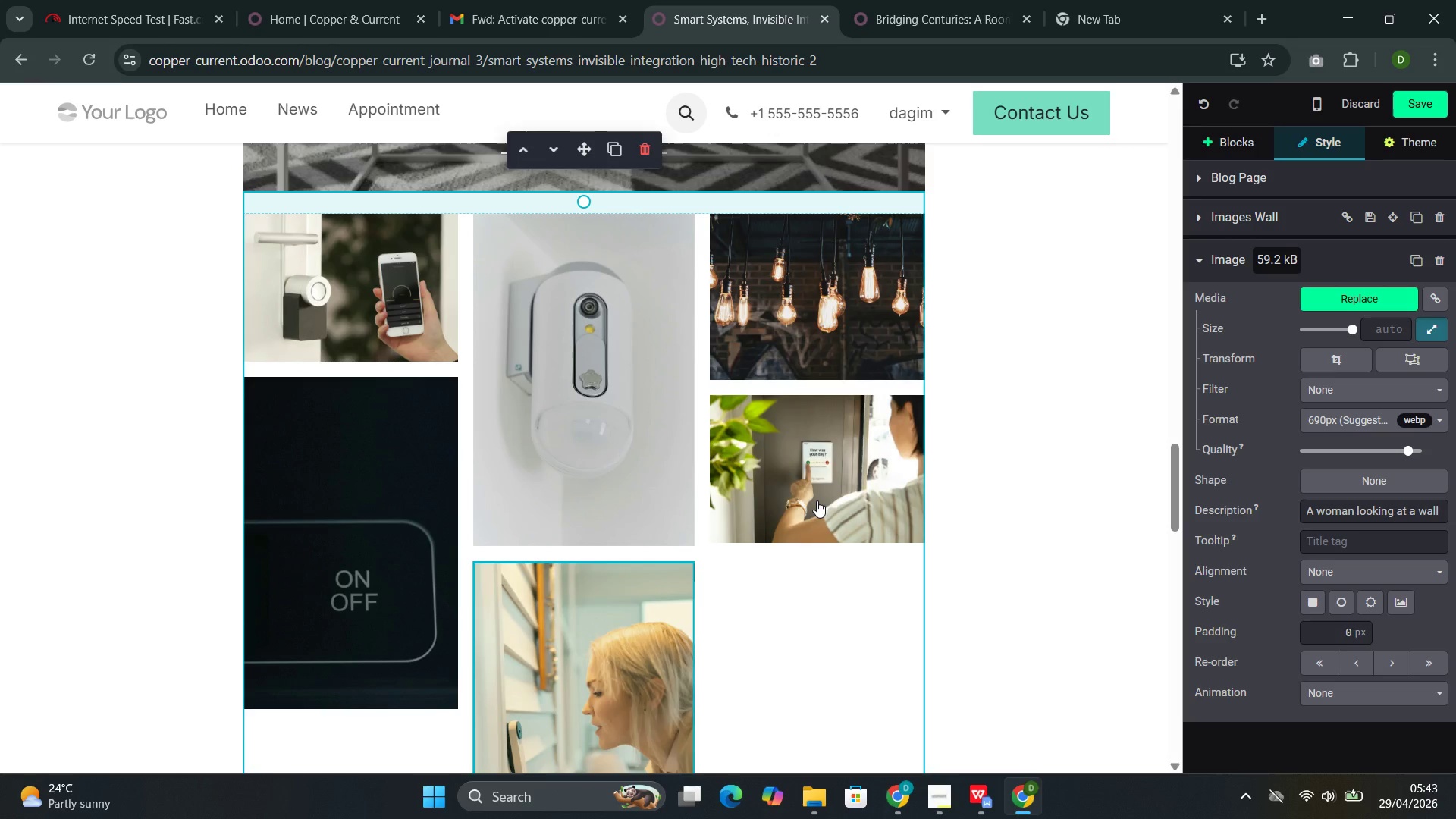 
double_click([799, 299])
 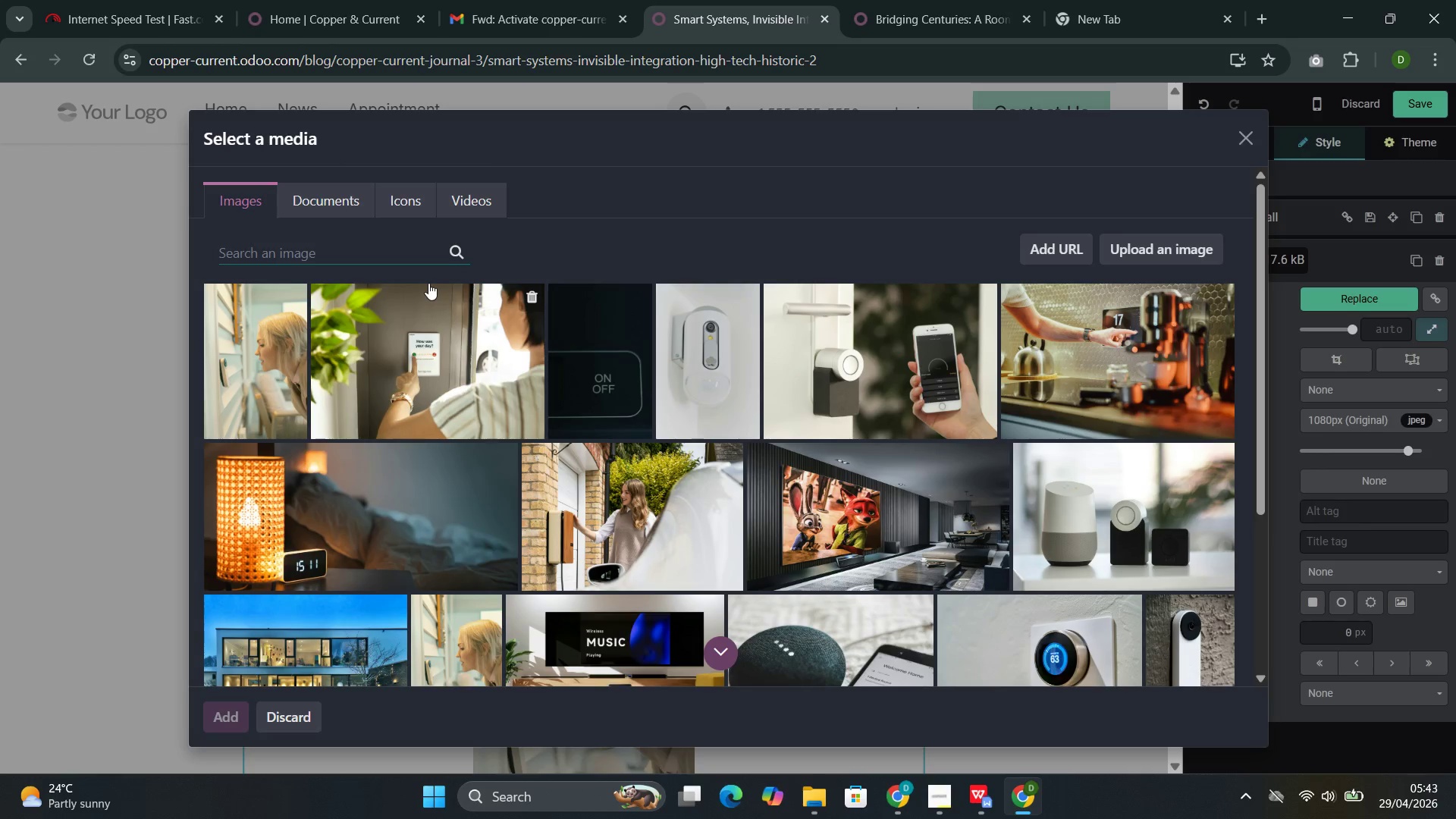 
wait(39.3)
 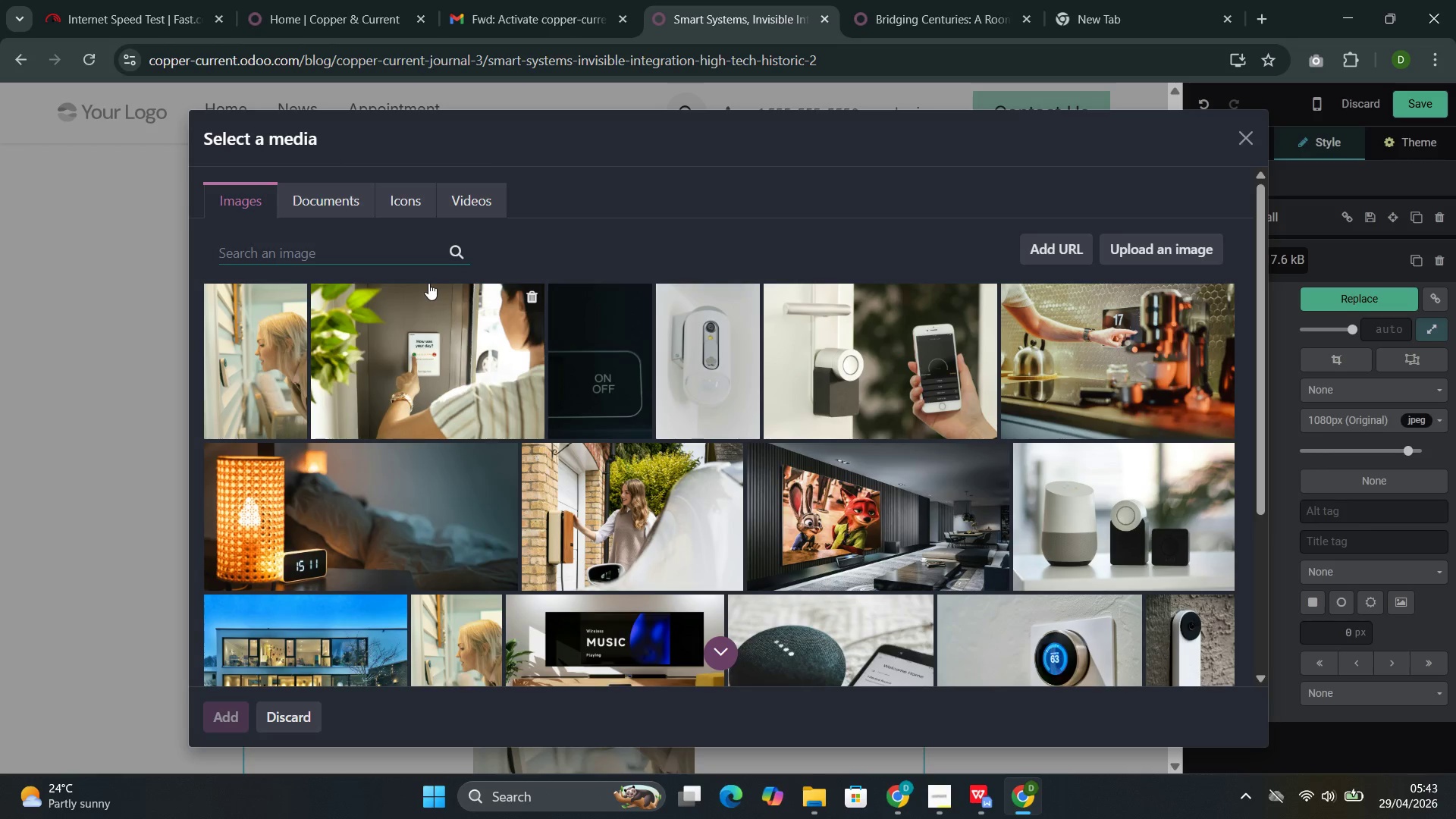 
scroll: coordinate [589, 385], scroll_direction: down, amount: 2.0
 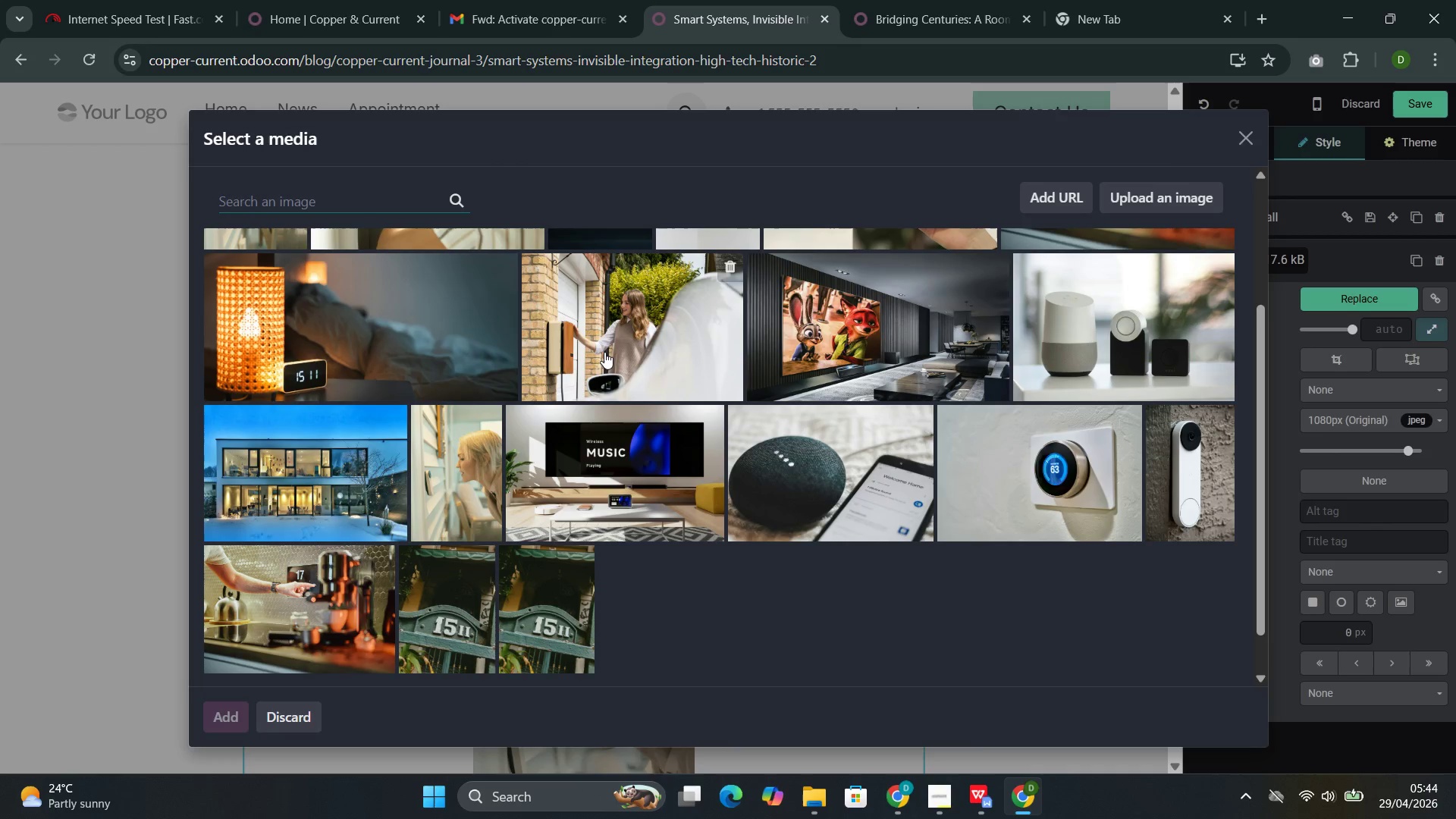 
left_click([604, 350])
 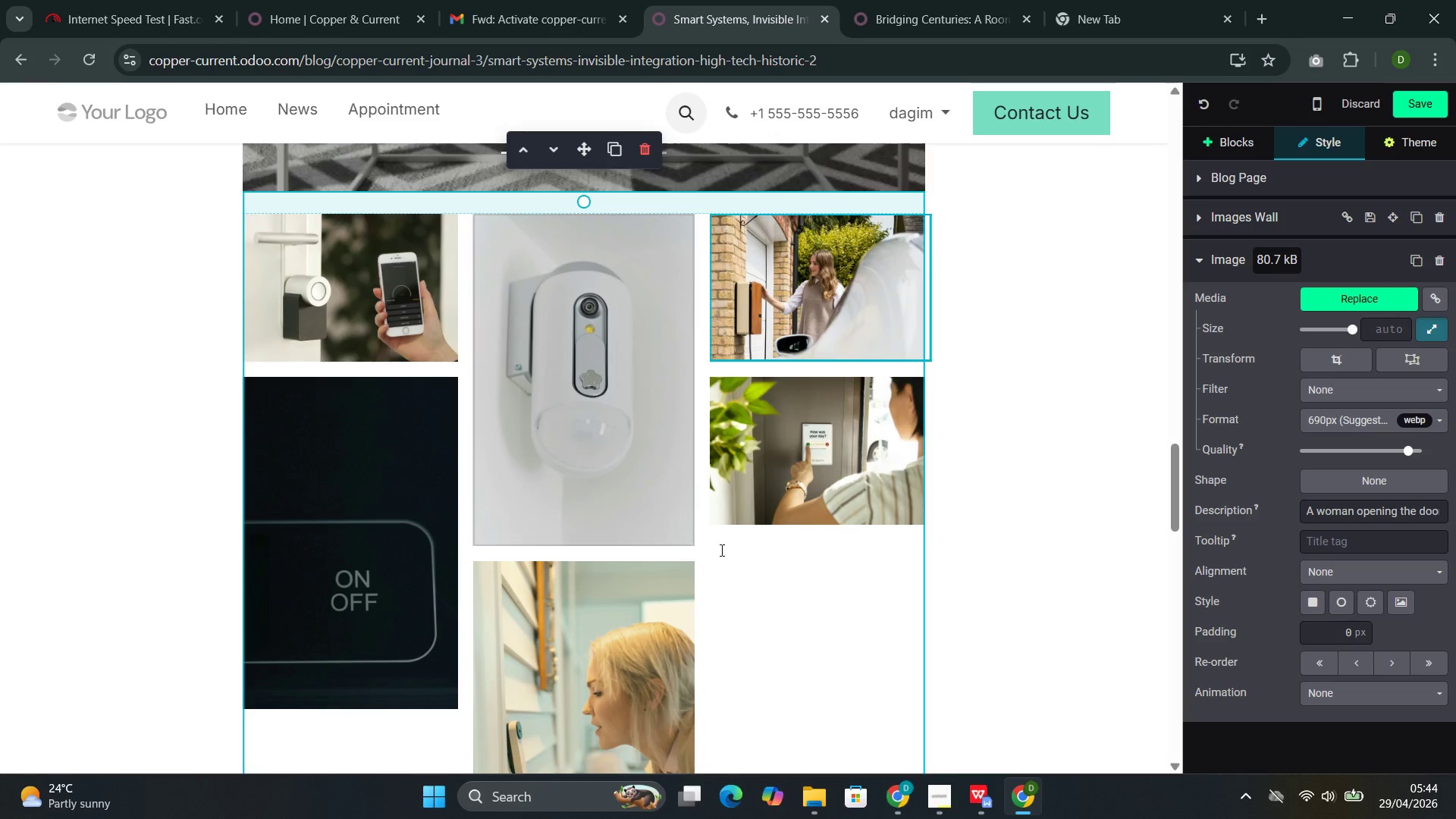 
scroll: coordinate [752, 592], scroll_direction: up, amount: 2.0
 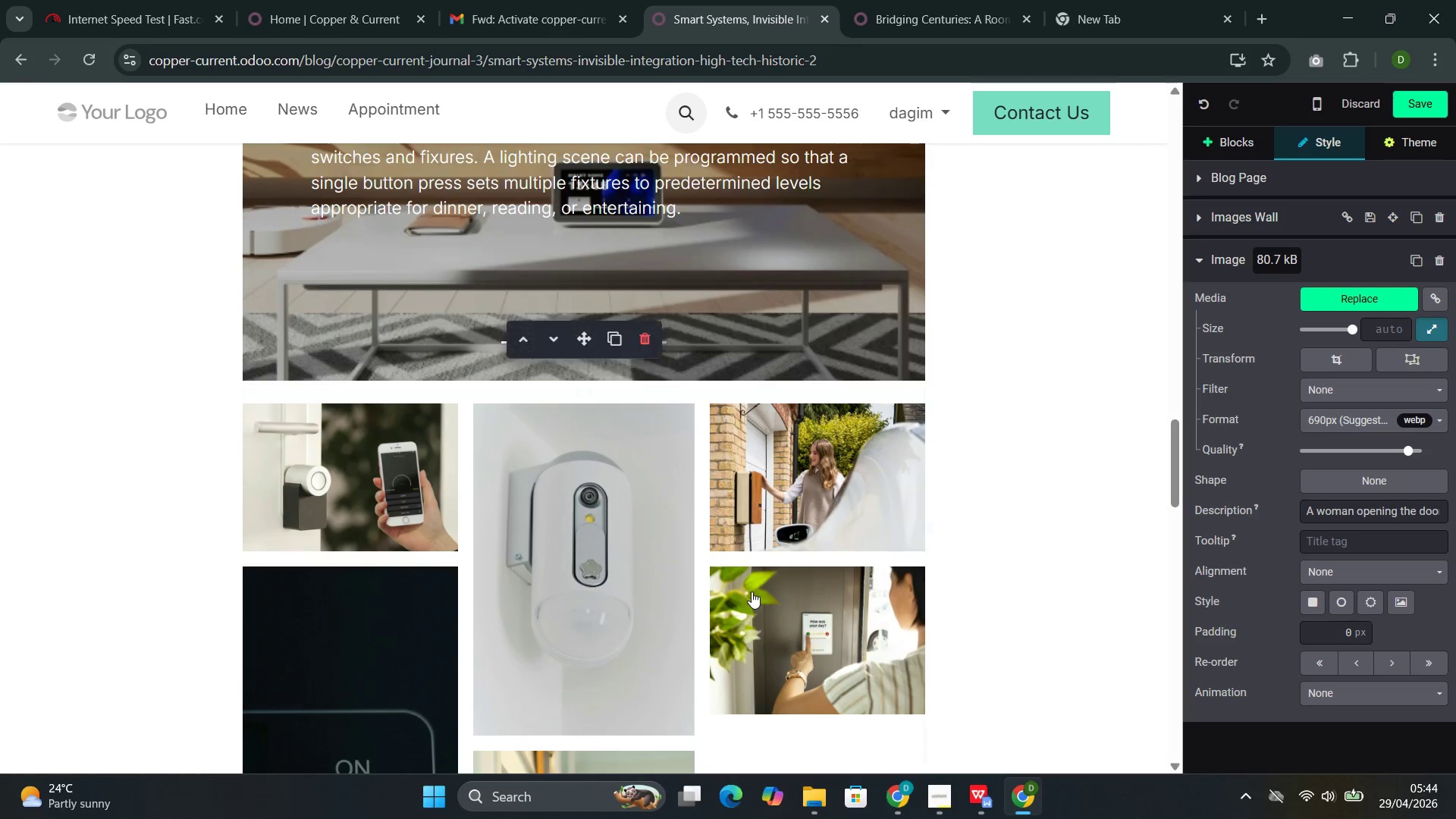 
scroll: coordinate [760, 565], scroll_direction: down, amount: 10.0
 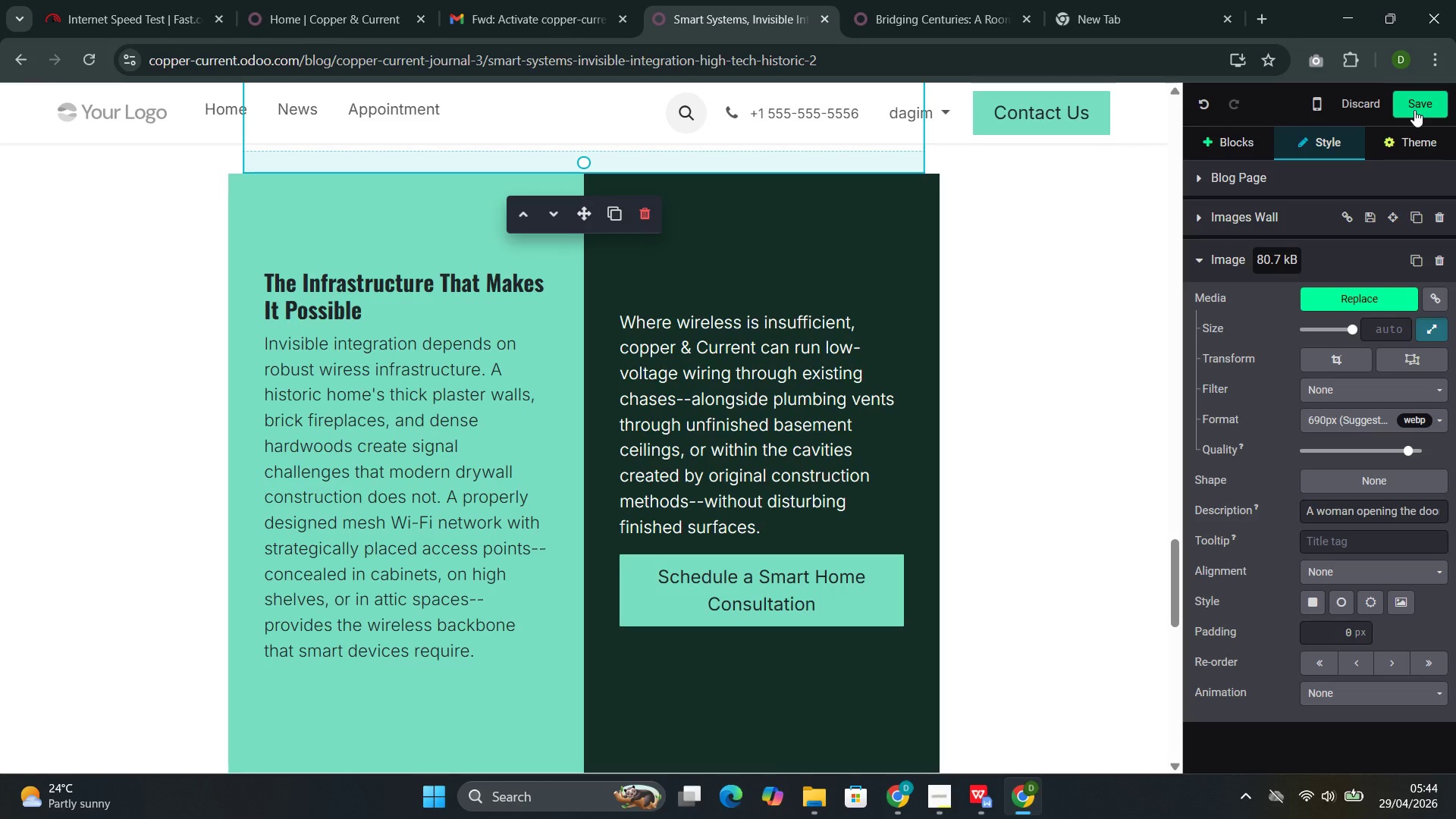 
left_click([1414, 110])
 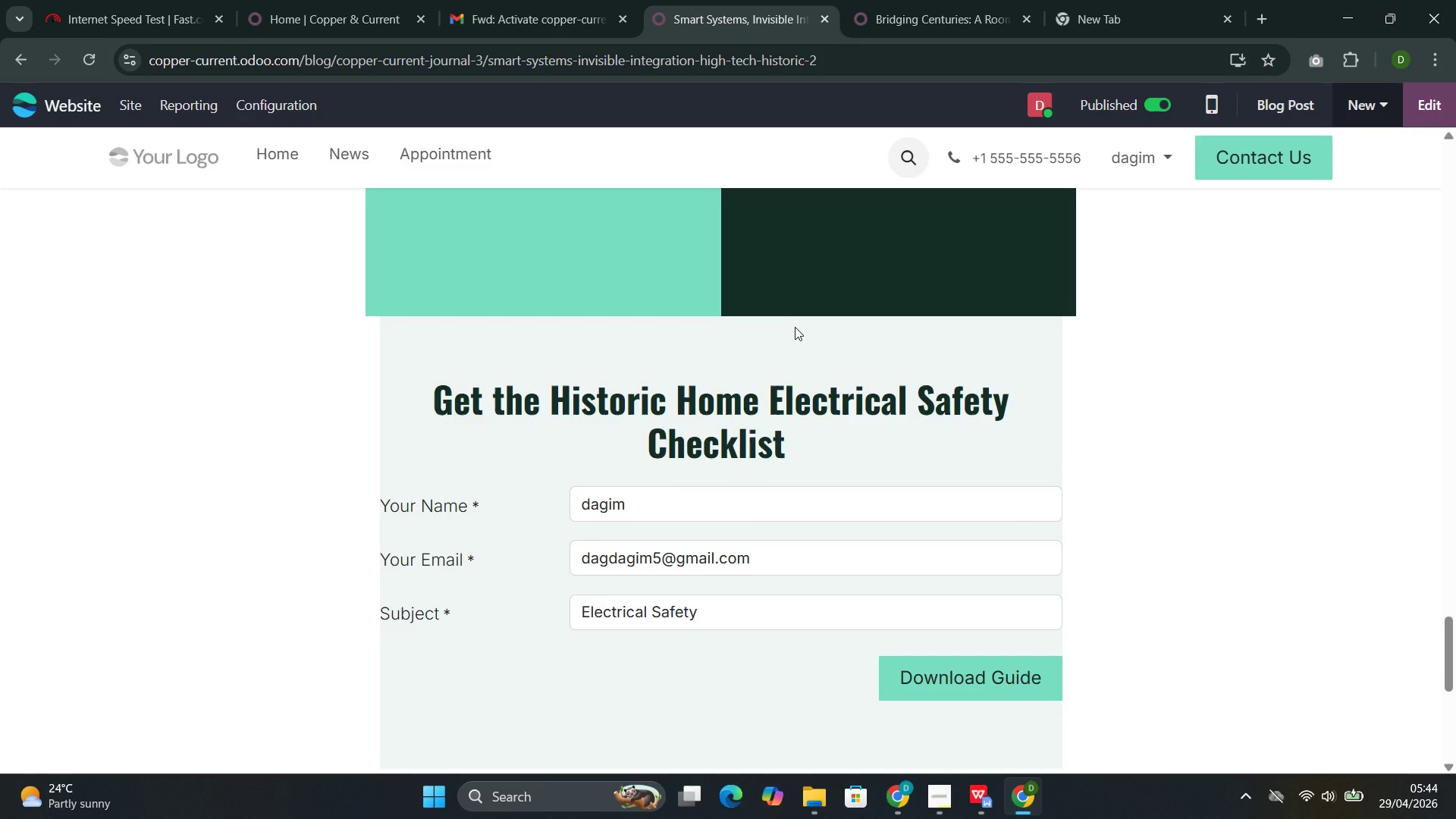 
wait(31.7)
 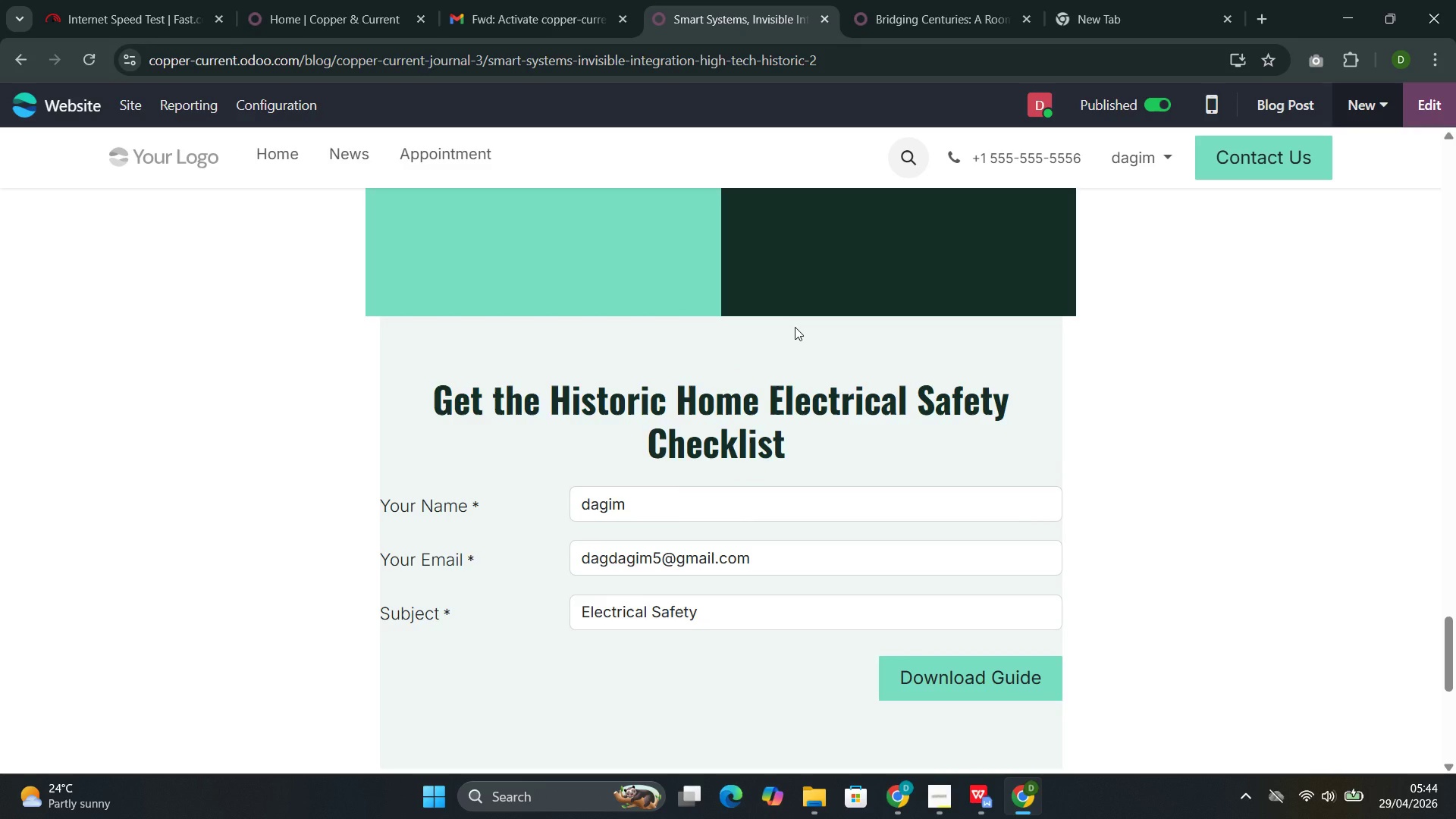 
scroll: coordinate [784, 347], scroll_direction: up, amount: 50.0
 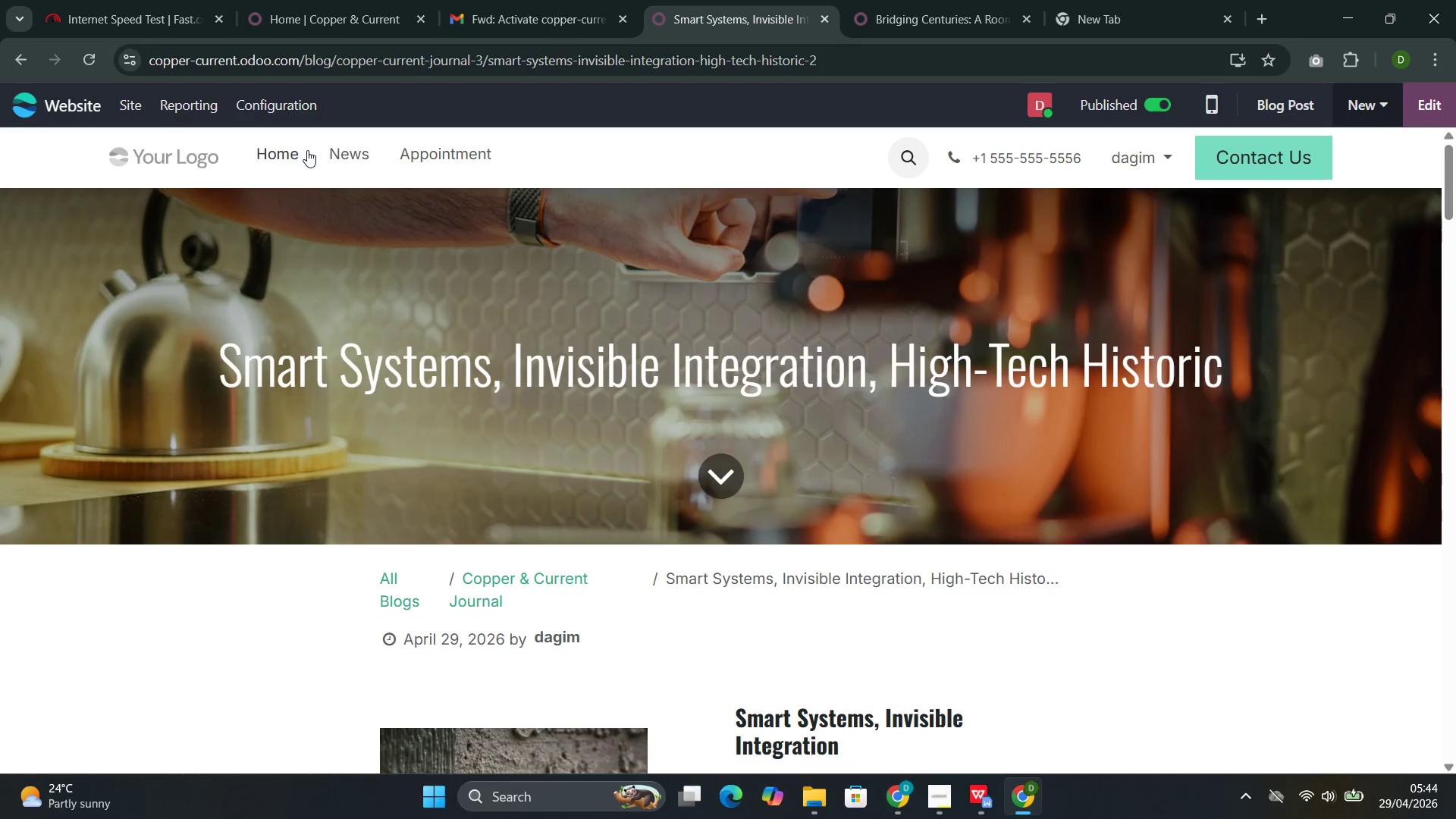 
left_click([345, 162])
 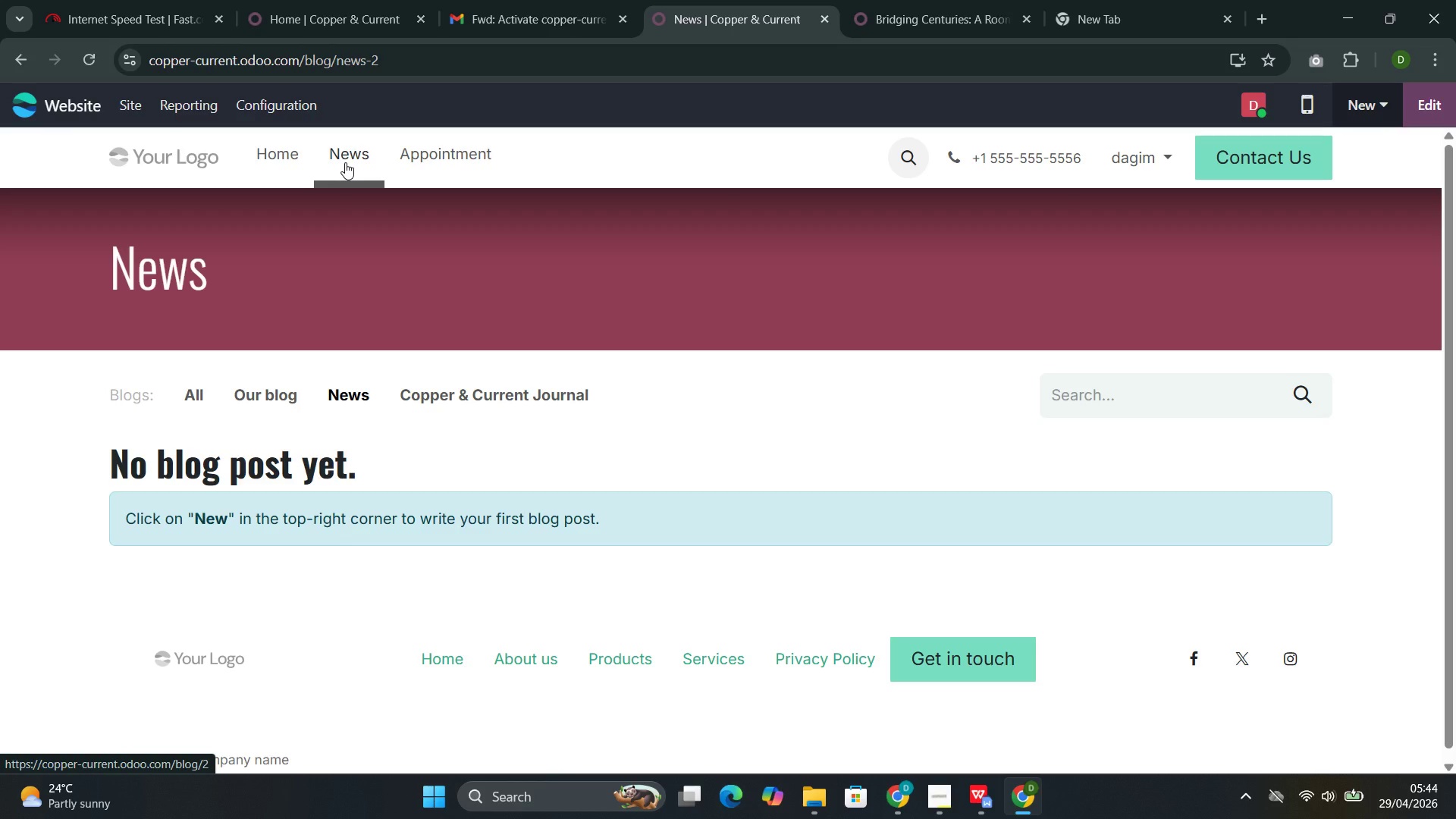 
wait(9.77)
 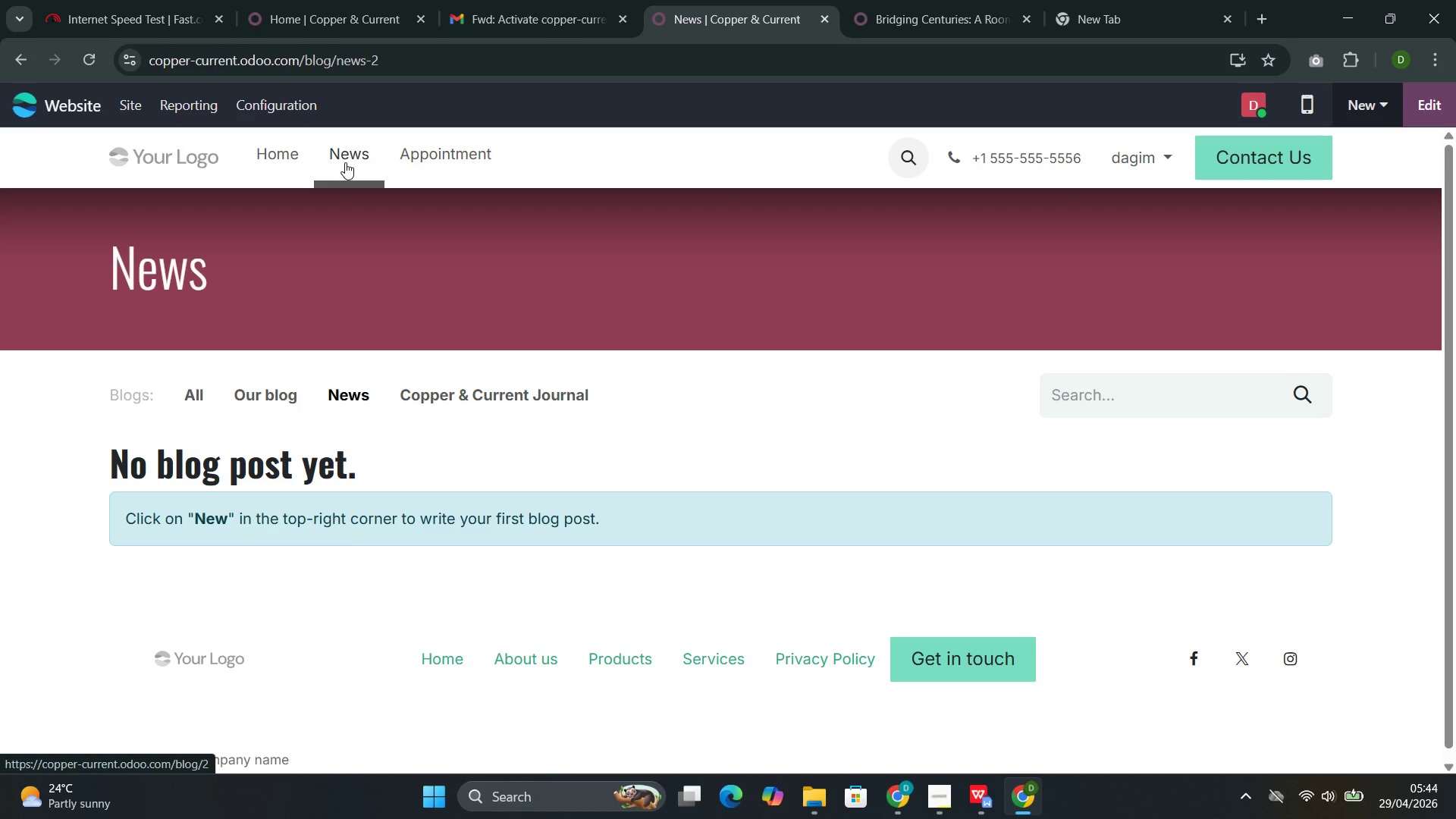 
left_click([536, 388])
 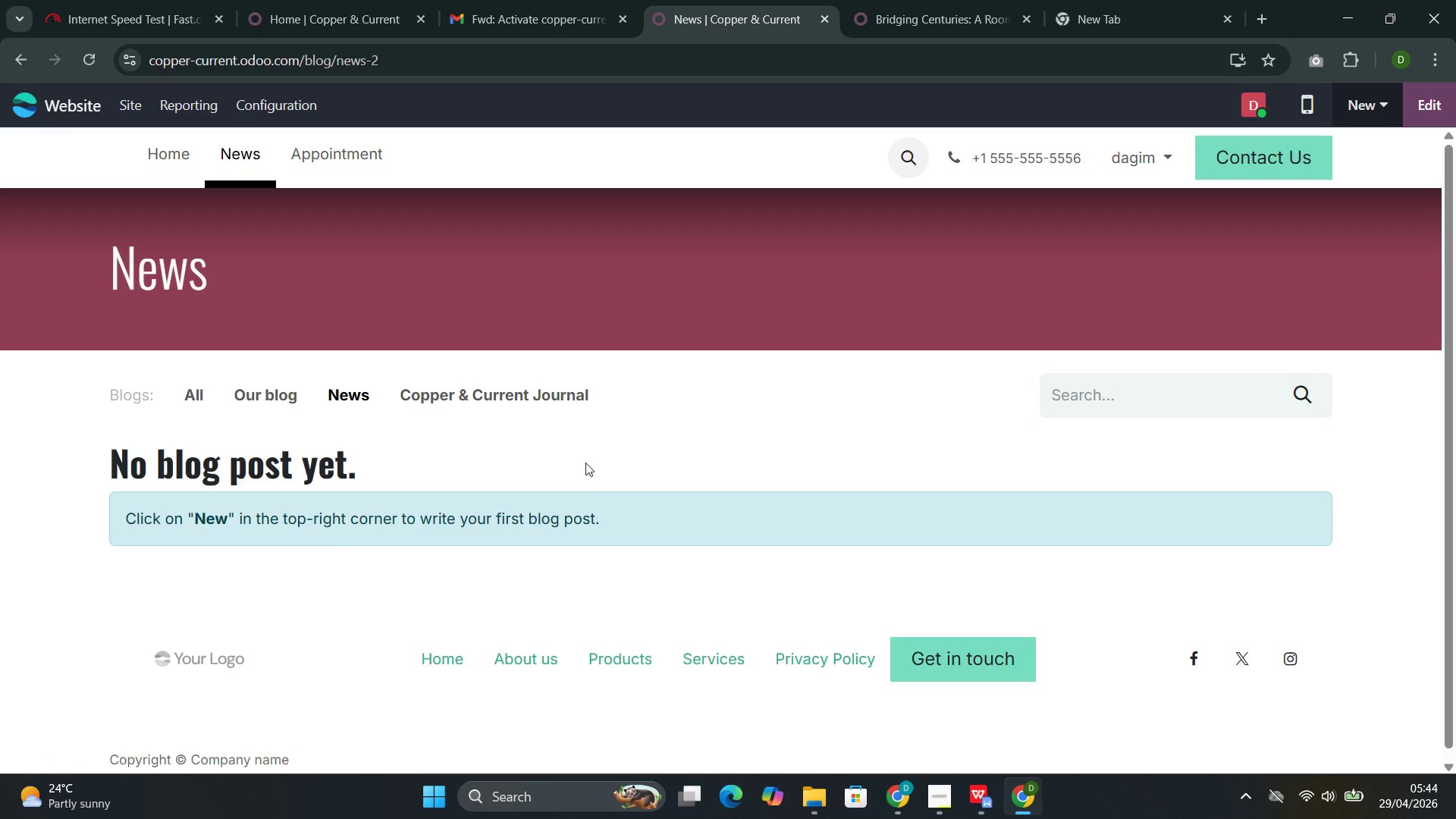 
left_click([563, 400])
 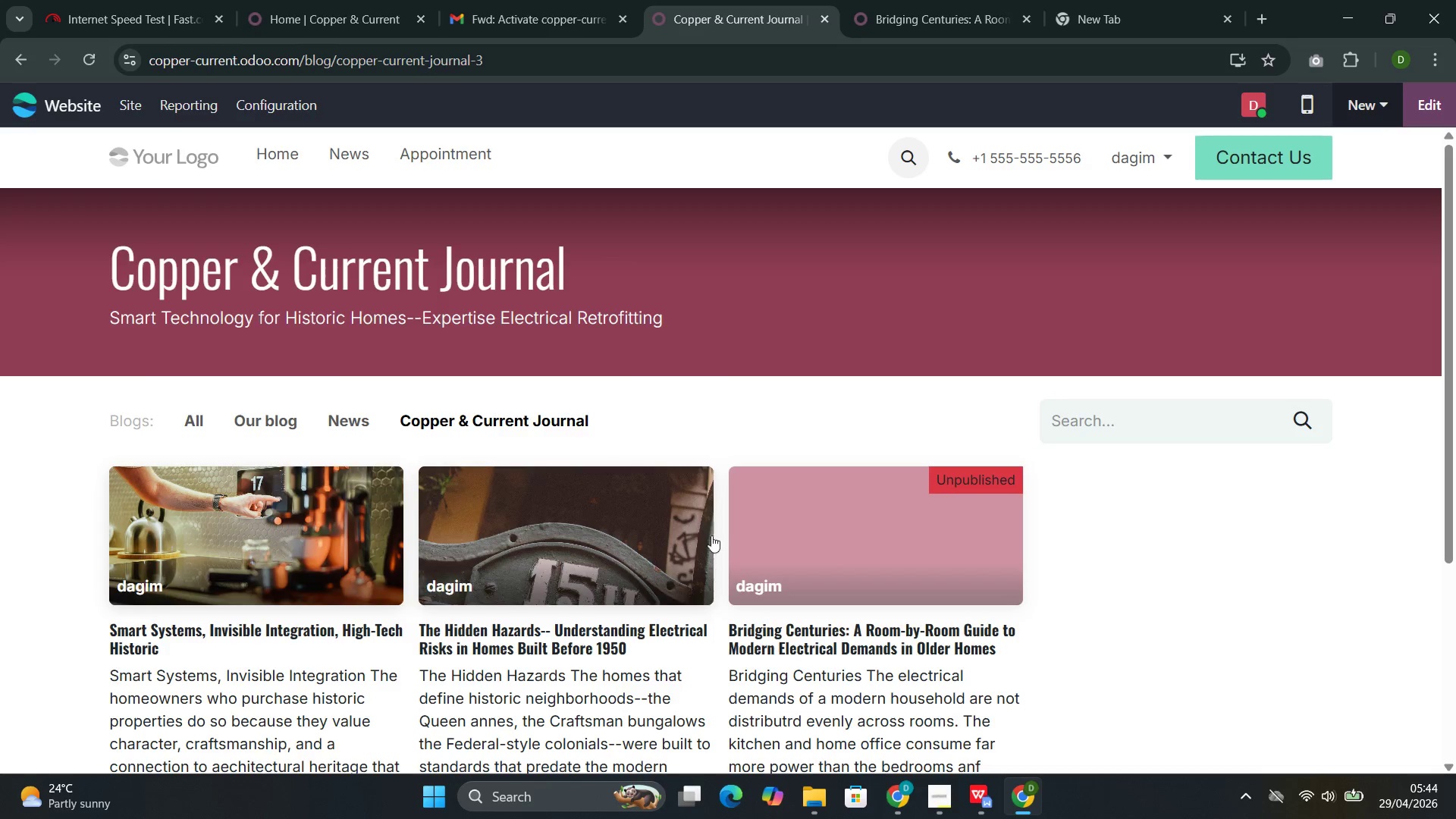 
left_click([939, 542])
 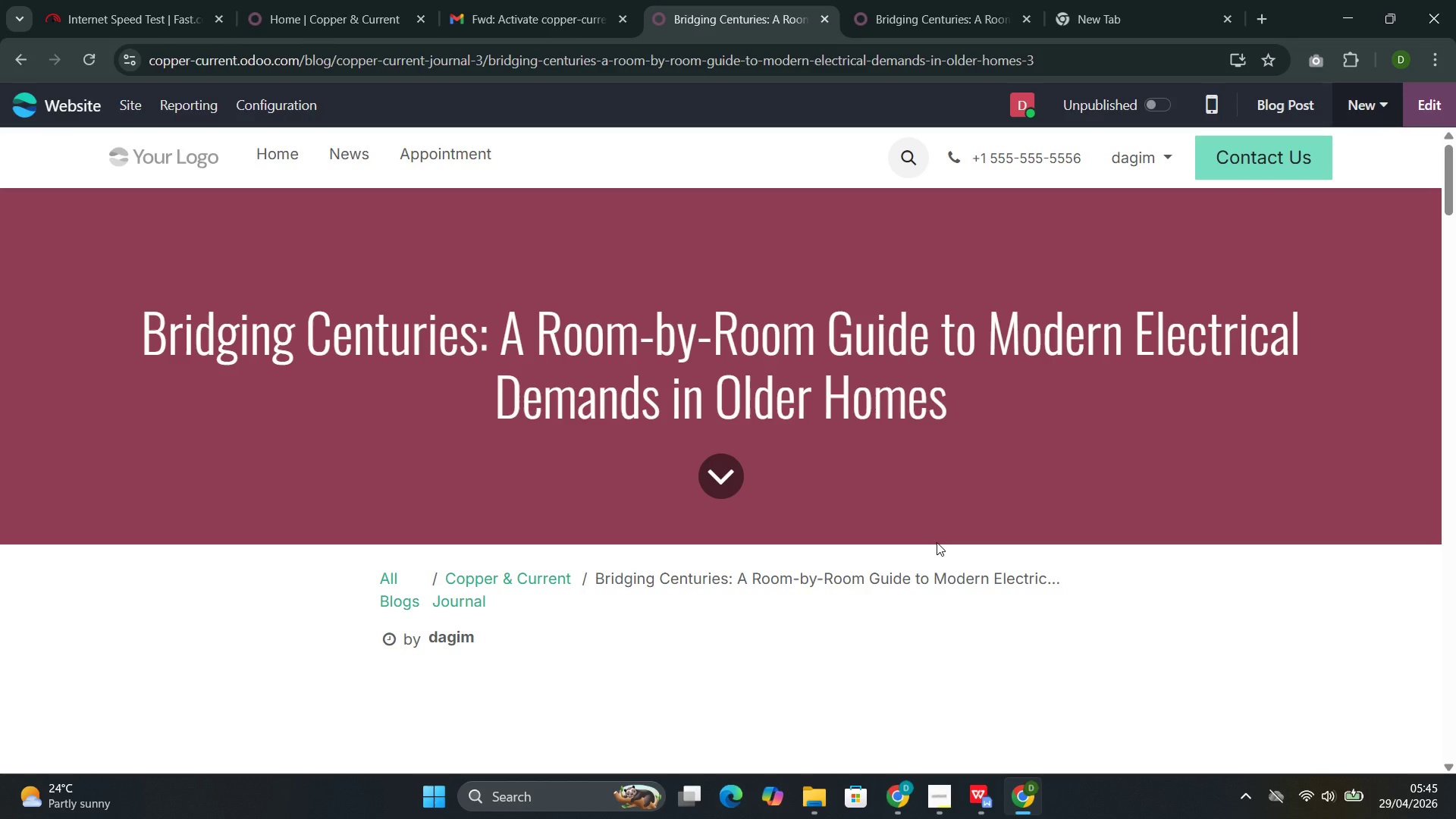 
wait(43.58)
 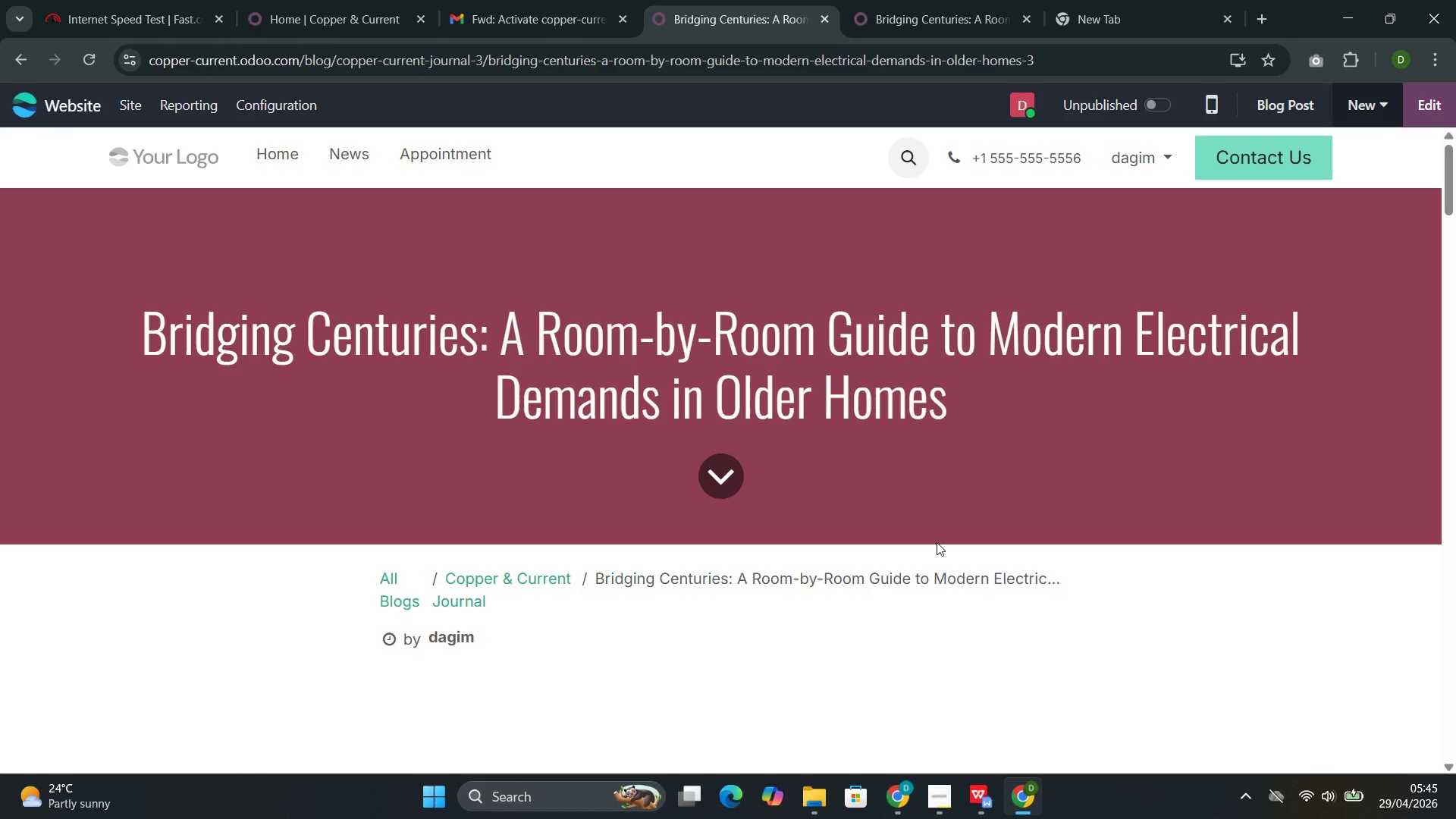 
scroll: coordinate [941, 526], scroll_direction: up, amount: 2.0
 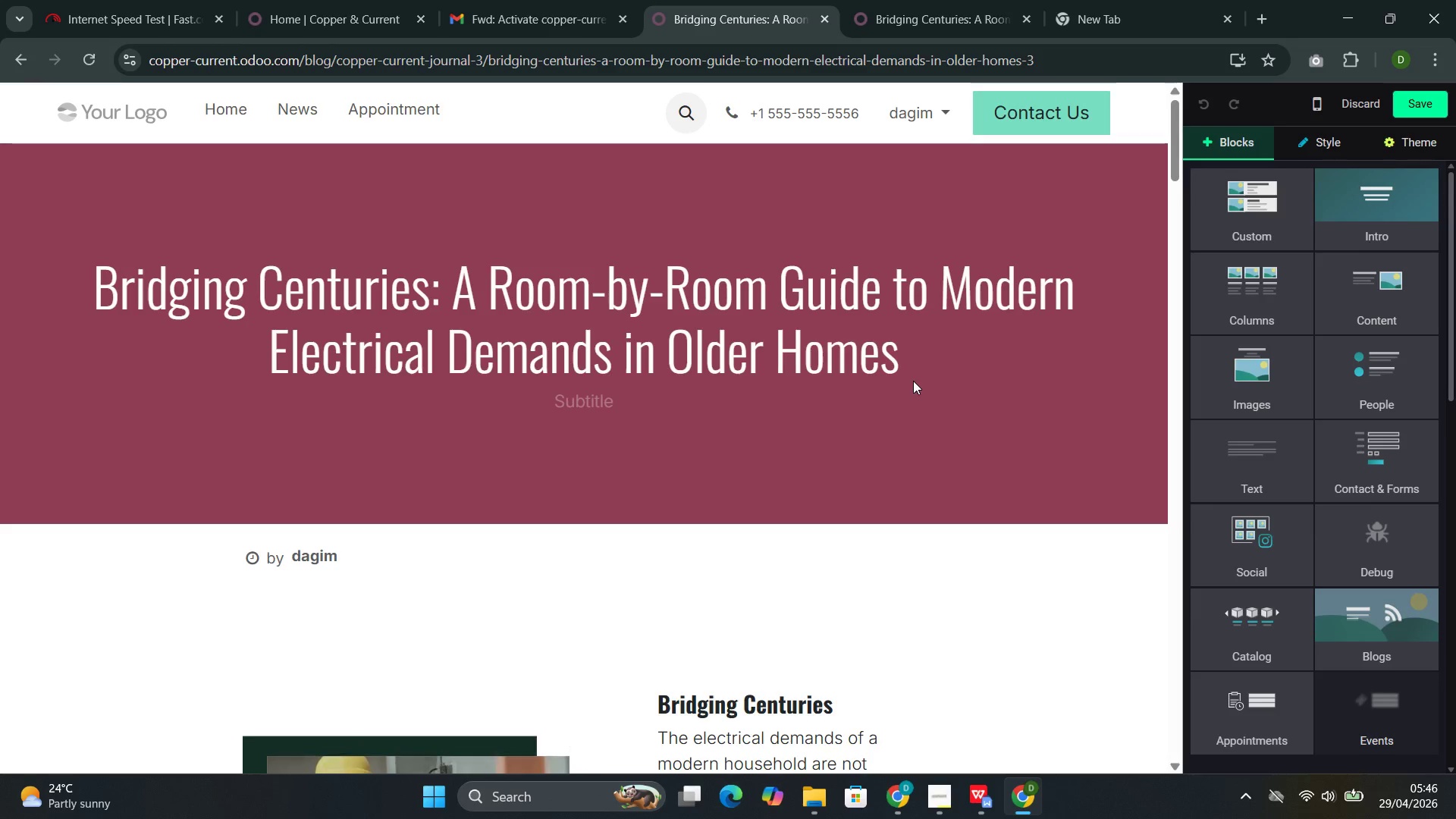 
wait(35.78)
 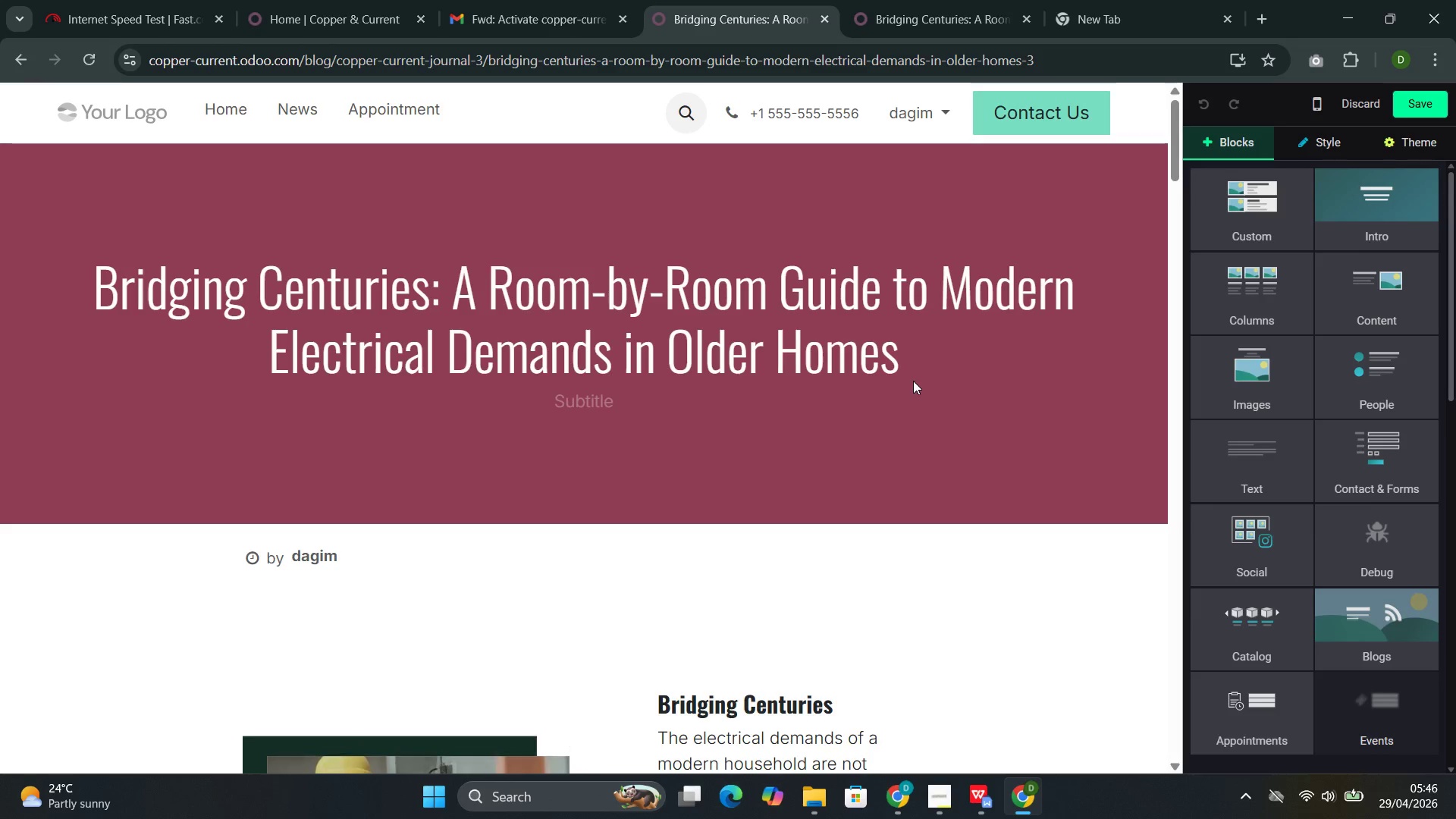 
left_click([770, 394])
 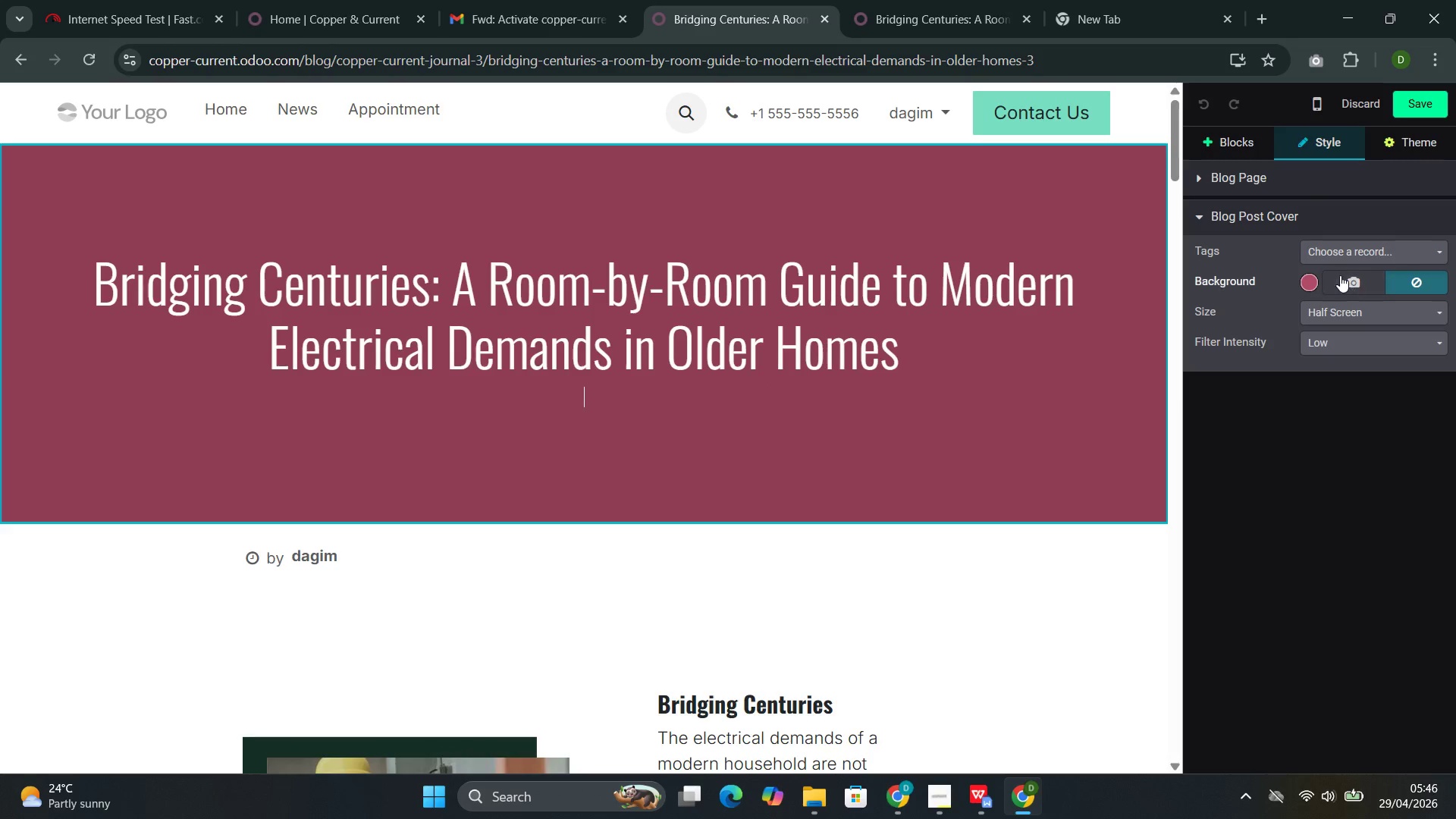 
left_click([1352, 284])
 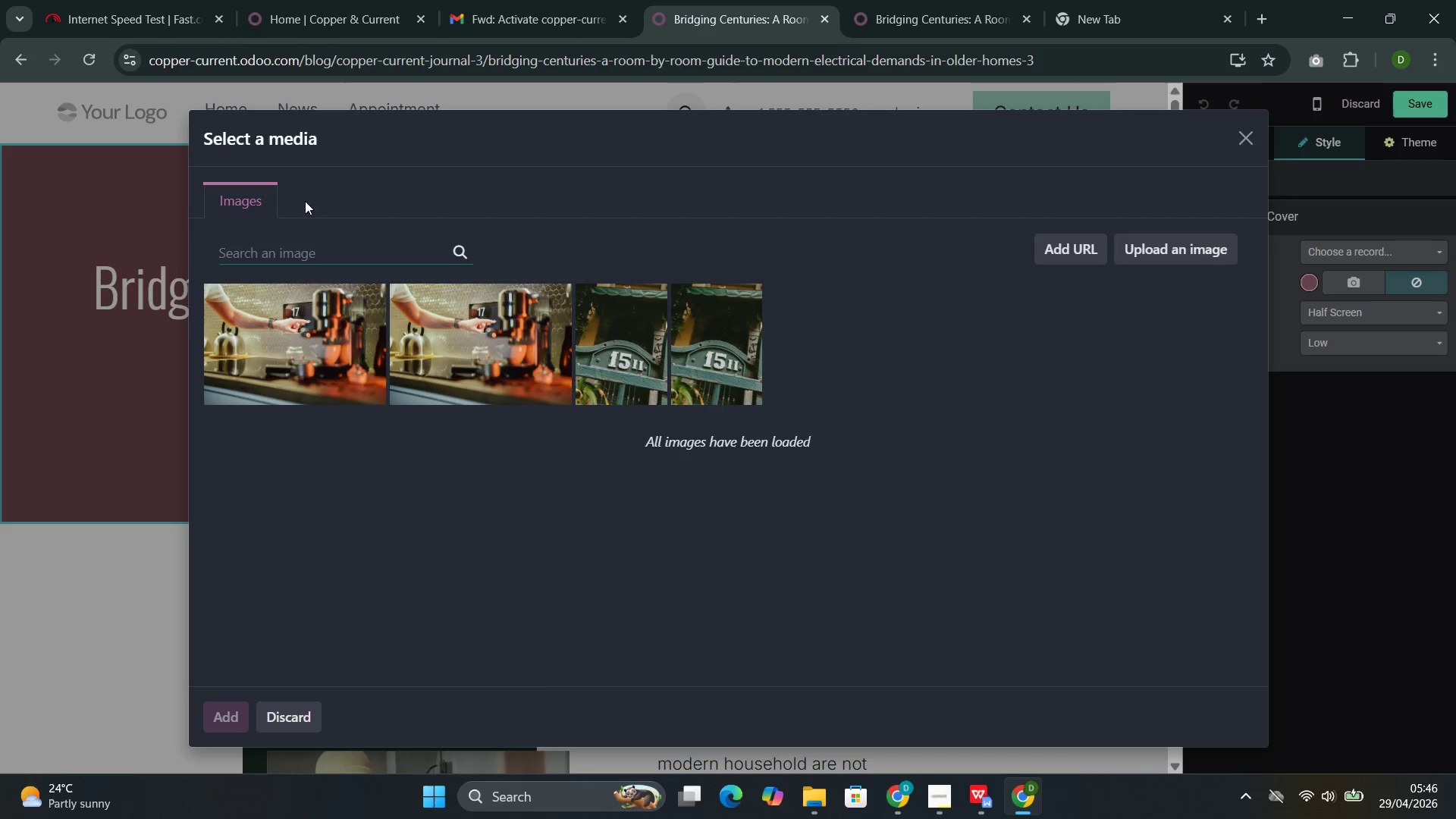 
left_click([306, 253])
 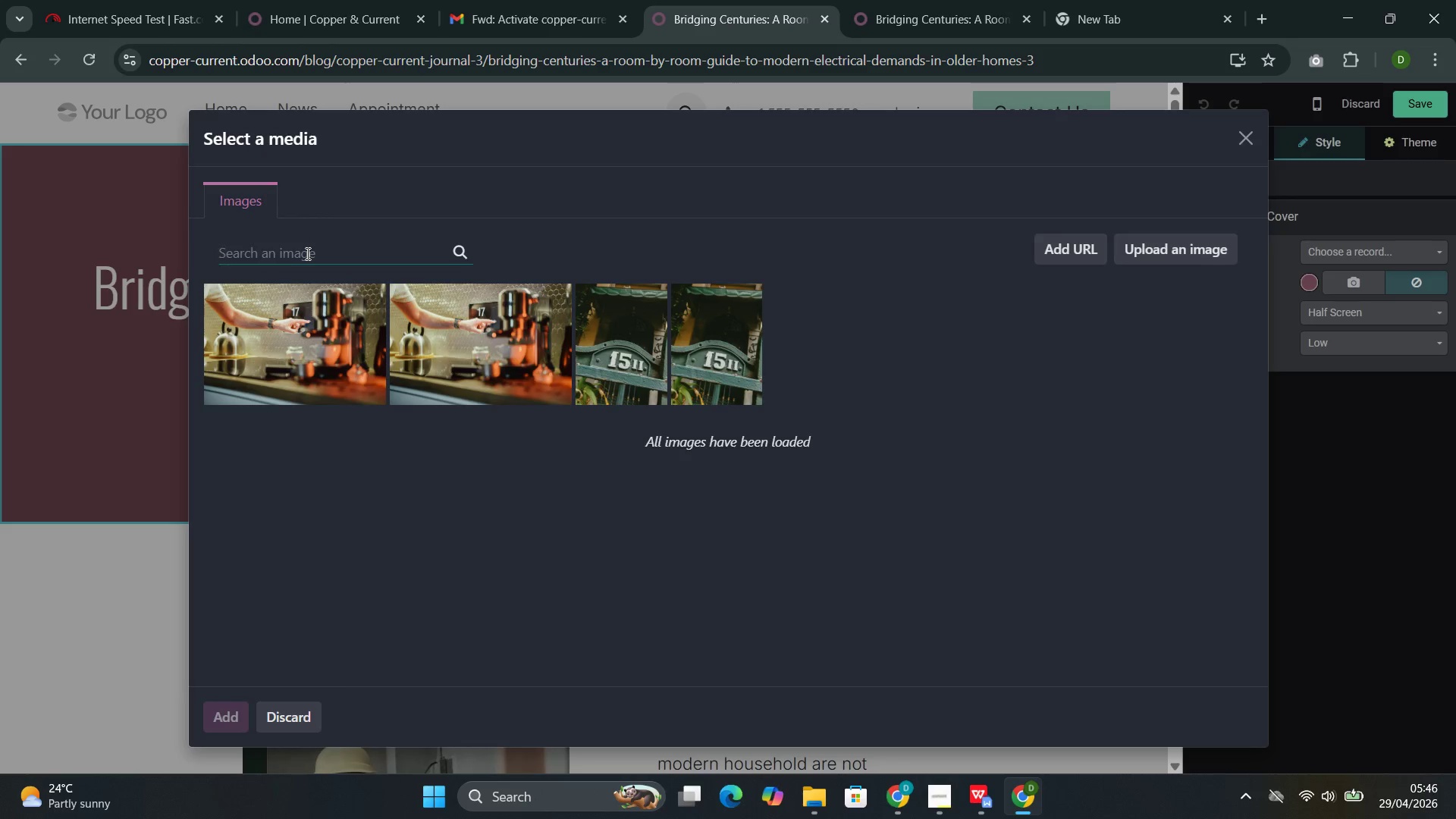 
type(vitage moder kitchin)
 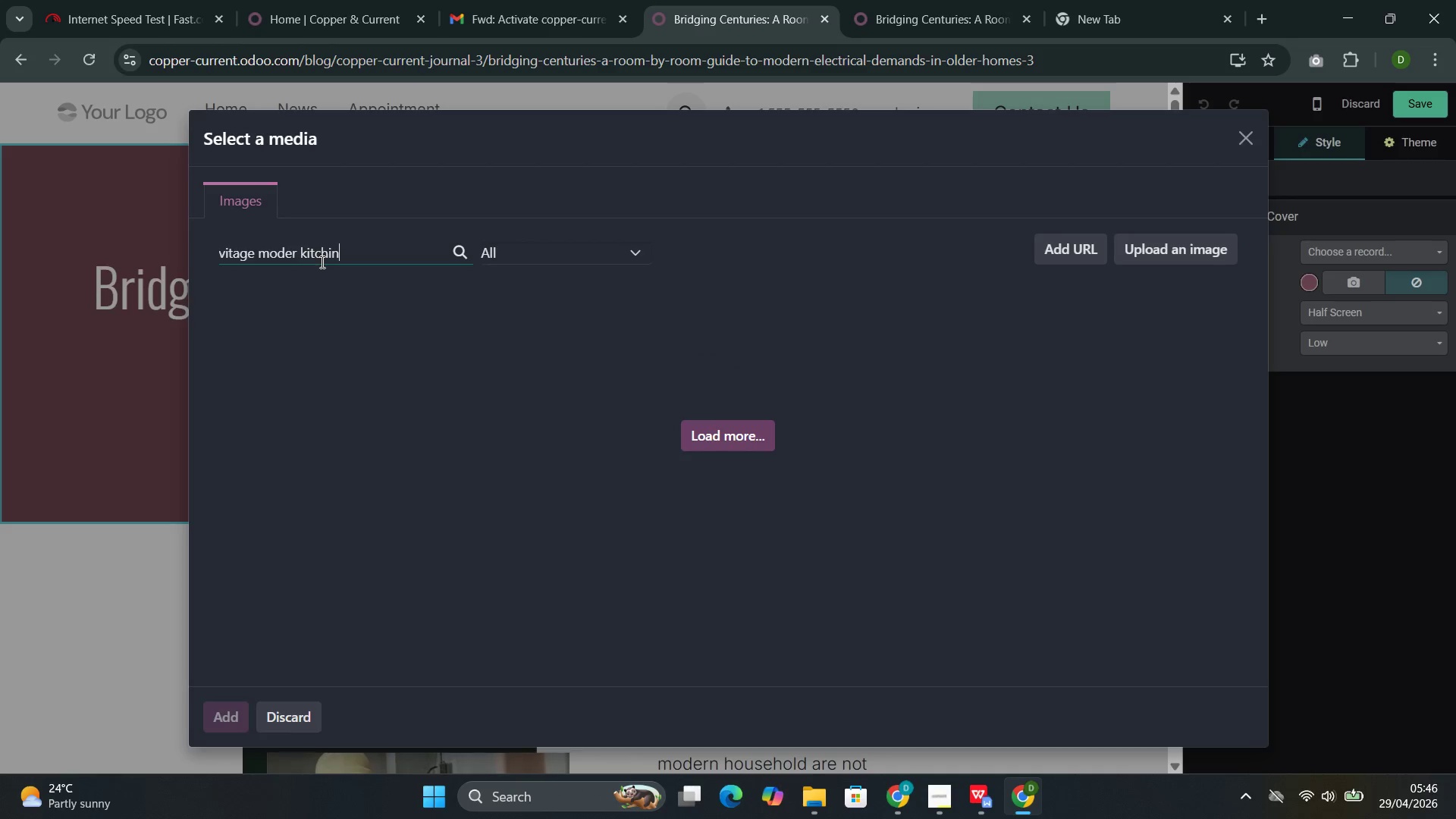 
wait(7.36)
 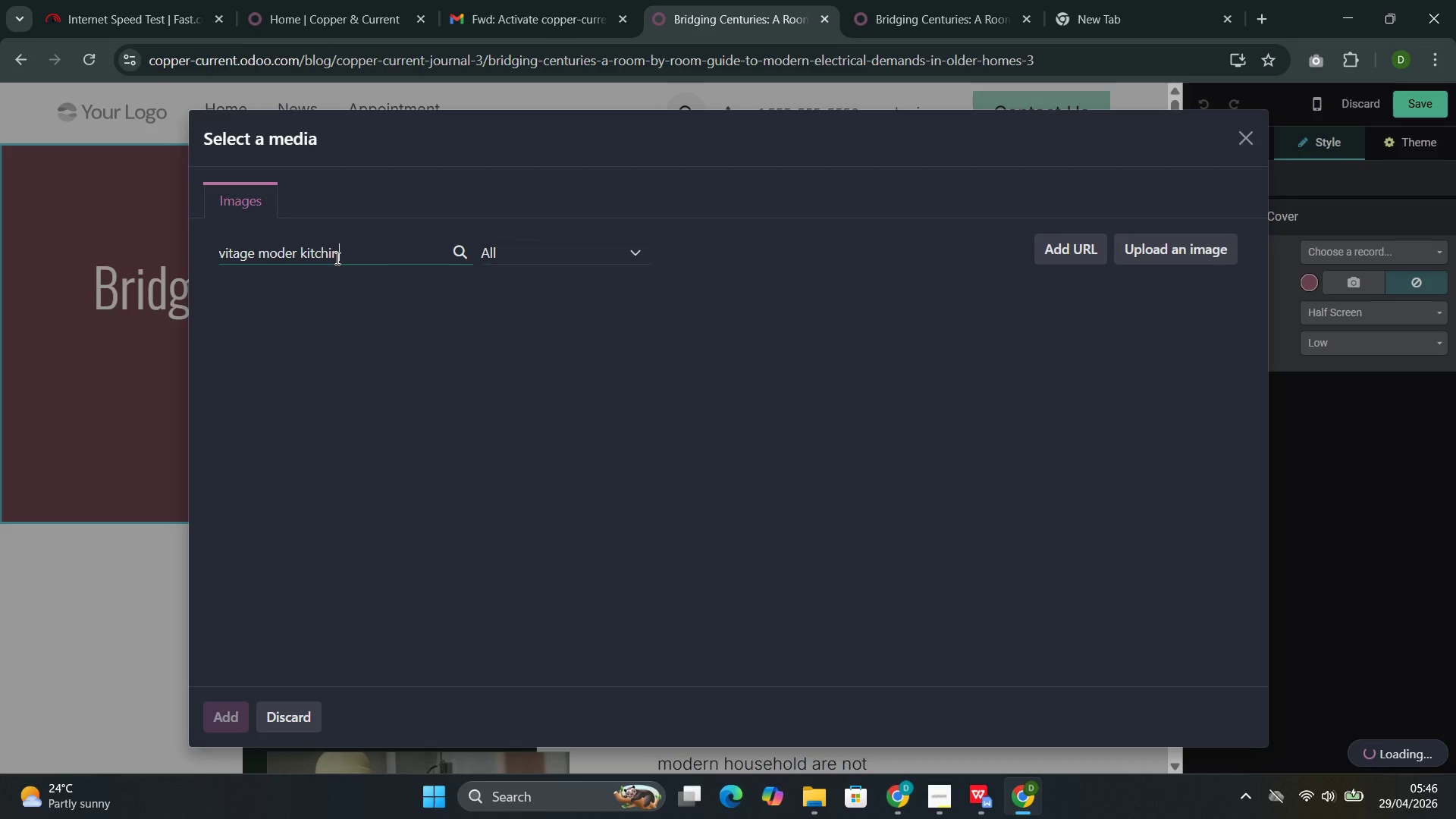 
left_click([333, 256])
 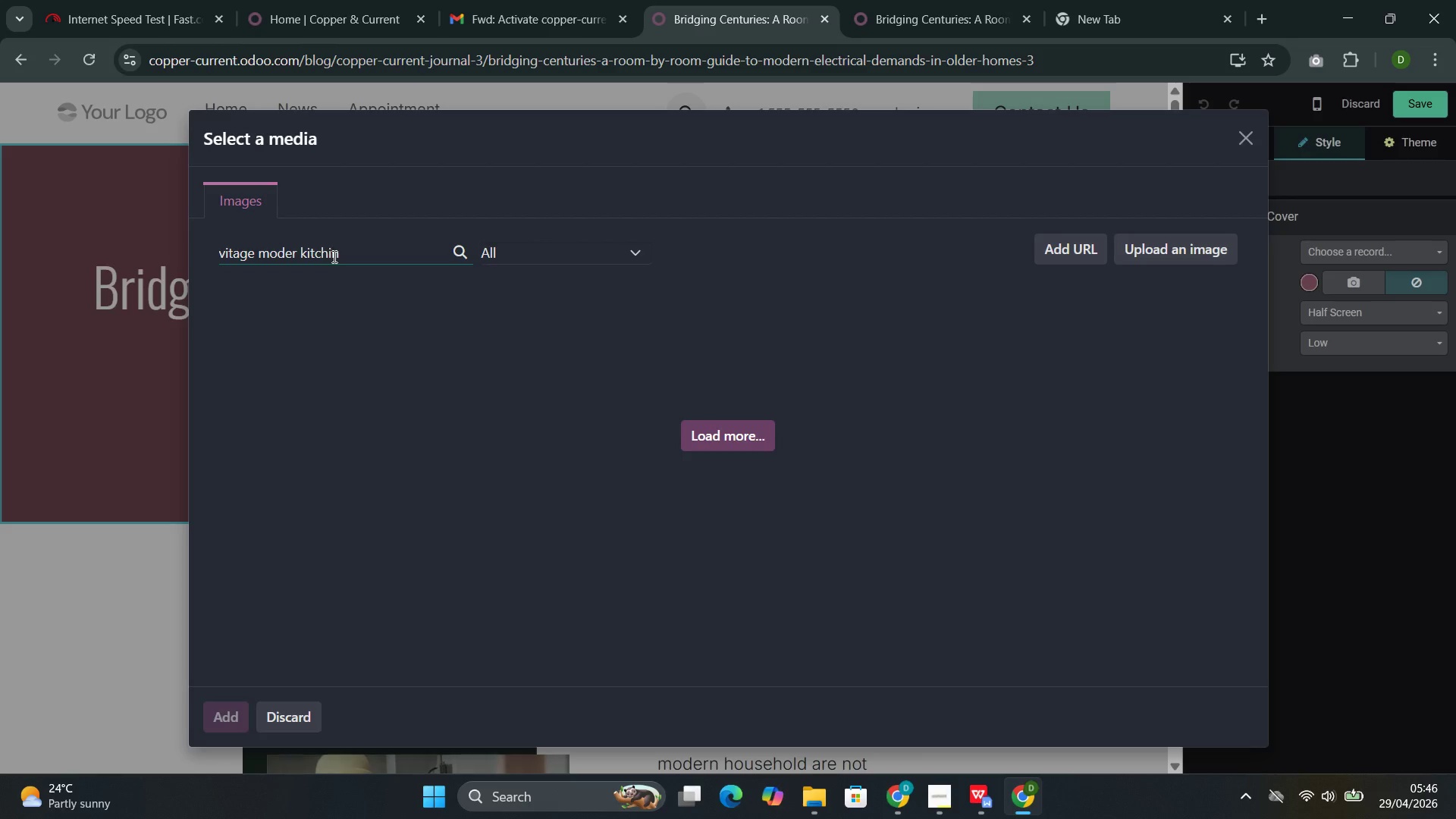 
key(Backspace)
 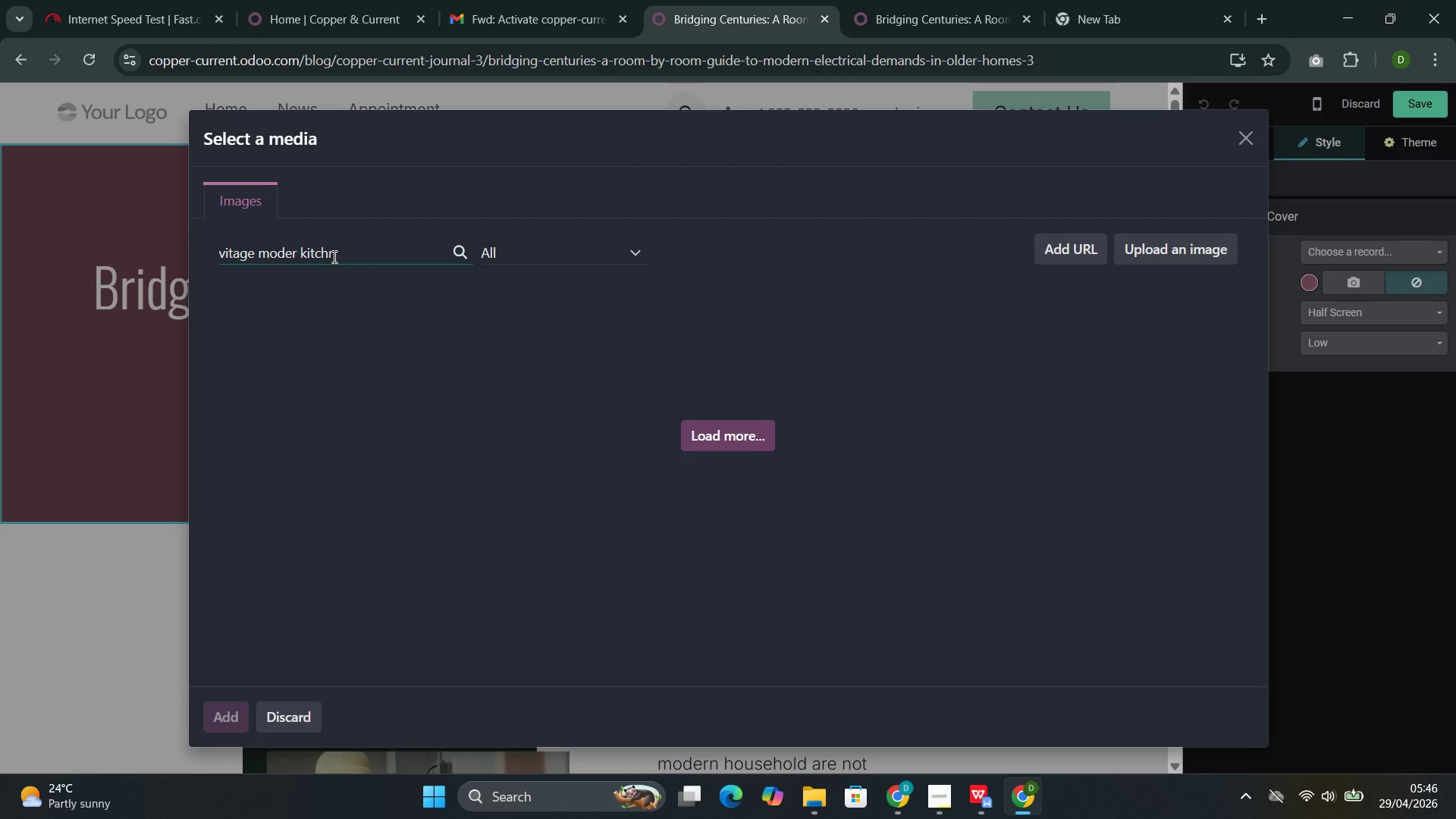 
key(E)
 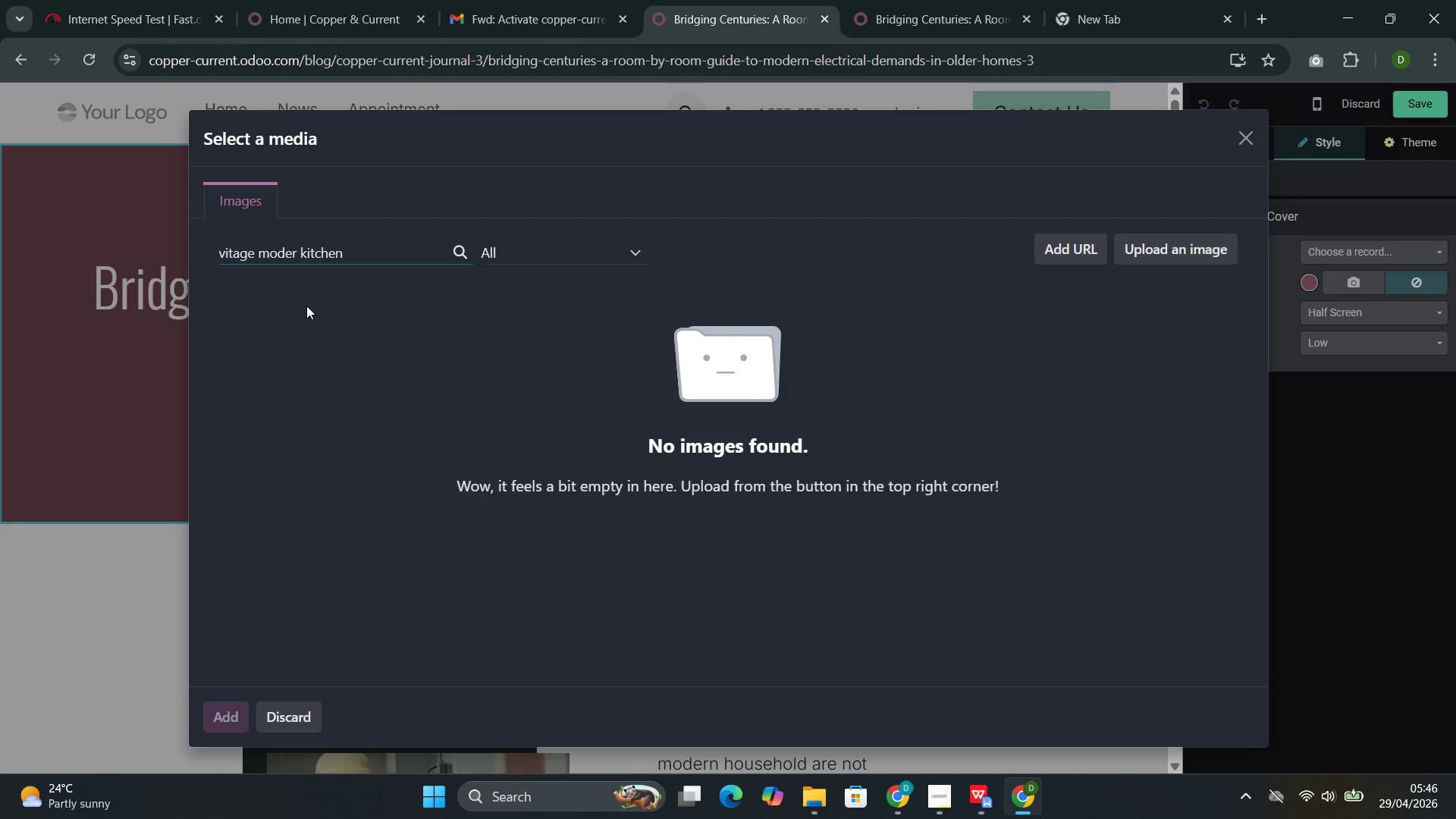 
key(ArrowRight)
 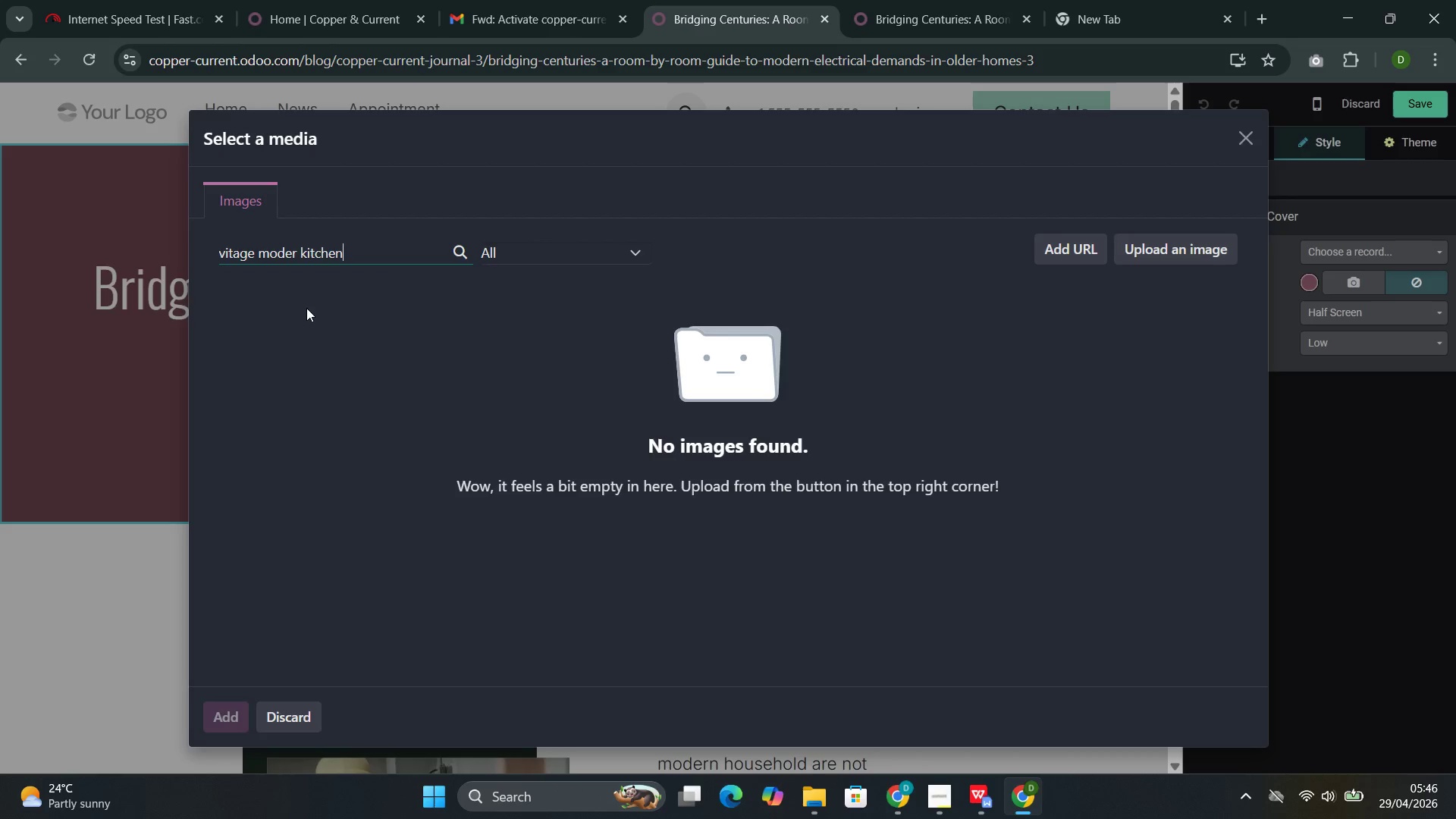 
key(ArrowRight)
 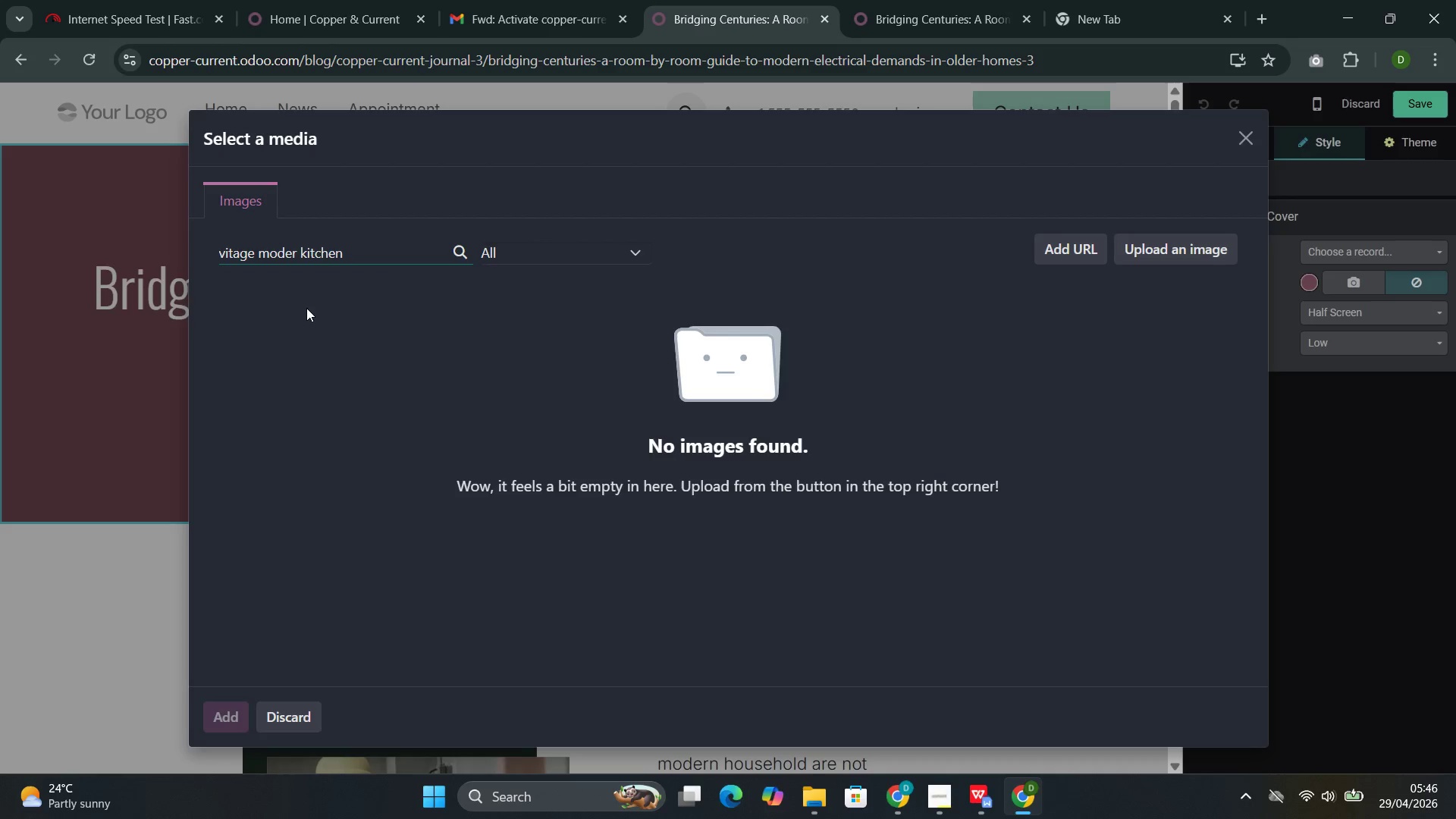 
key(Space)
 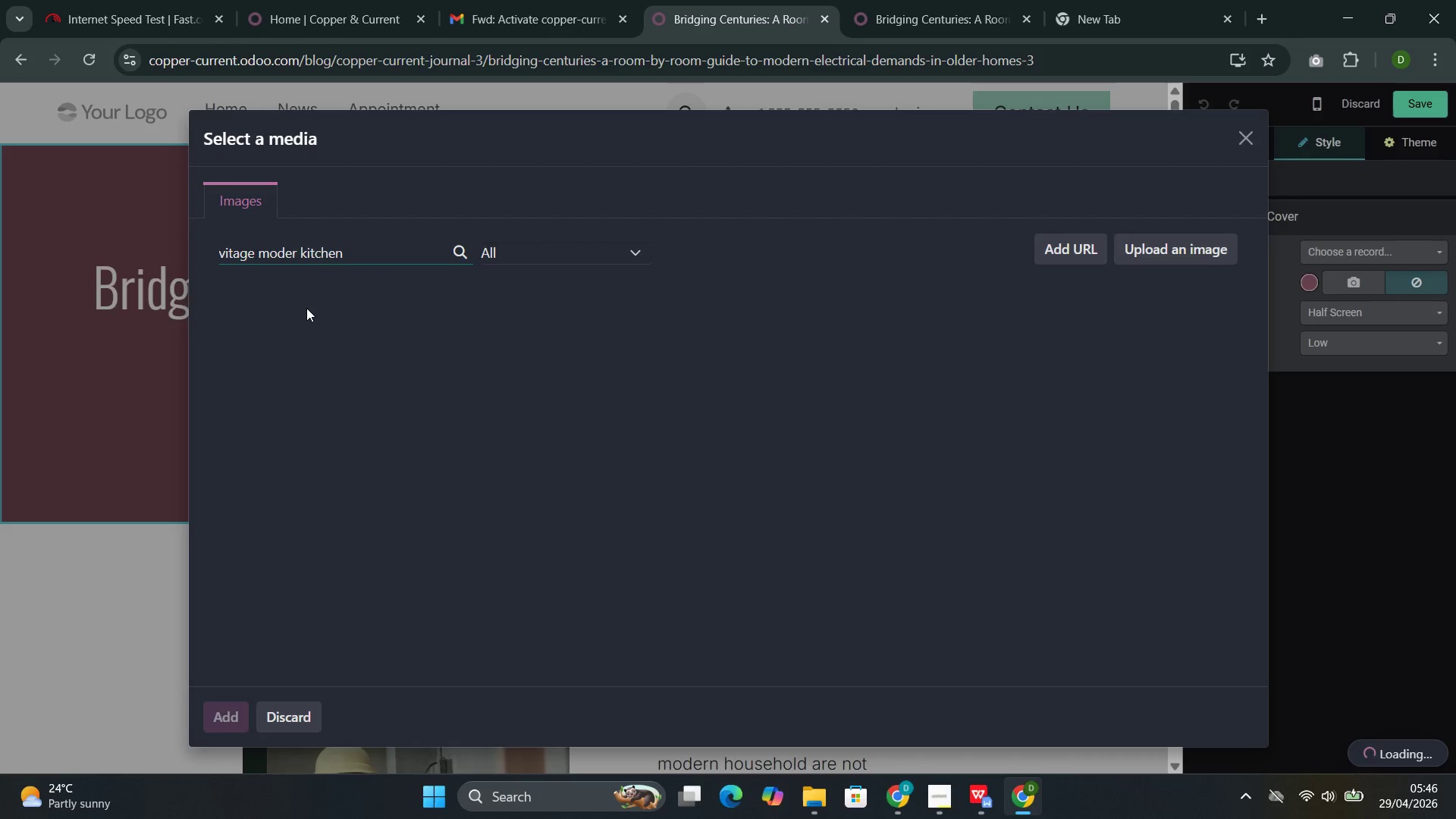 
key(Backspace)
 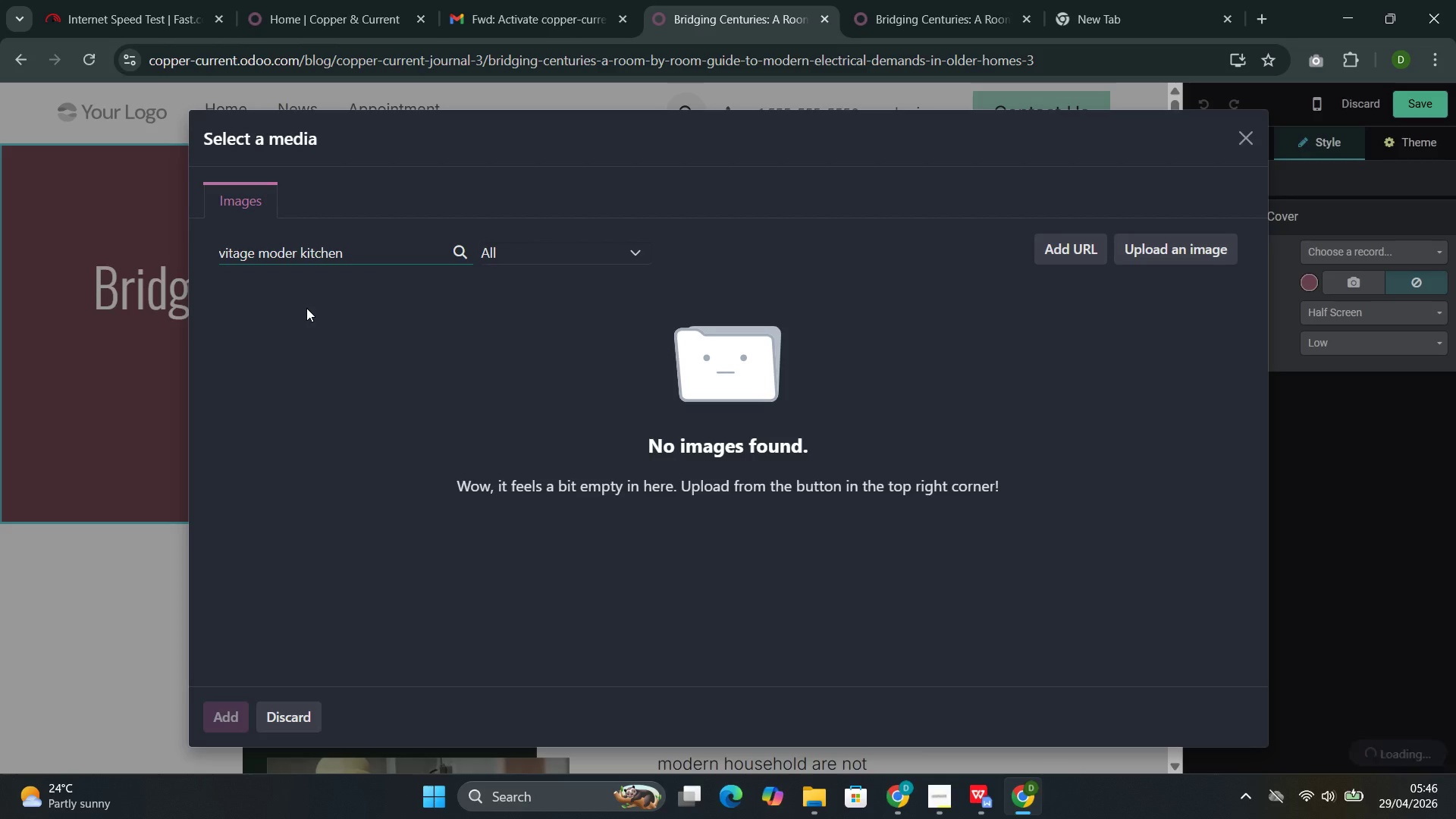 
left_click([259, 248])
 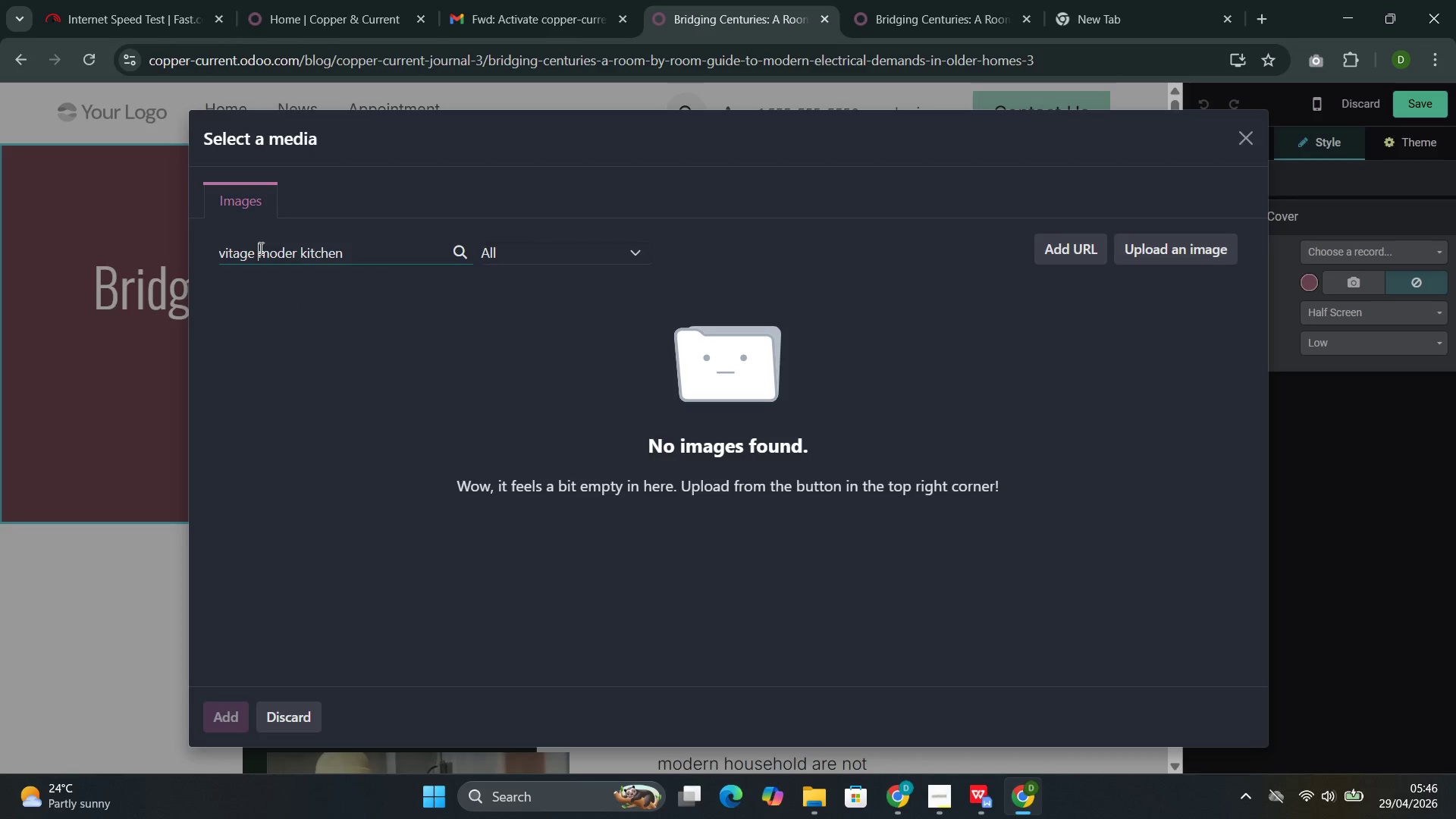 
key(Backspace)
 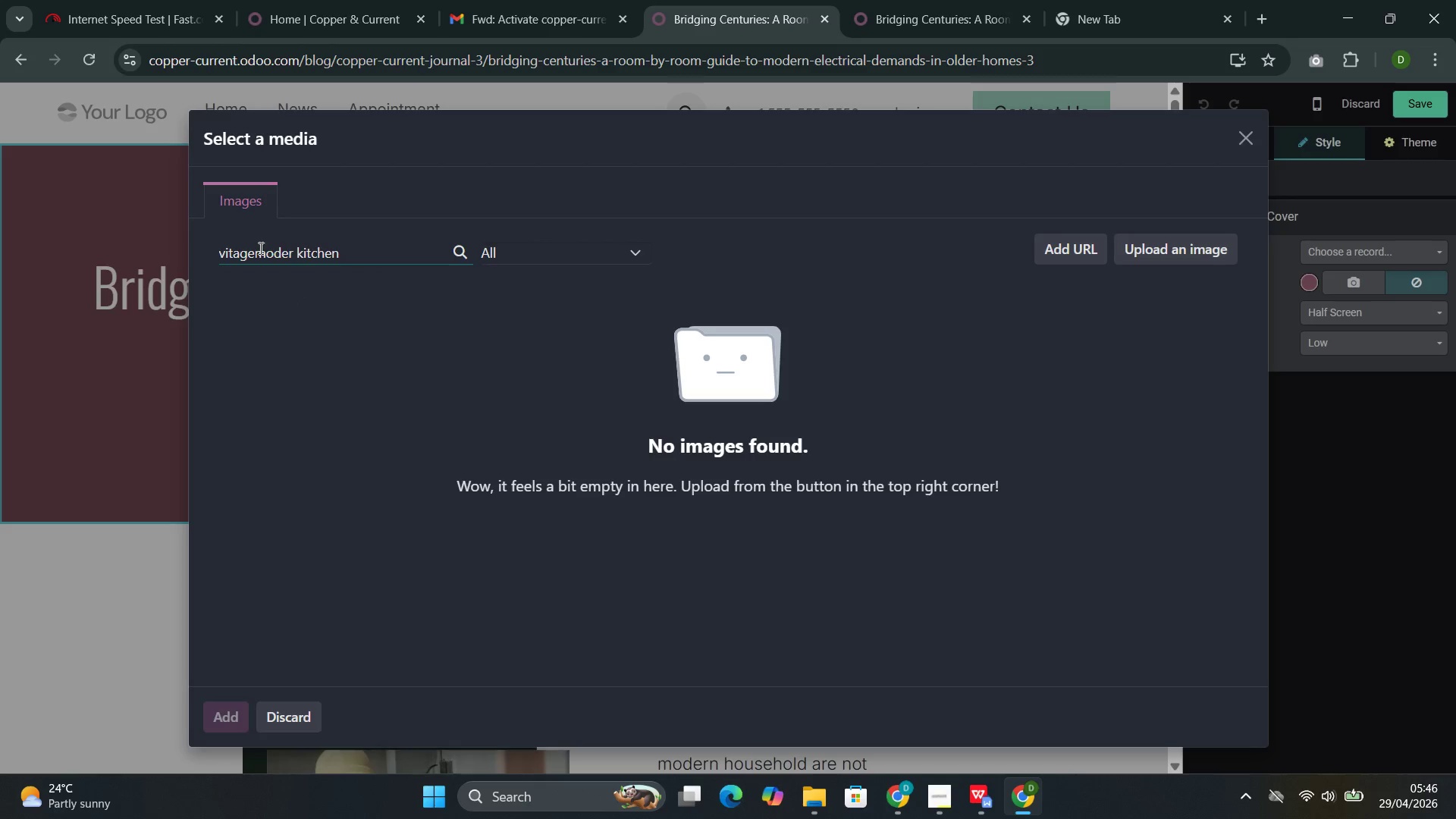 
key(Backspace)
 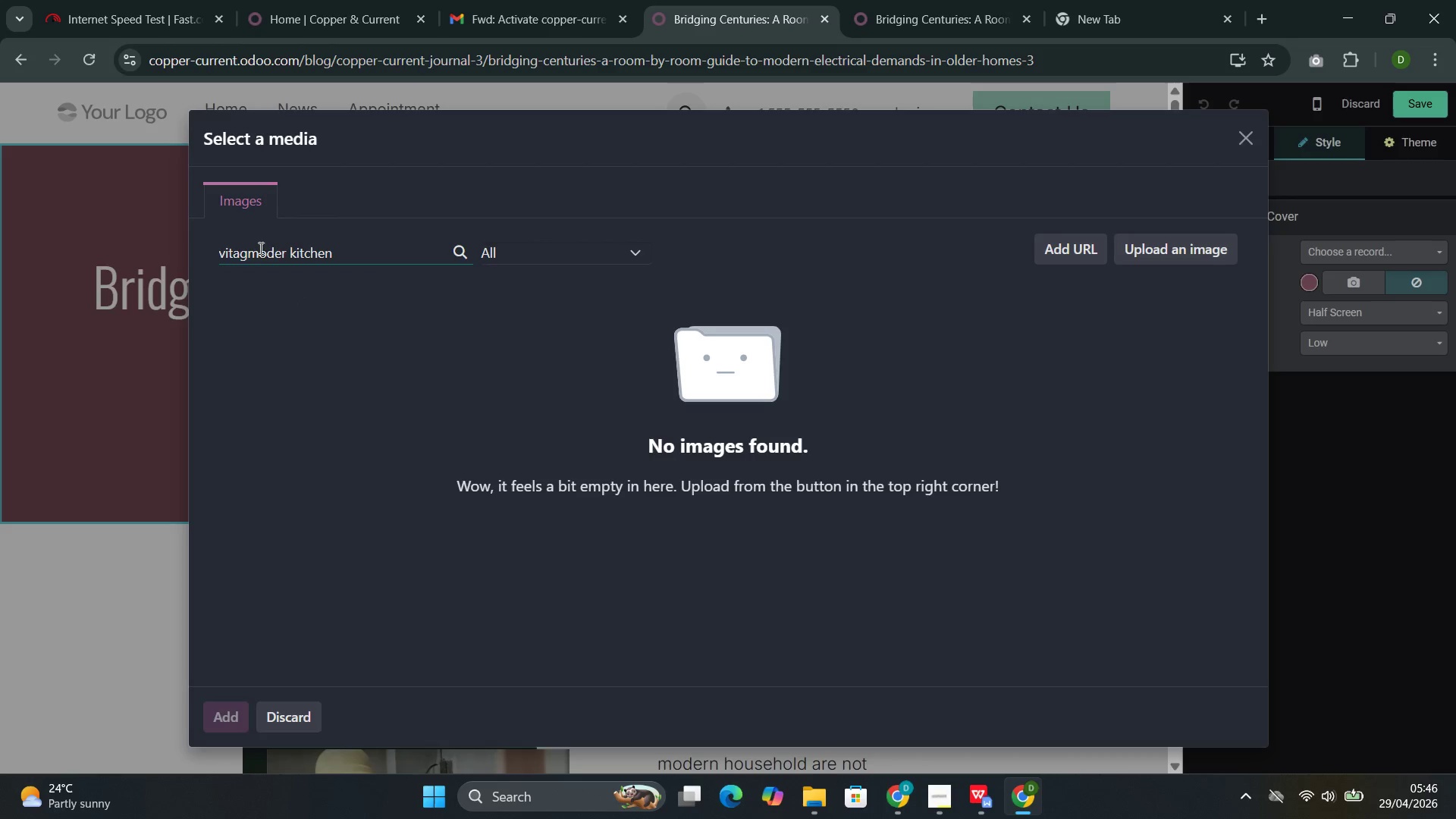 
key(Backspace)
 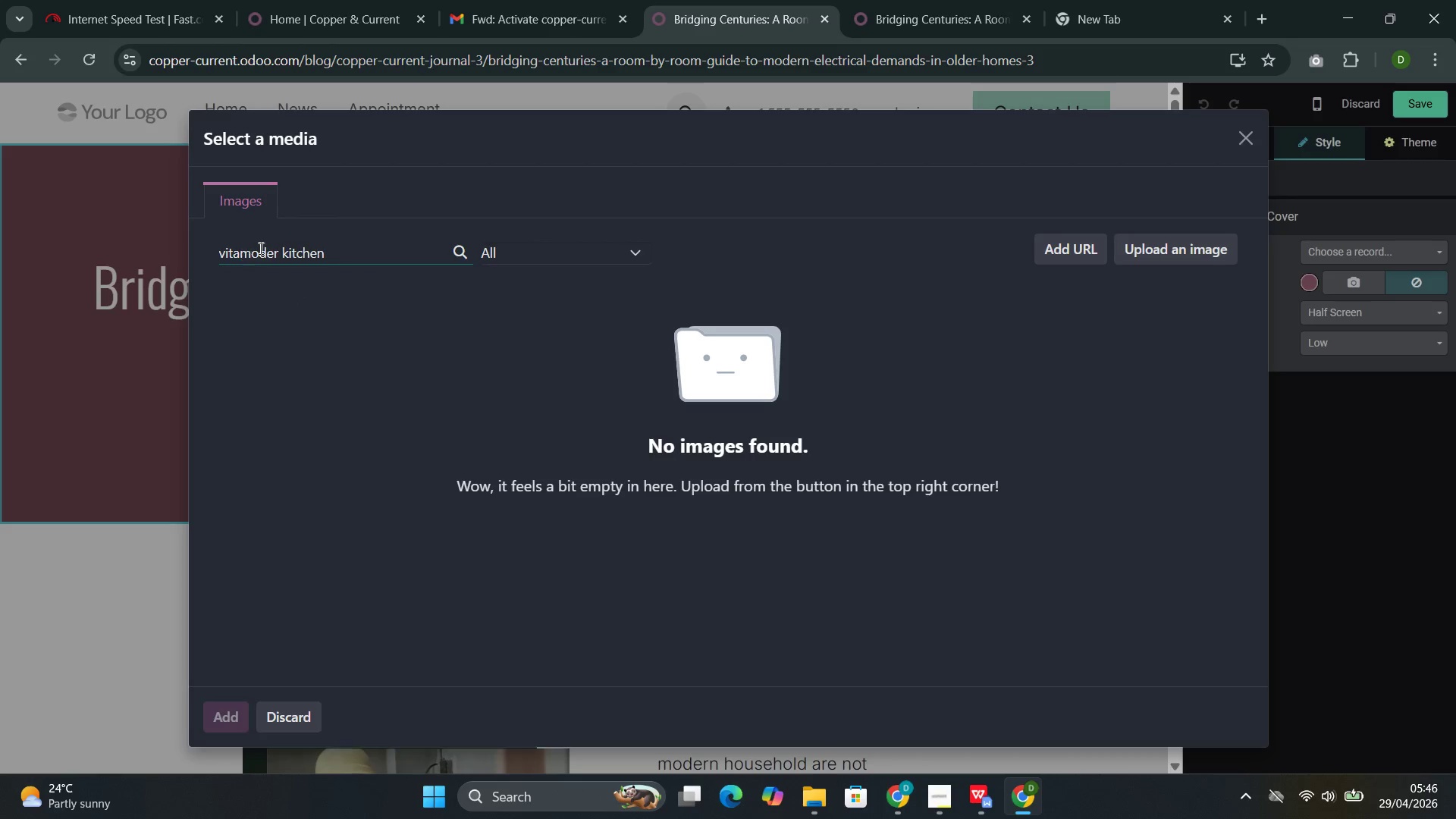 
key(Backspace)
 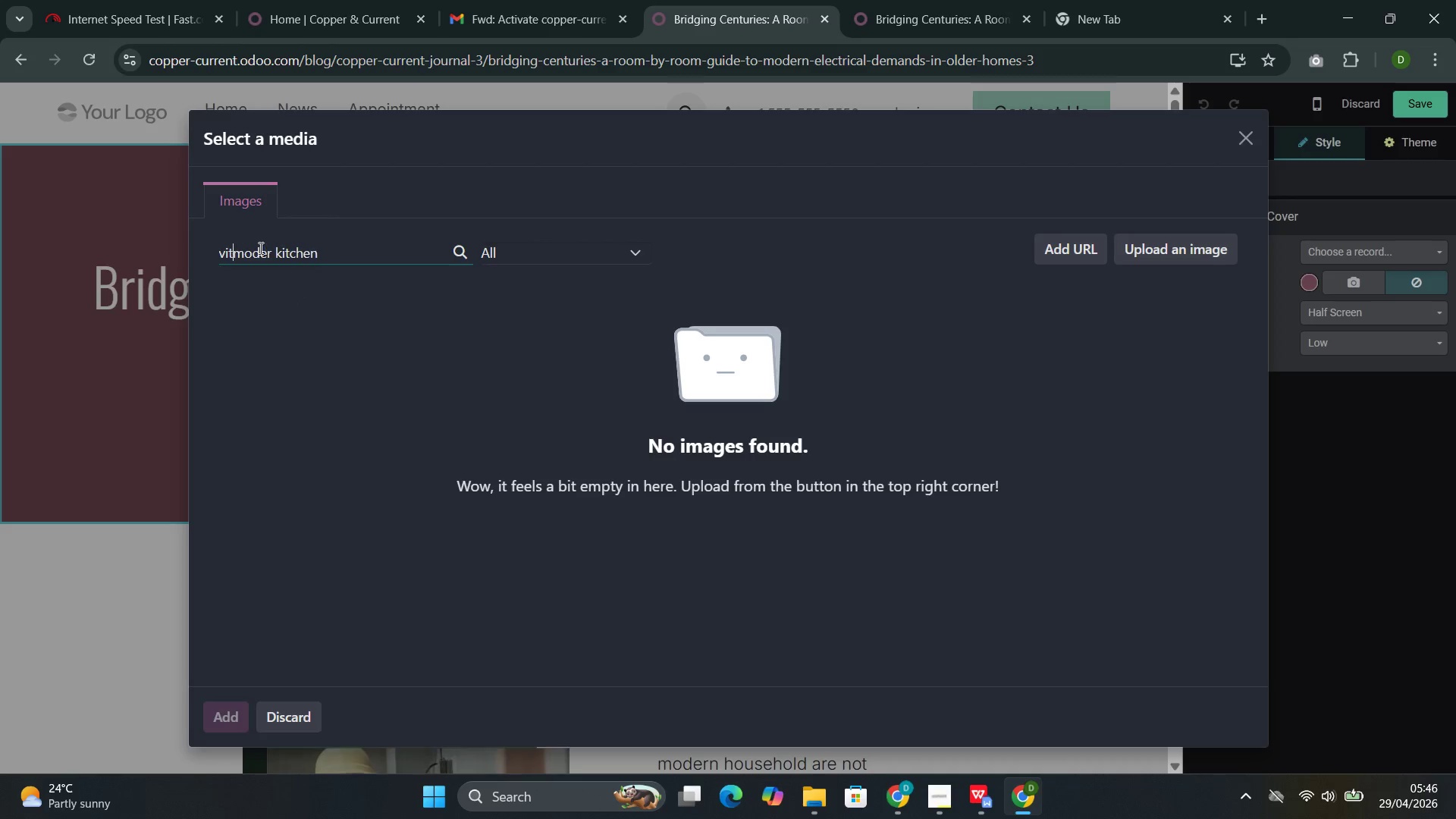 
key(Backspace)
 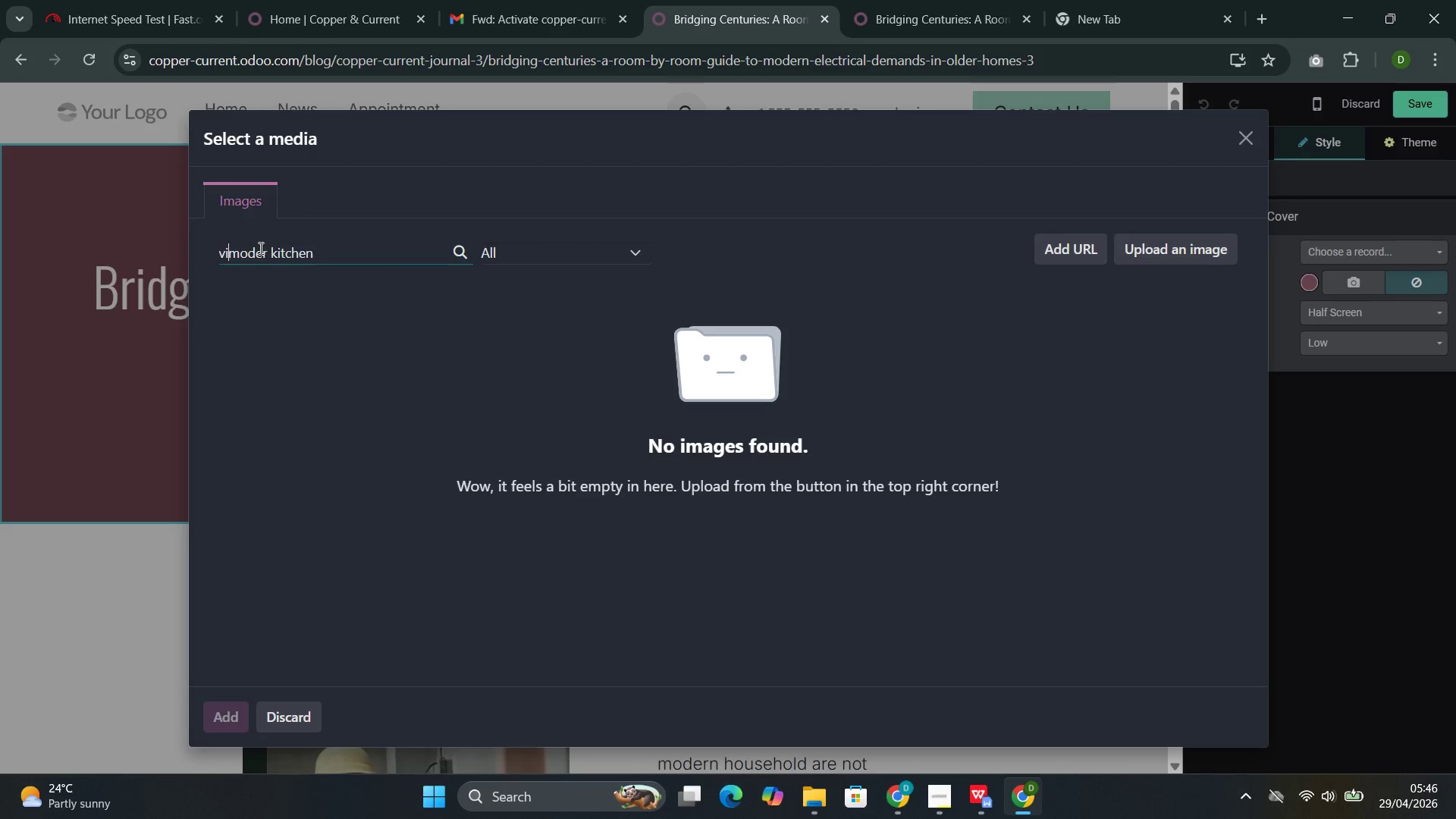 
key(Backspace)
 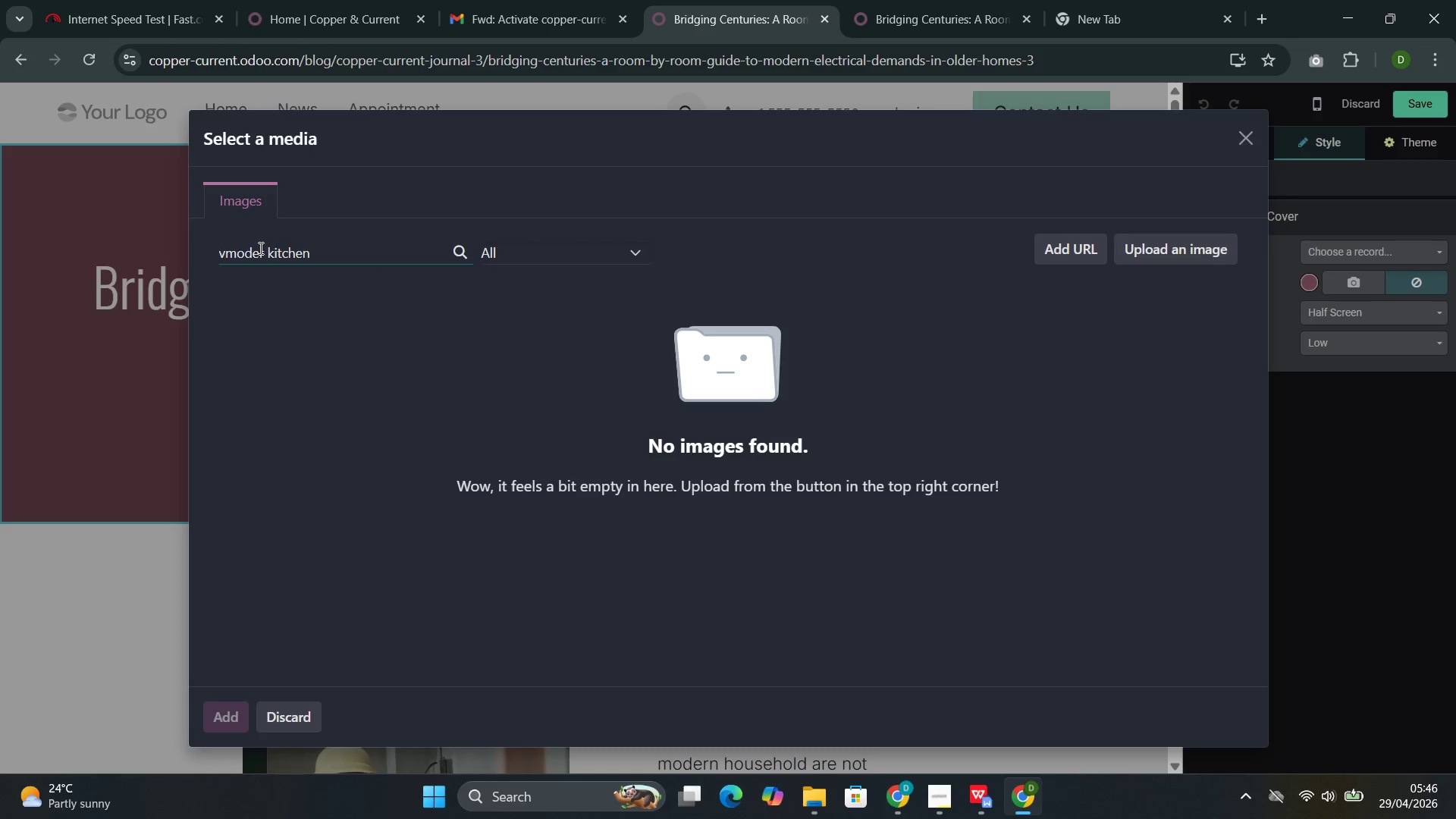 
key(Backspace)
 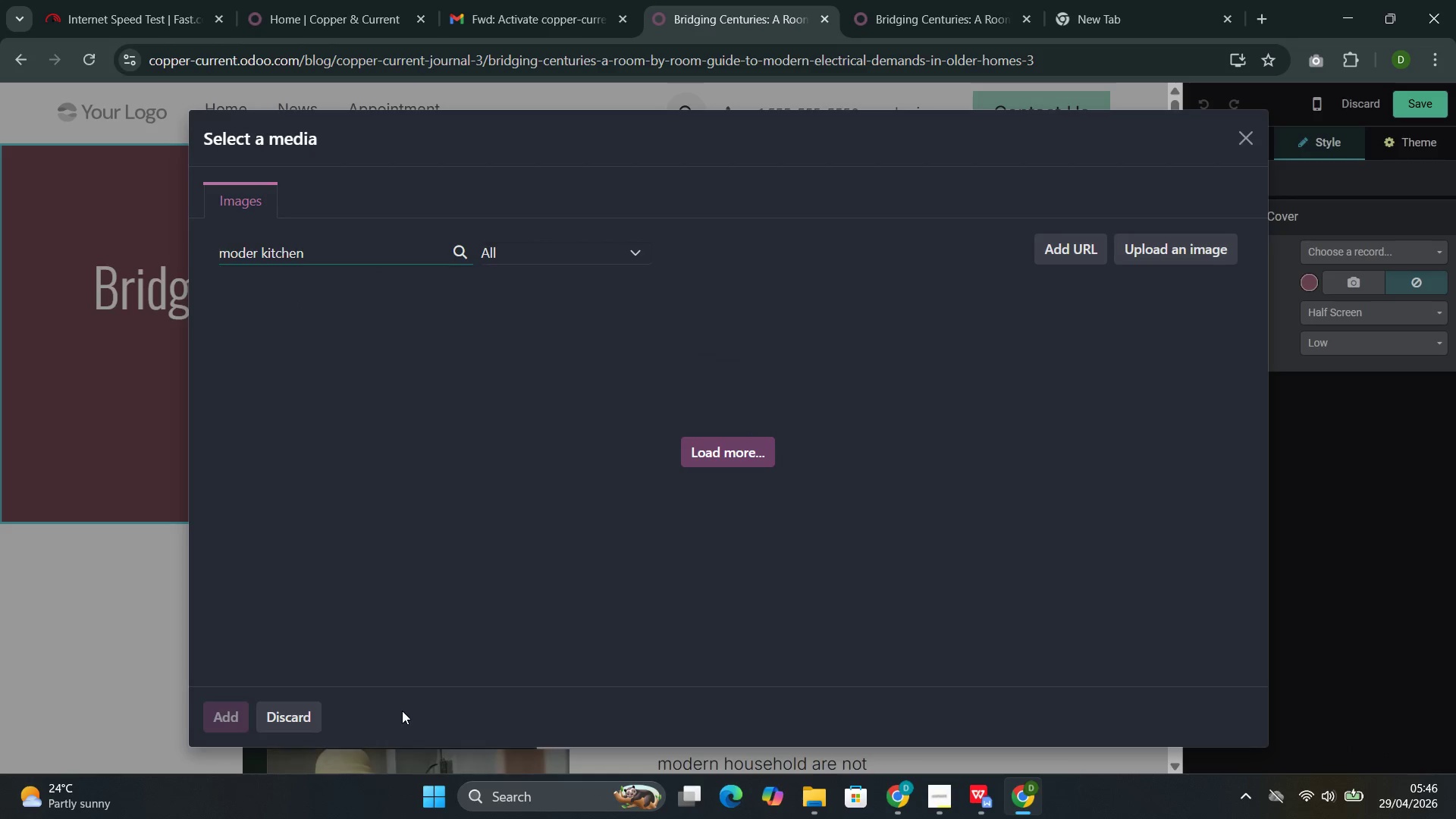 
wait(12.25)
 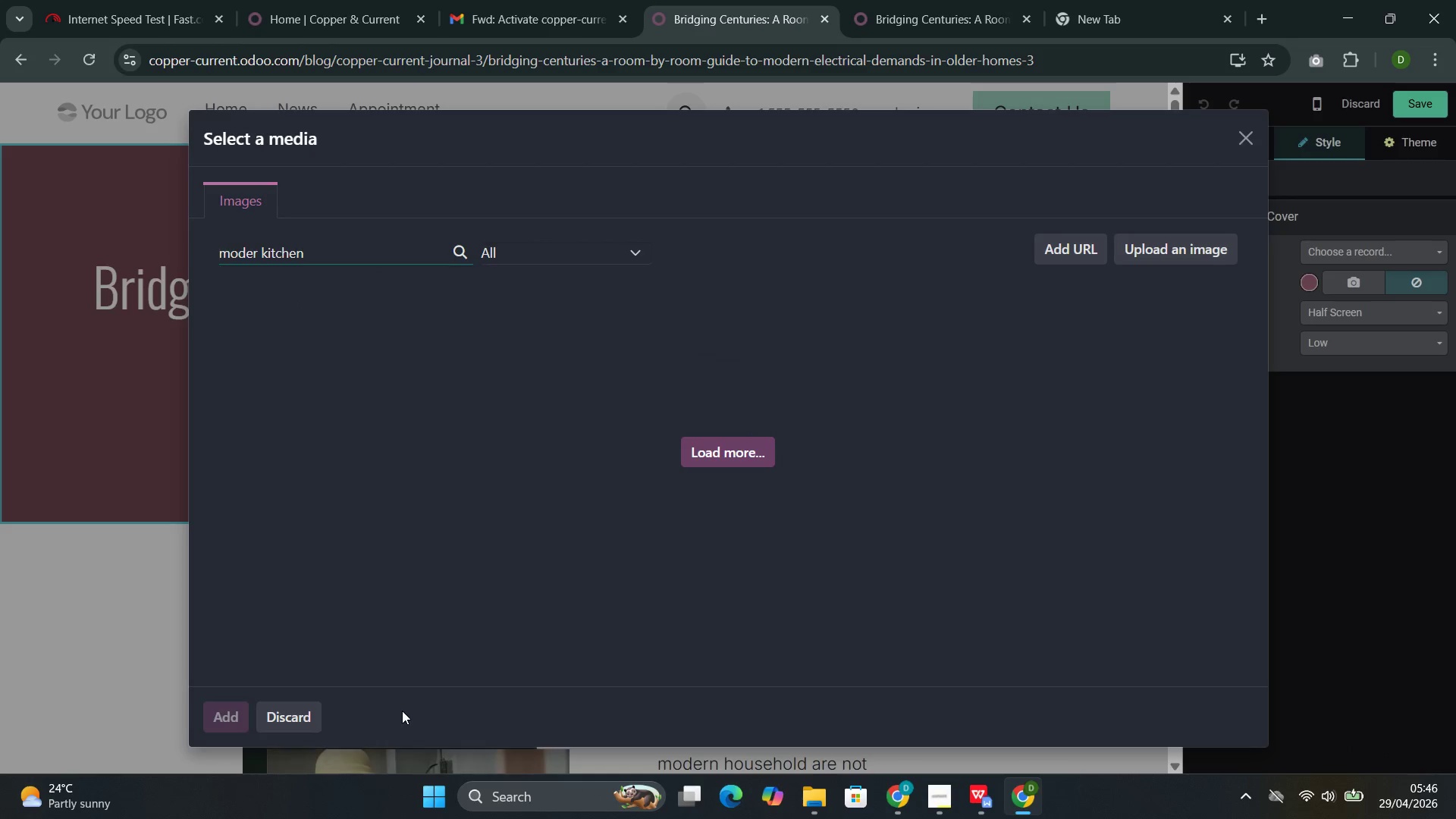 
double_click([276, 253])
 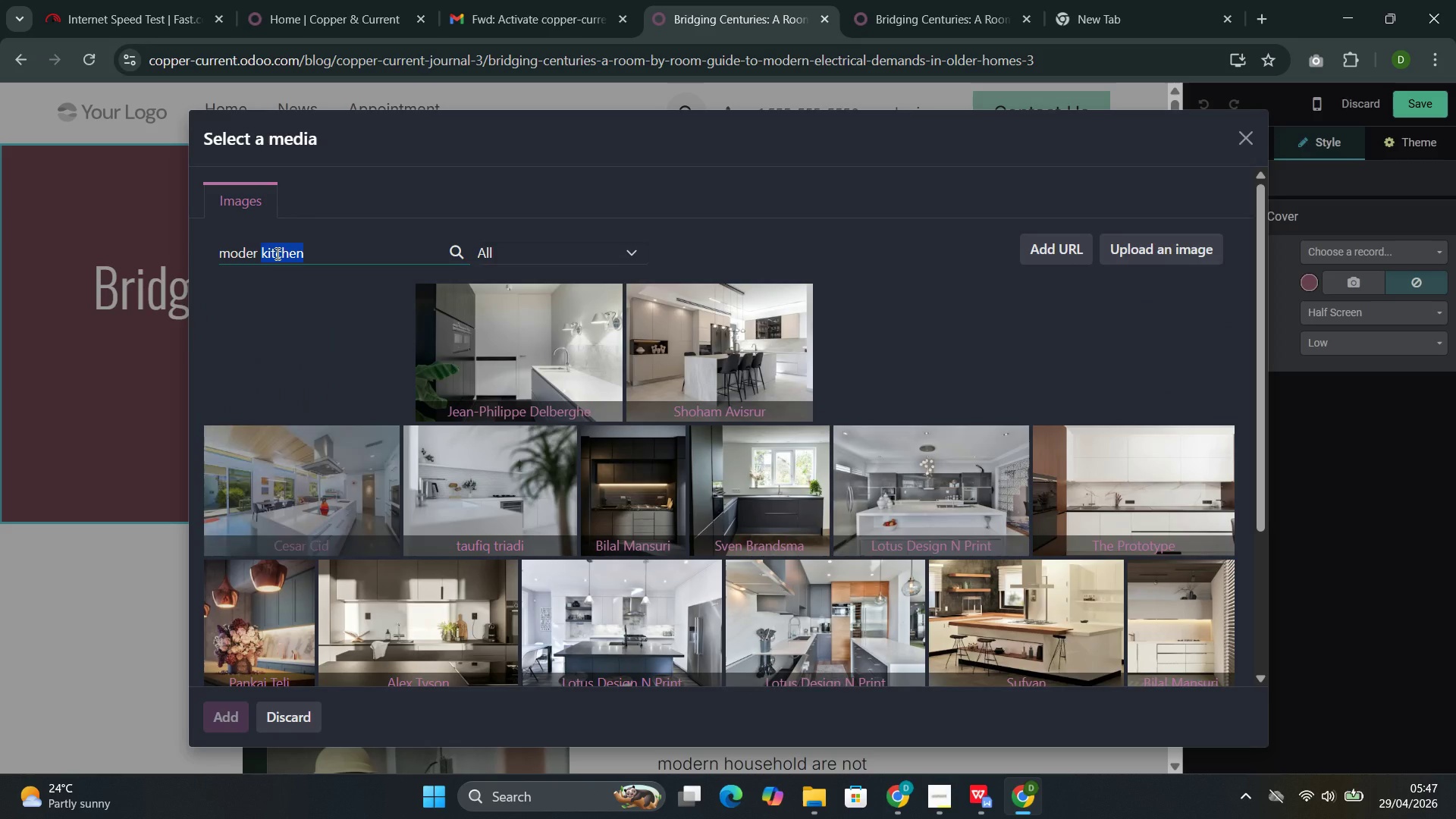 
triple_click([276, 253])
 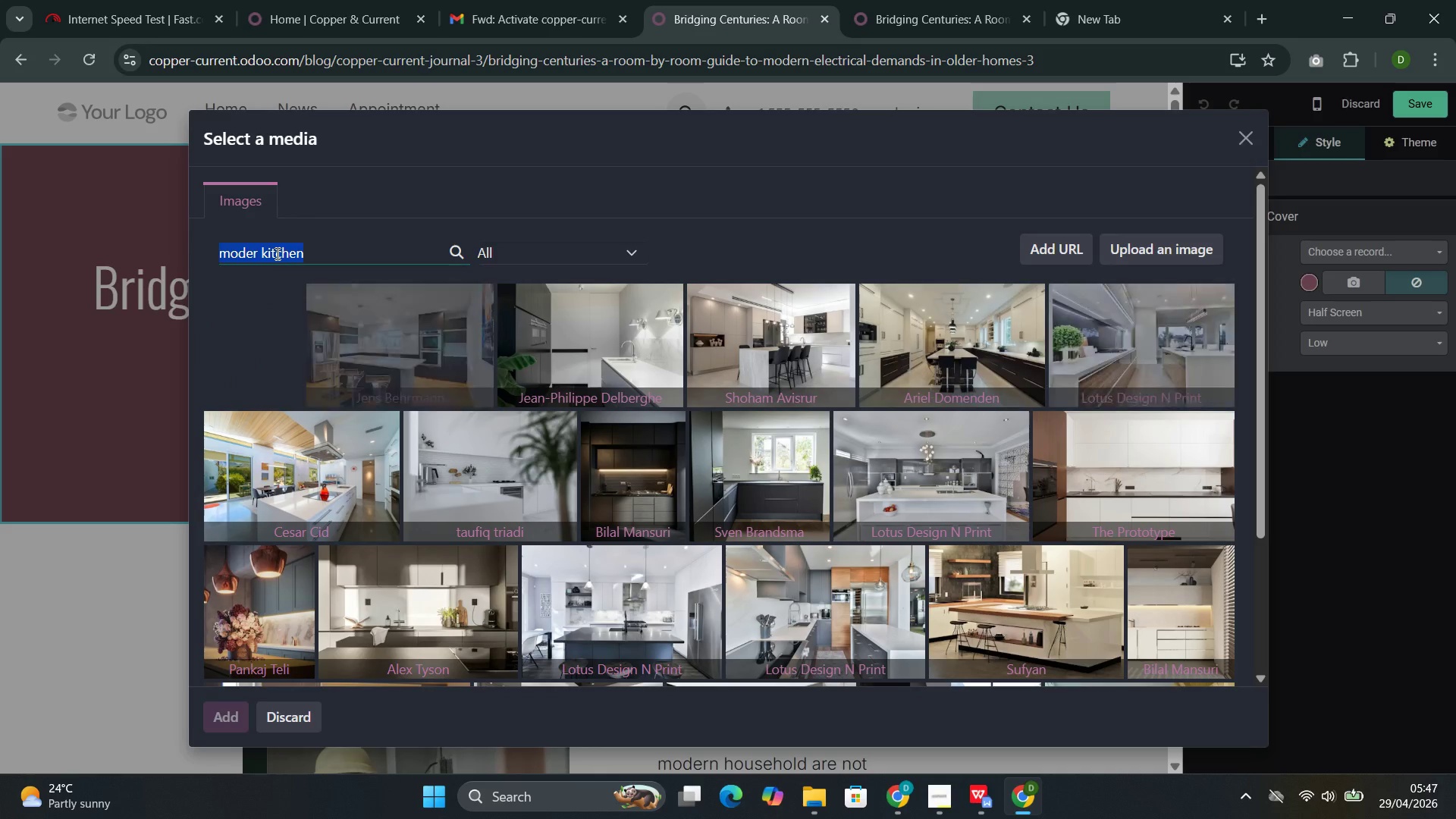 
key(Control+C)
 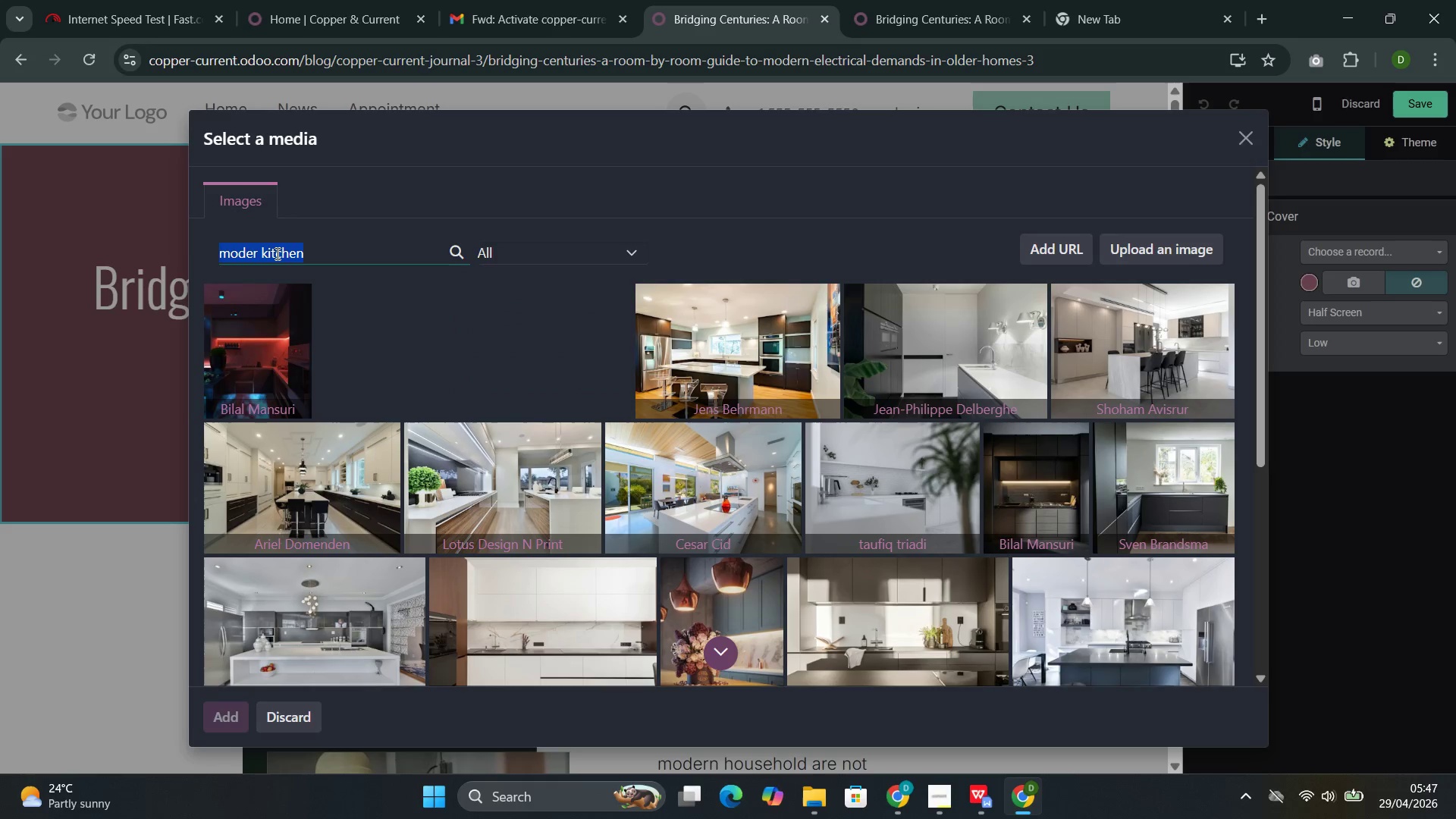 
key(Control+C)
 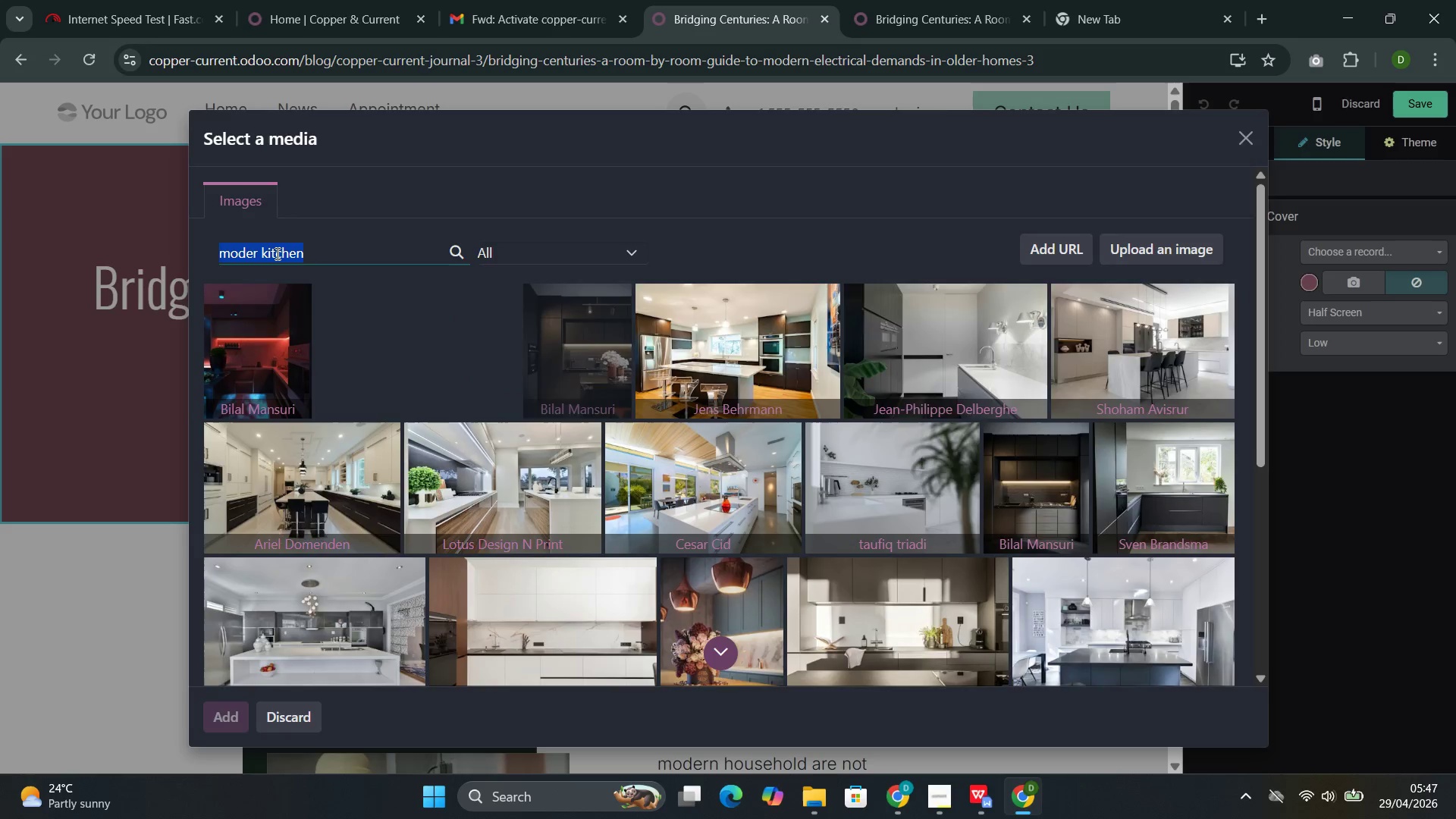 
key(Control+C)
 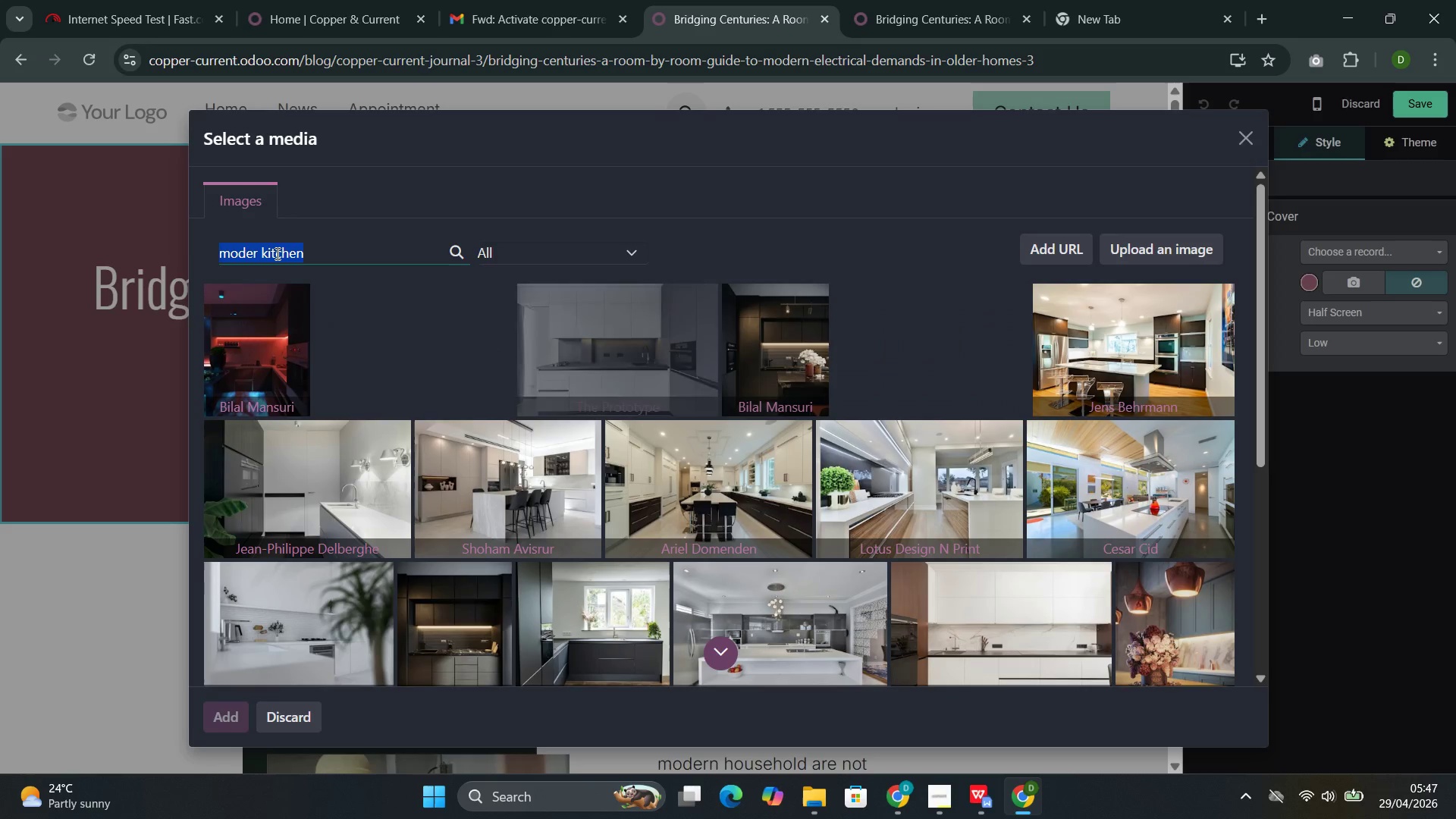 
key(Control+C)
 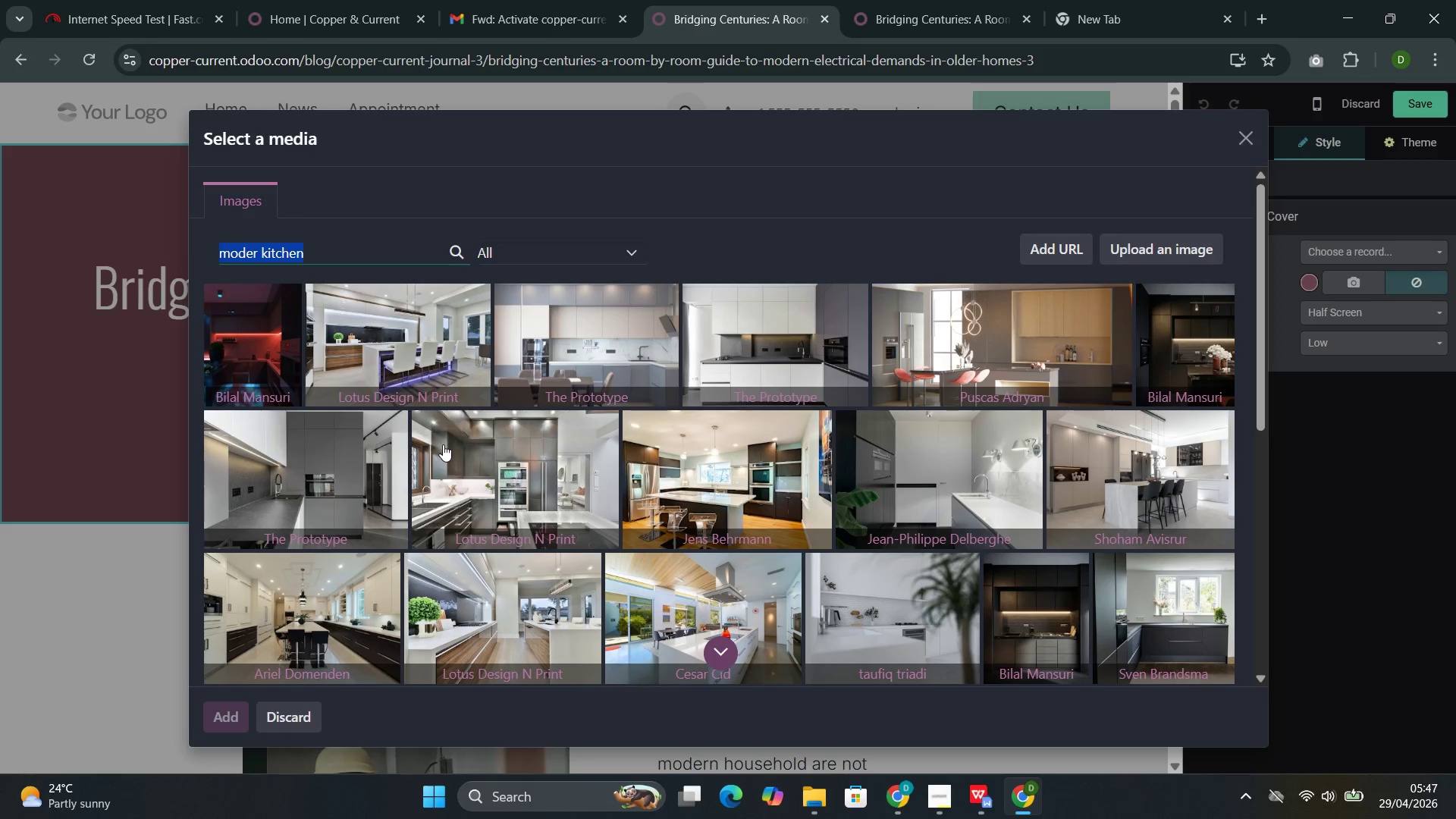 
wait(5.88)
 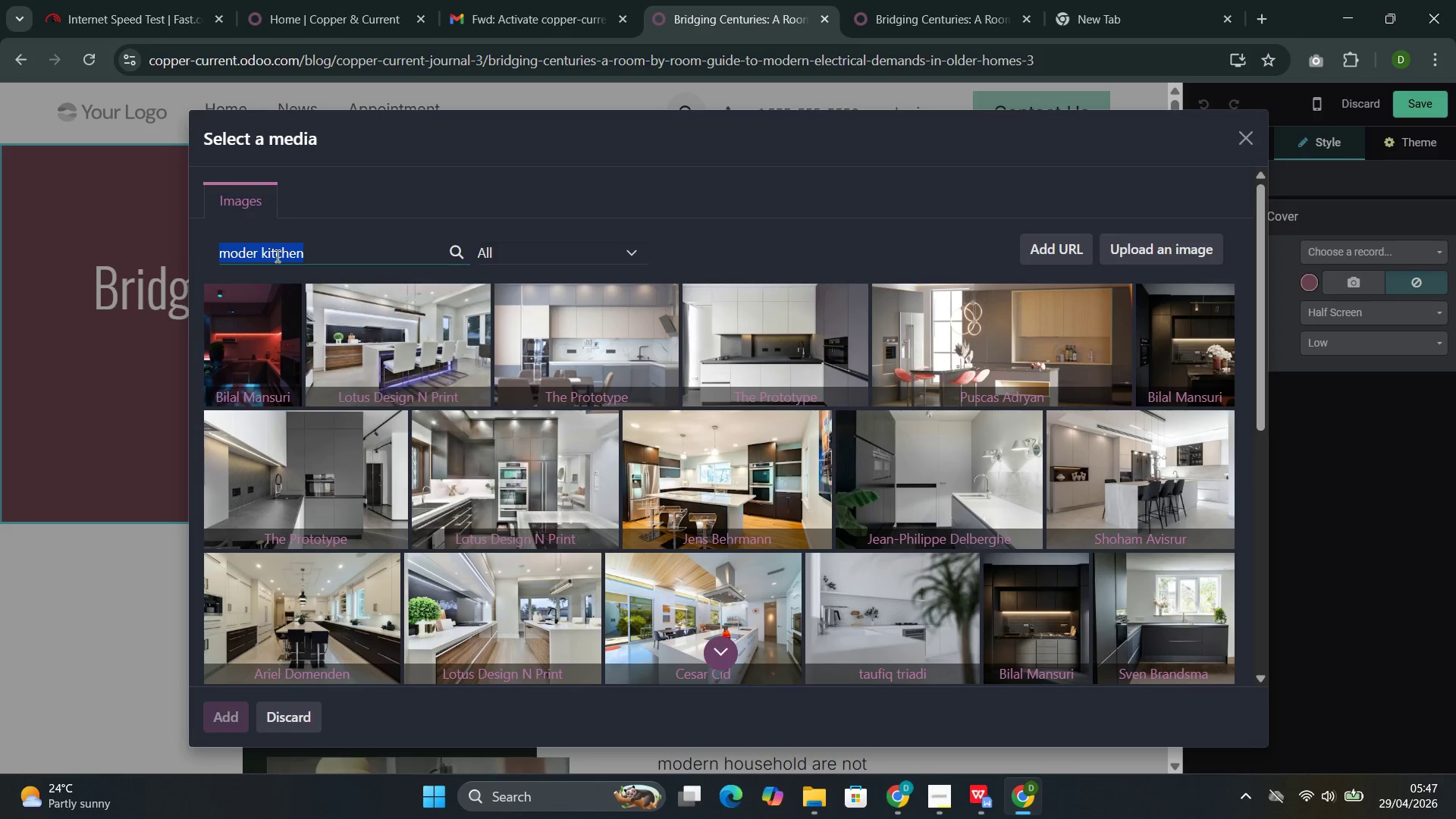 
scroll: coordinate [443, 444], scroll_direction: down, amount: 2.0
 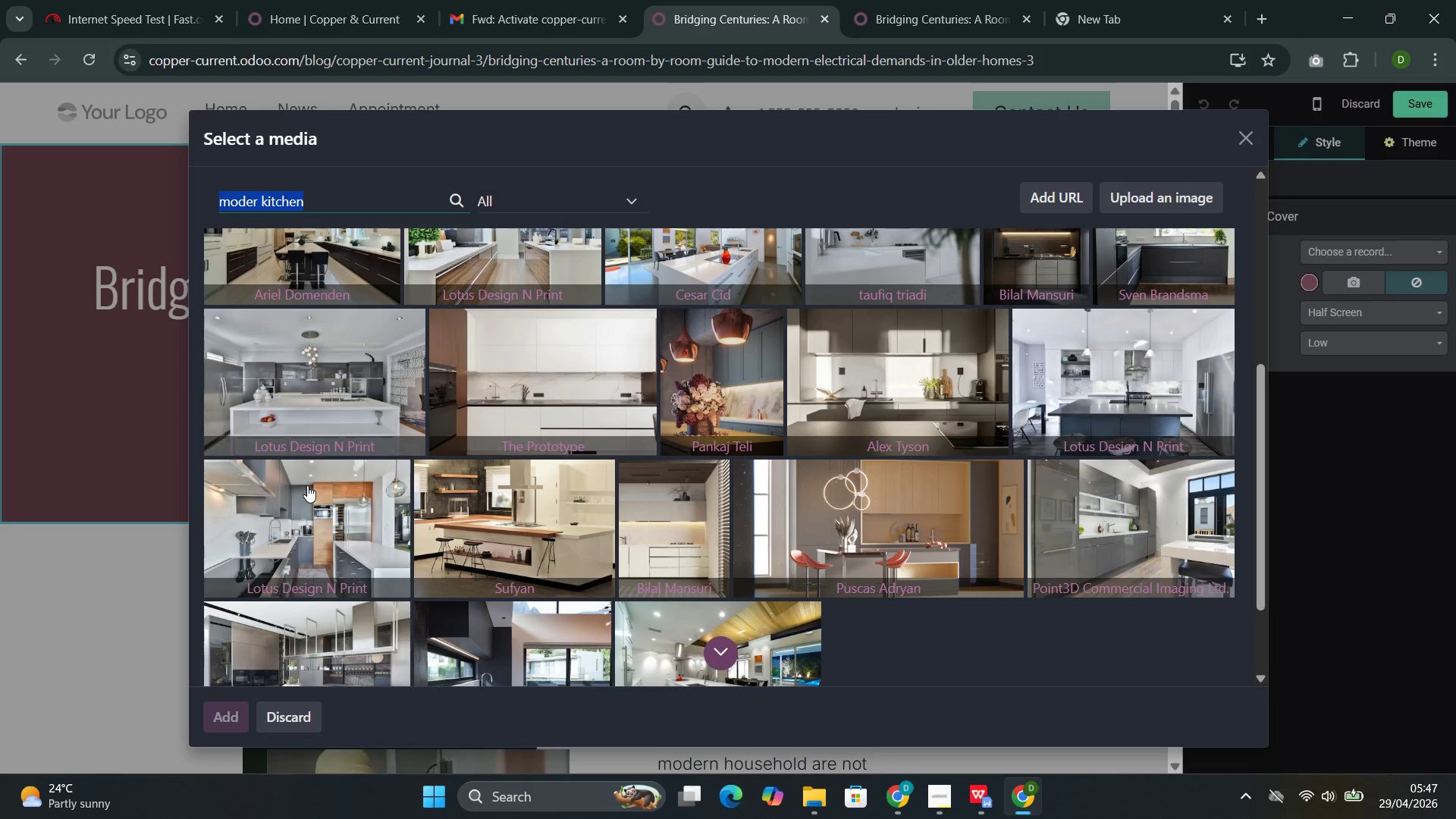 
scroll: coordinate [416, 461], scroll_direction: up, amount: 4.0
 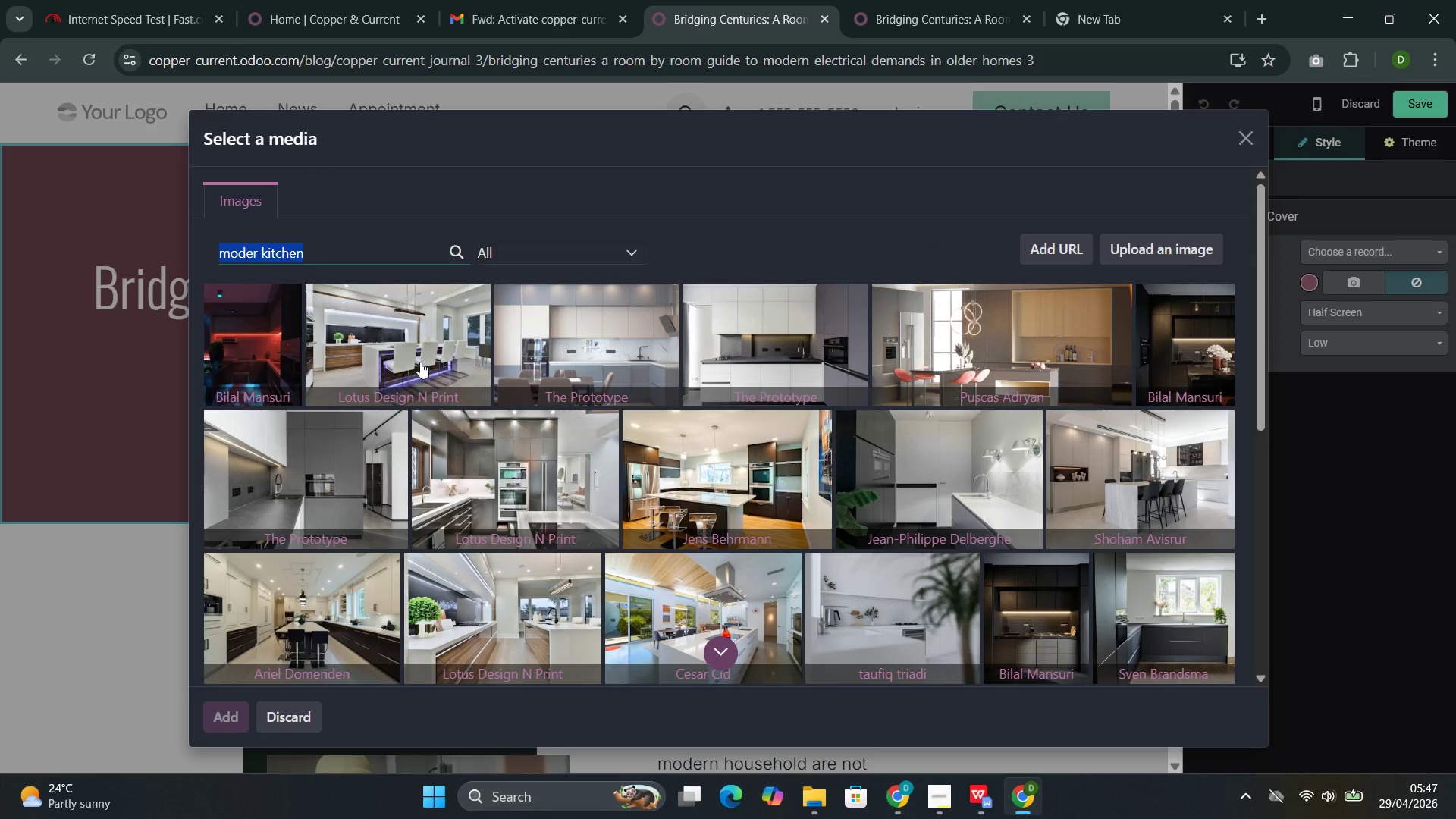 
left_click([420, 362])
 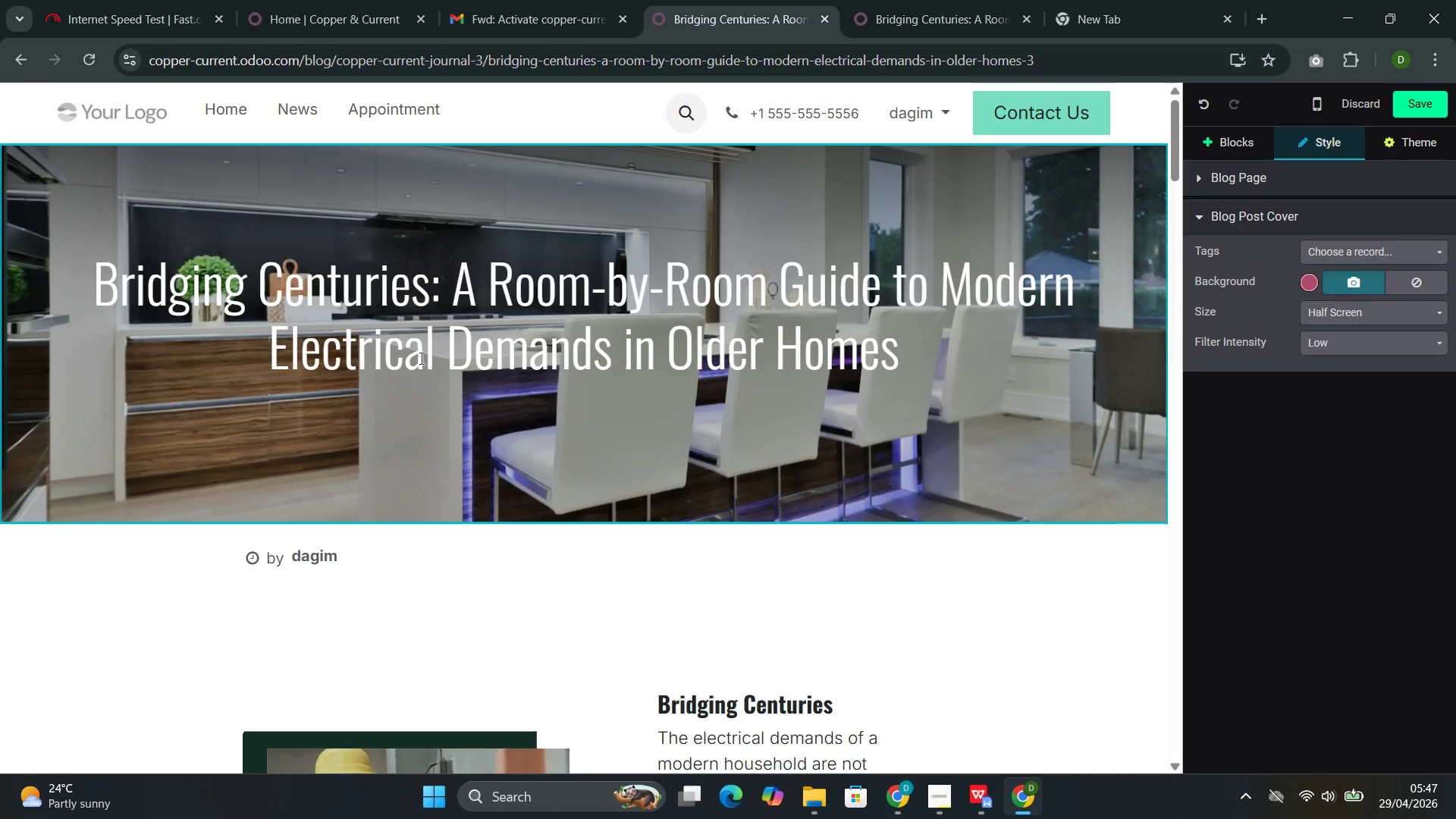 
wait(24.75)
 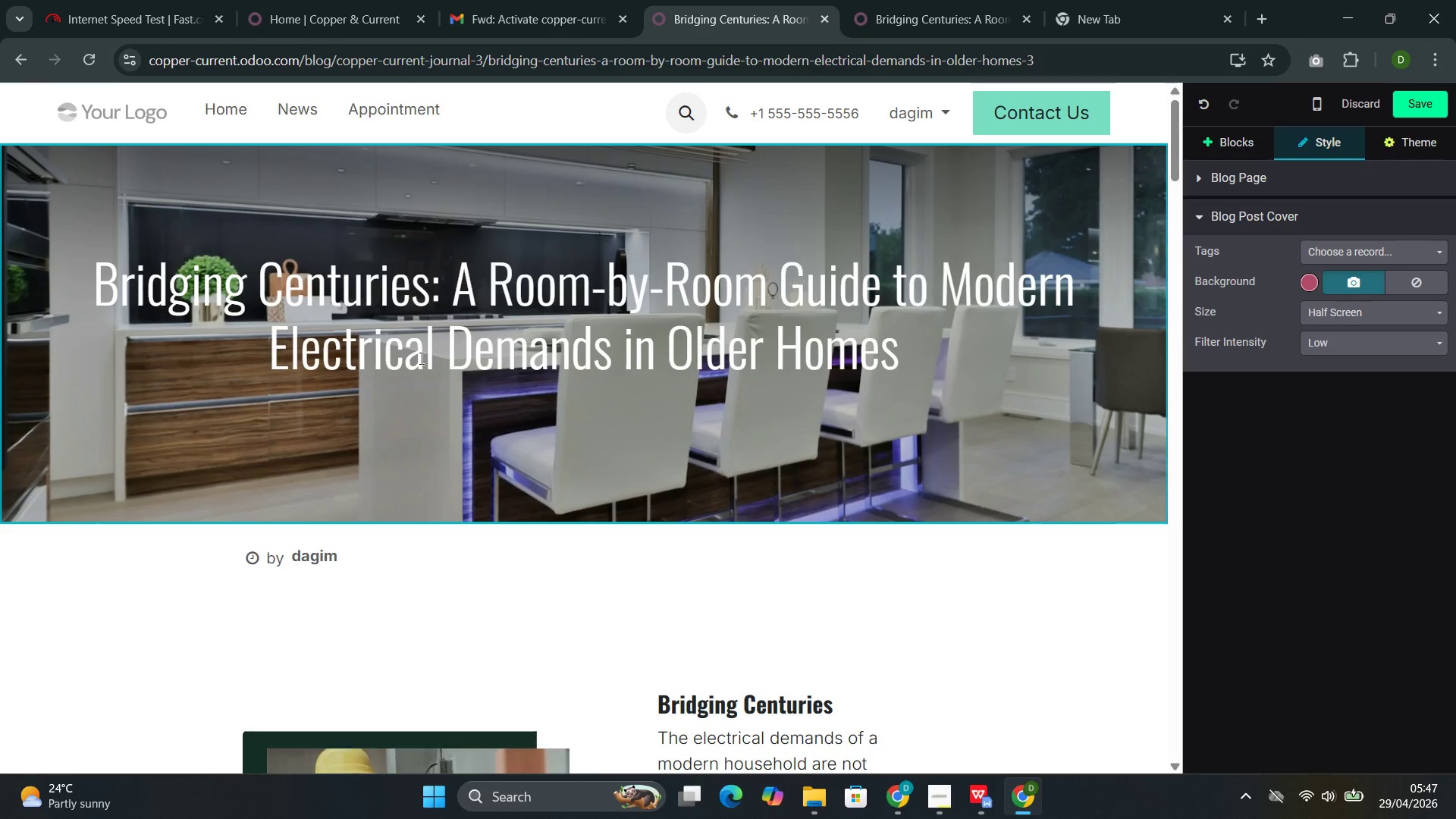 
scroll: coordinate [417, 358], scroll_direction: down, amount: 4.0
 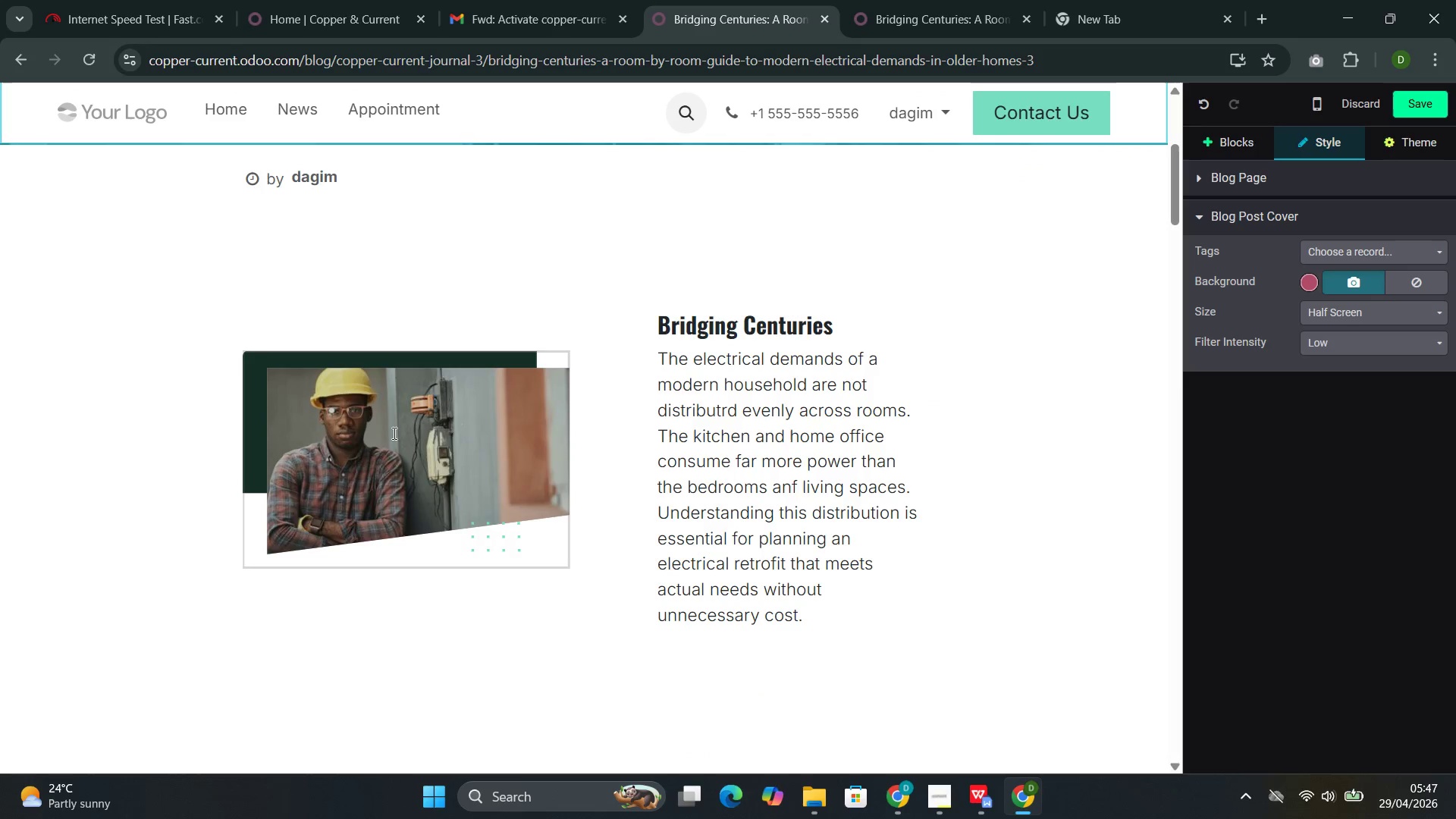 
double_click([393, 433])
 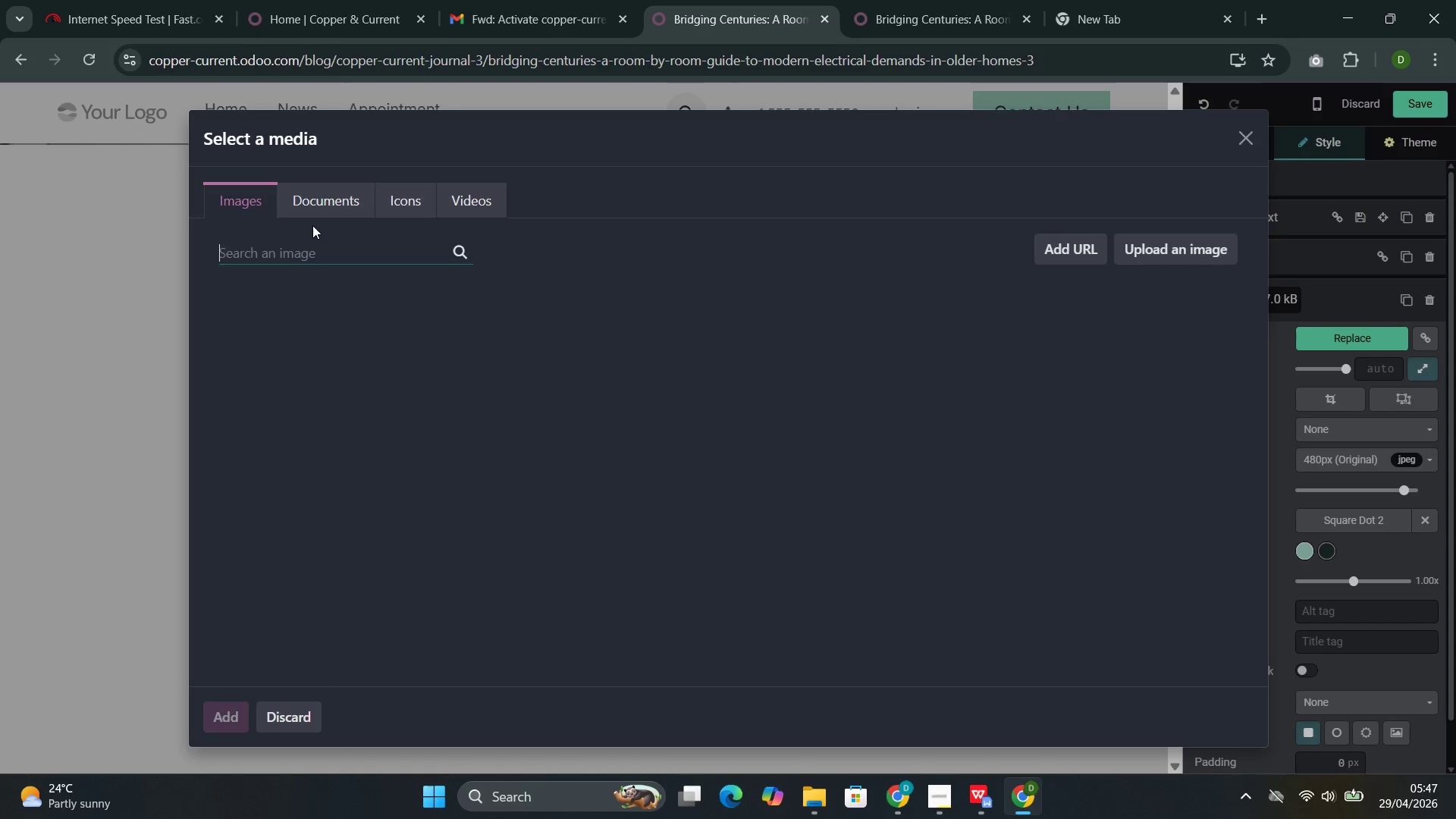 
left_click([317, 244])
 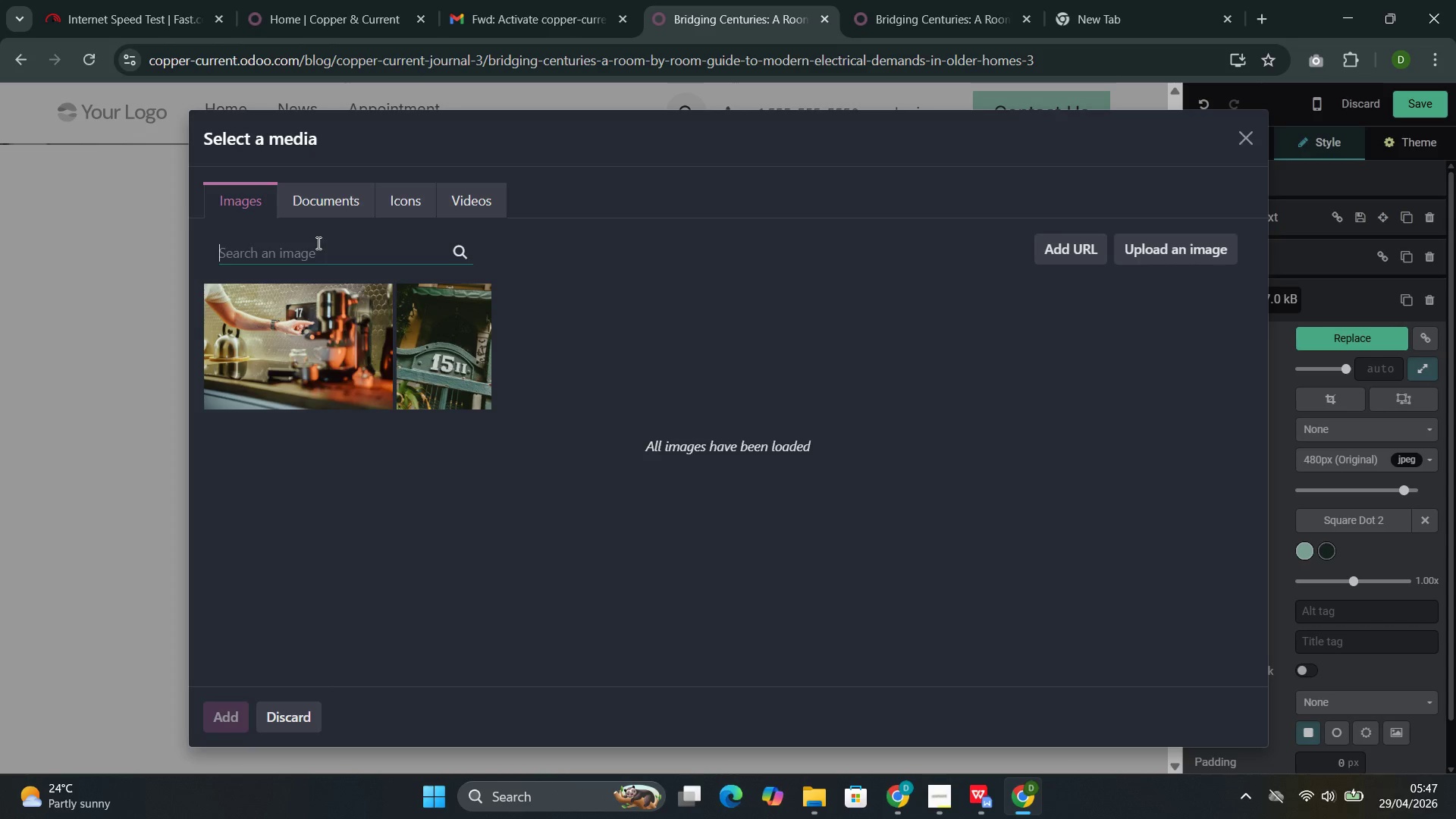 
key(Control+V)
 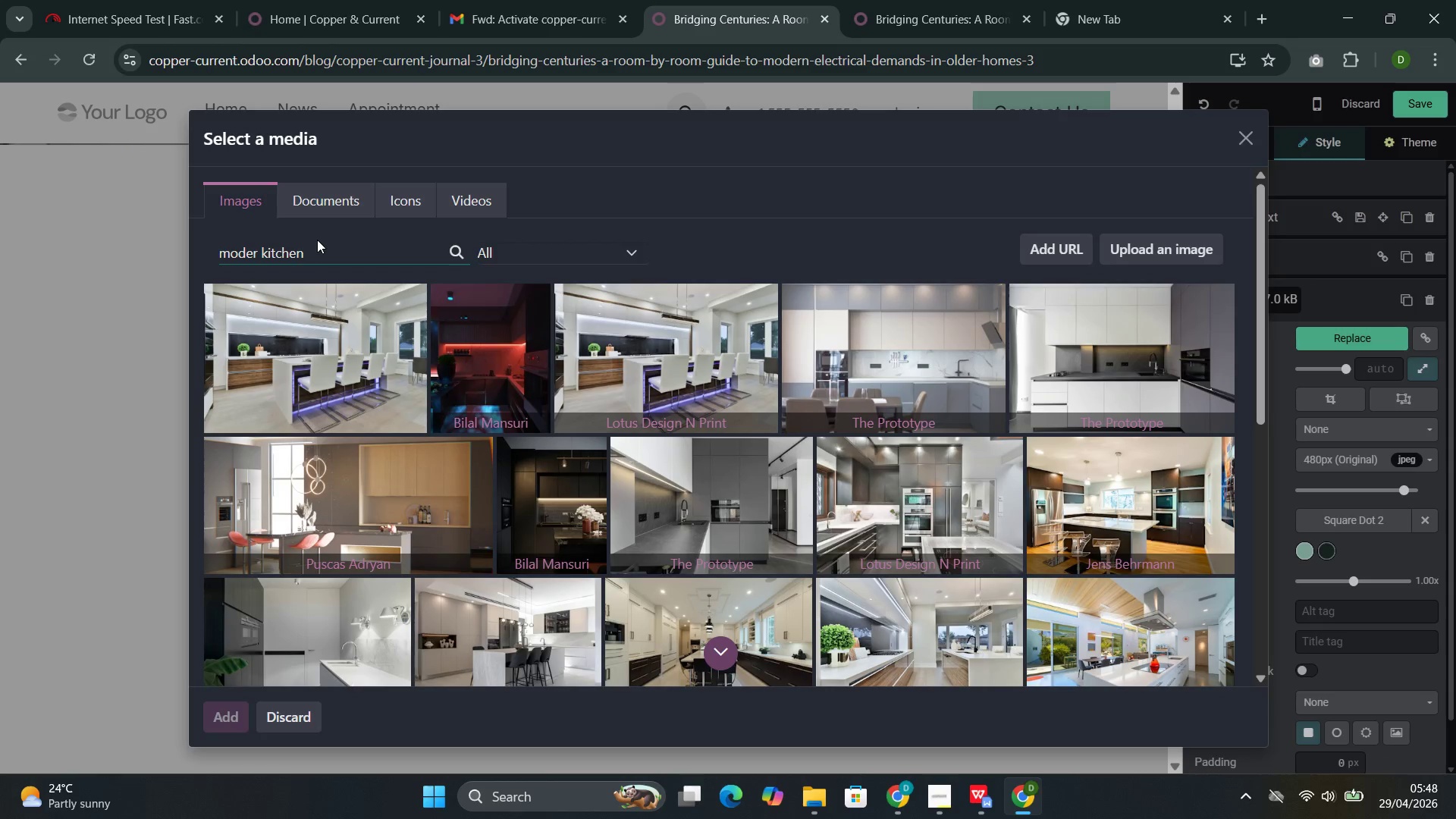 
wait(17.26)
 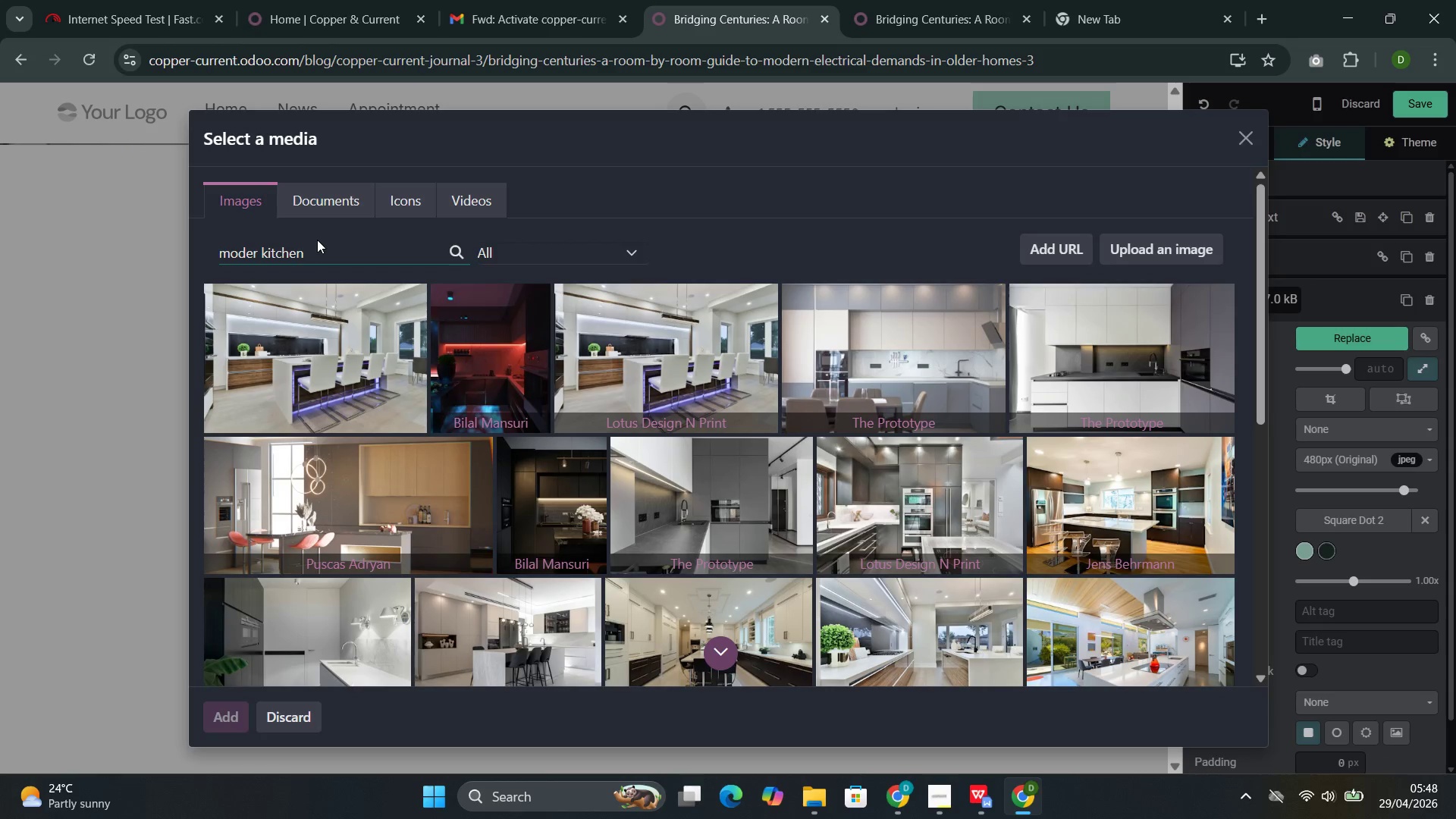 
left_click([300, 353])
 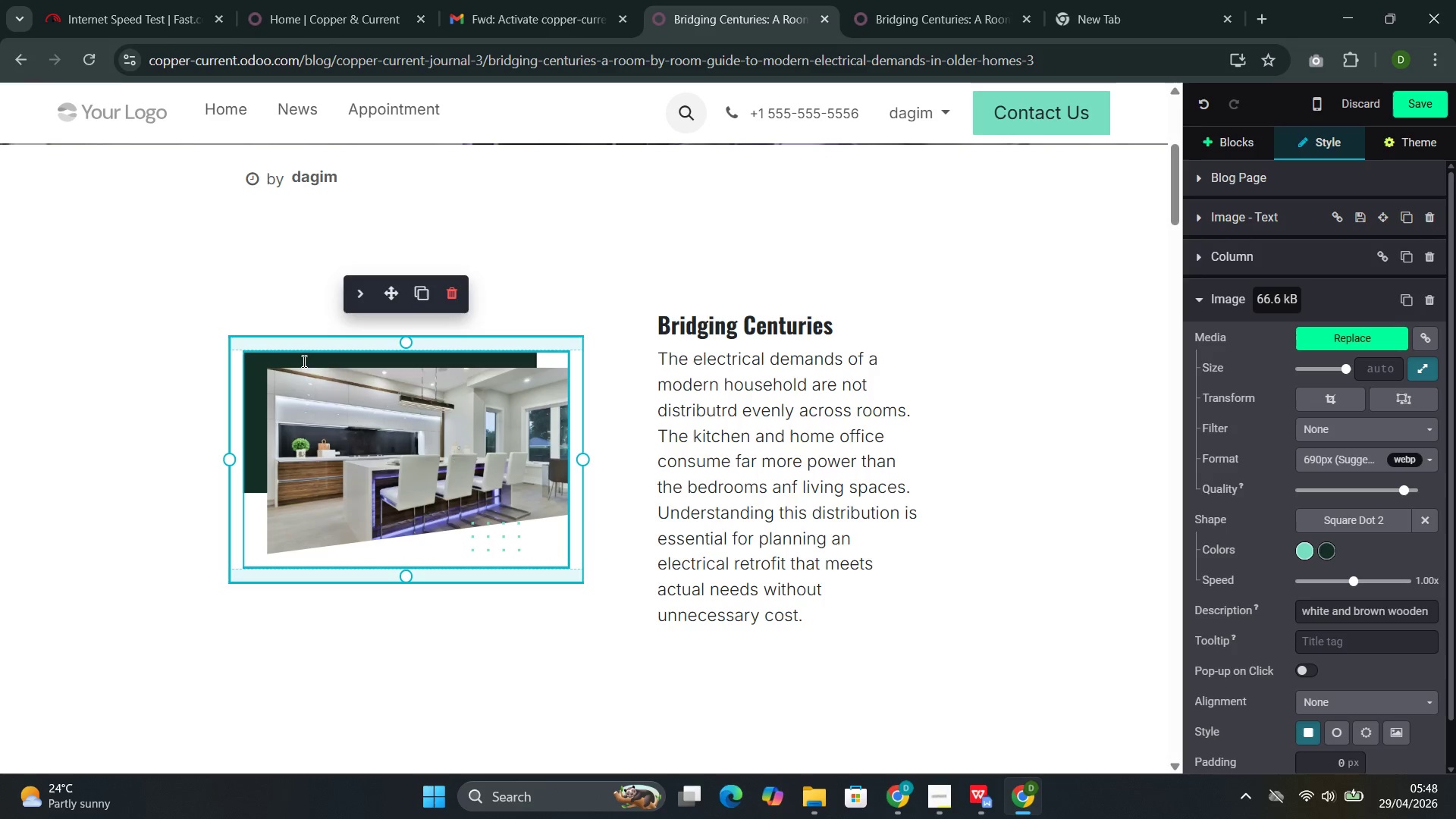 
scroll: coordinate [355, 397], scroll_direction: up, amount: 4.0
 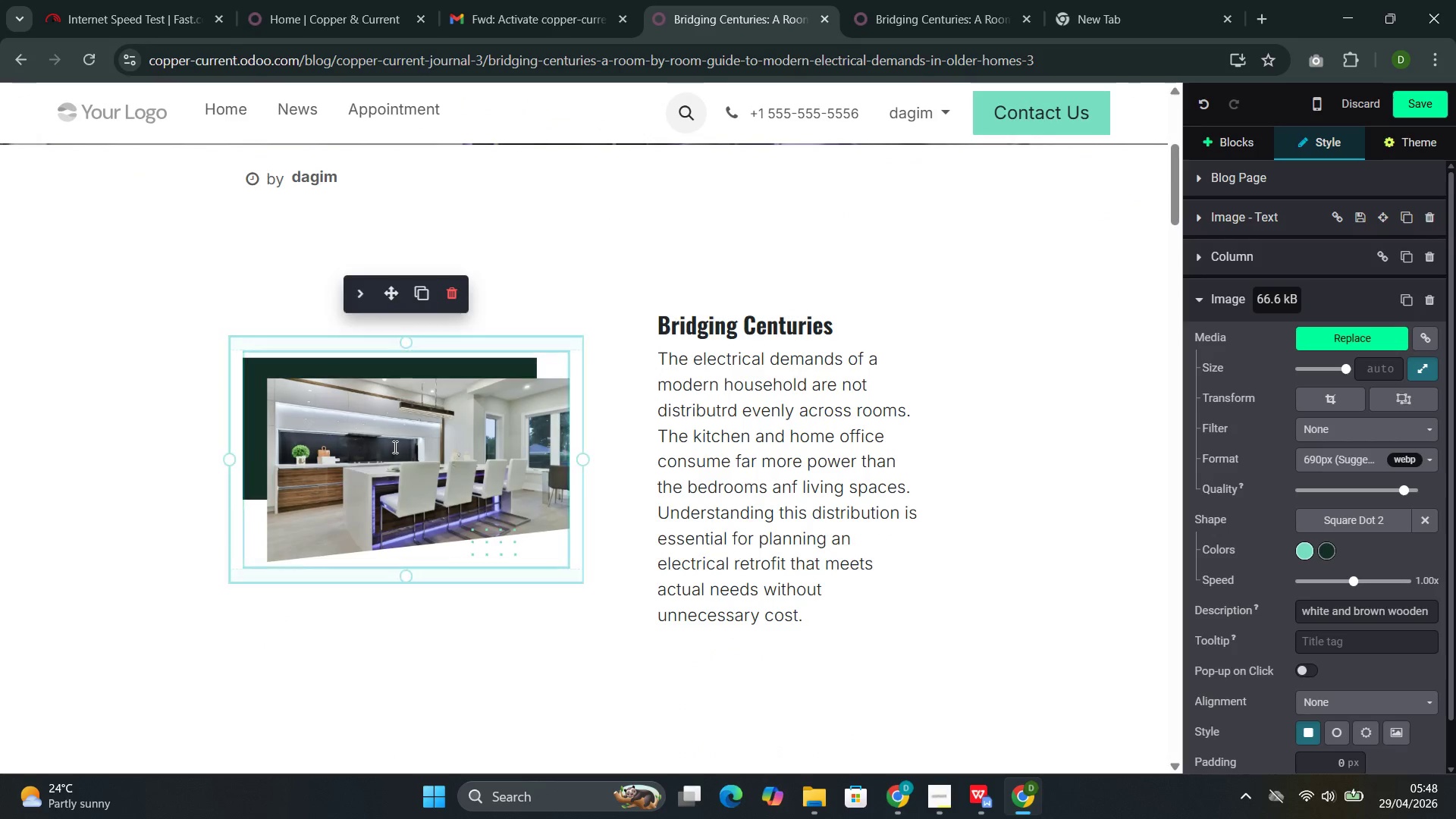 
double_click([394, 447])
 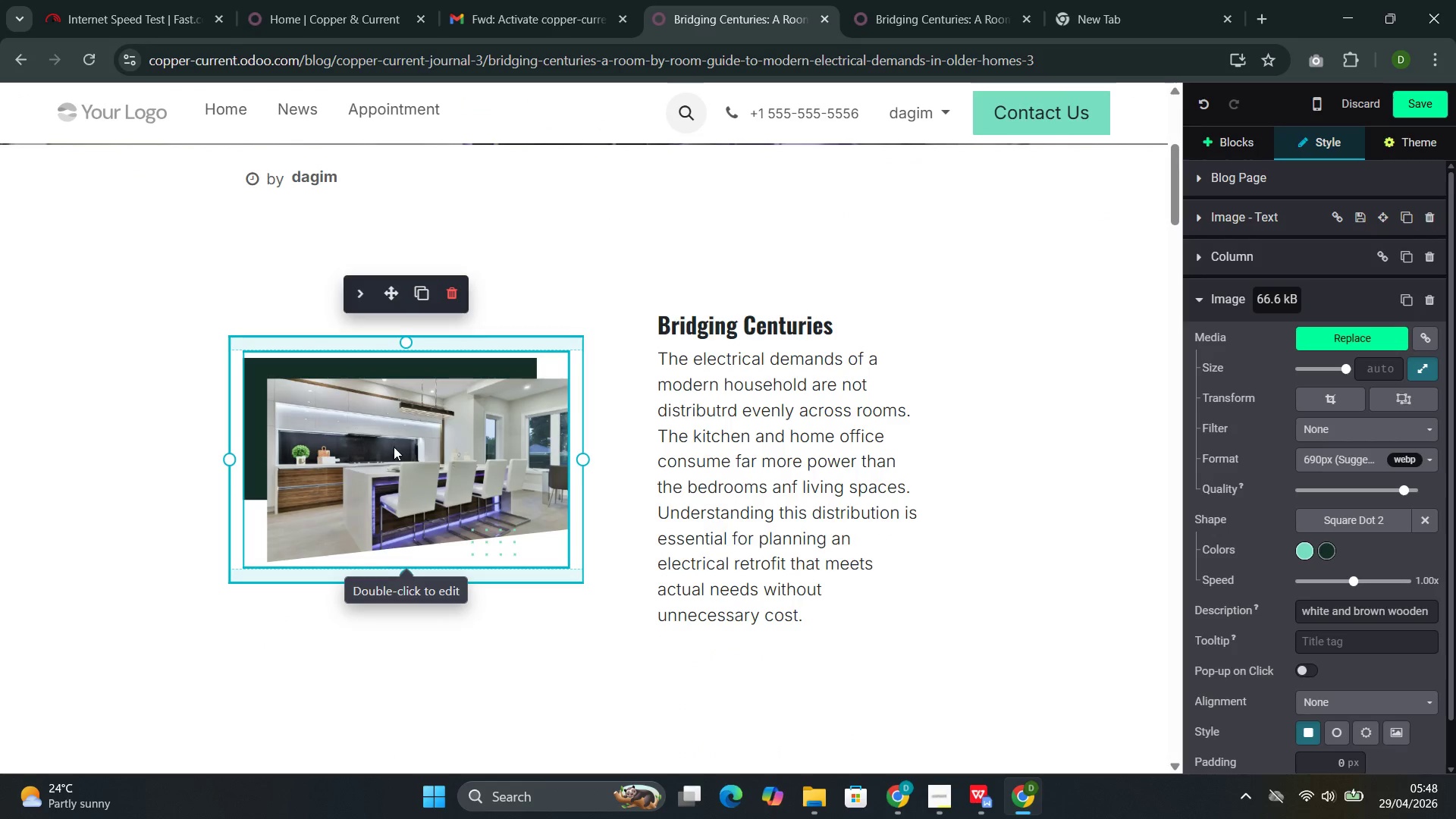 
triple_click([394, 447])
 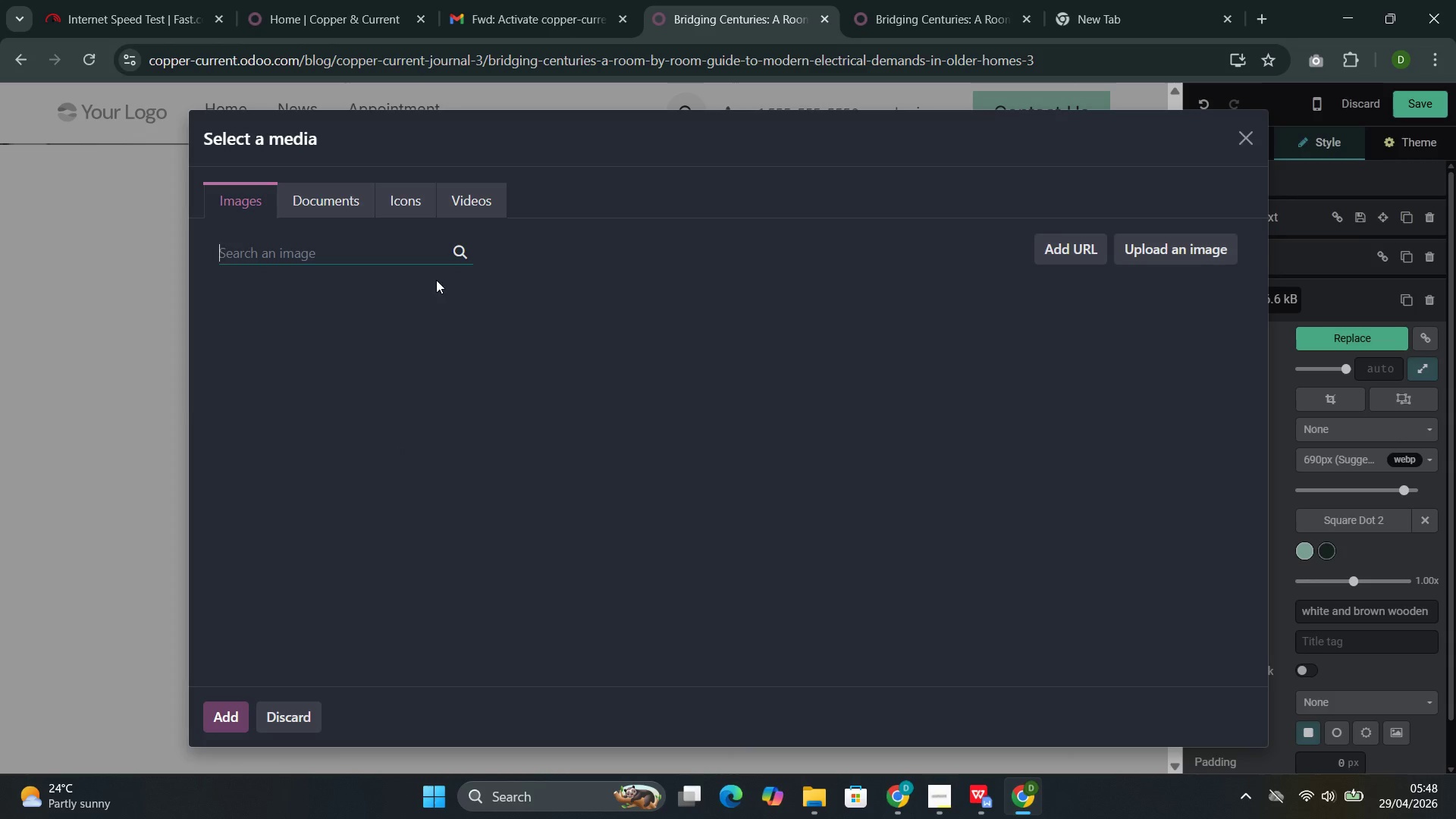 
left_click([410, 252])
 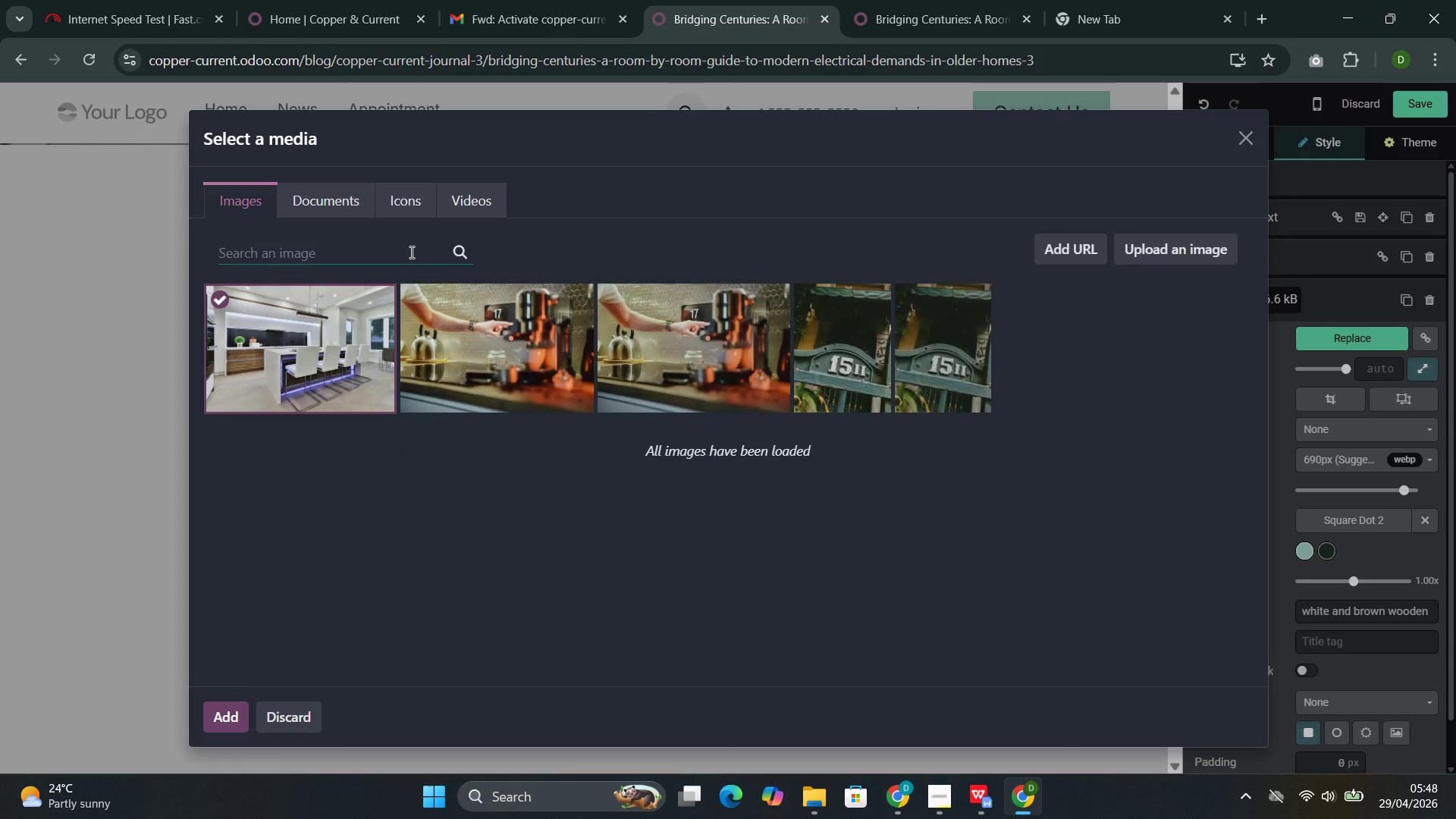 
key(Control+V)
 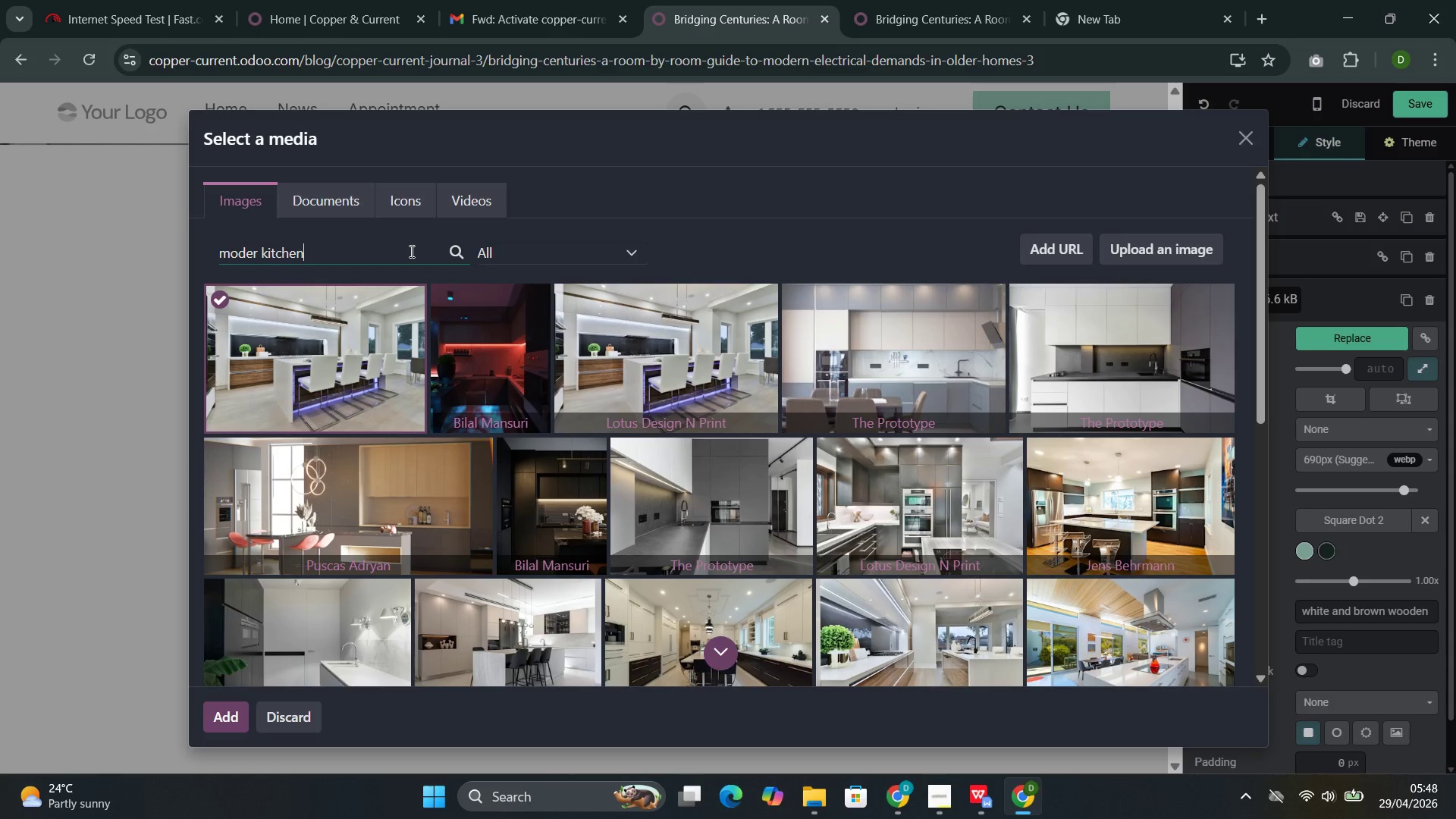 
wait(27.75)
 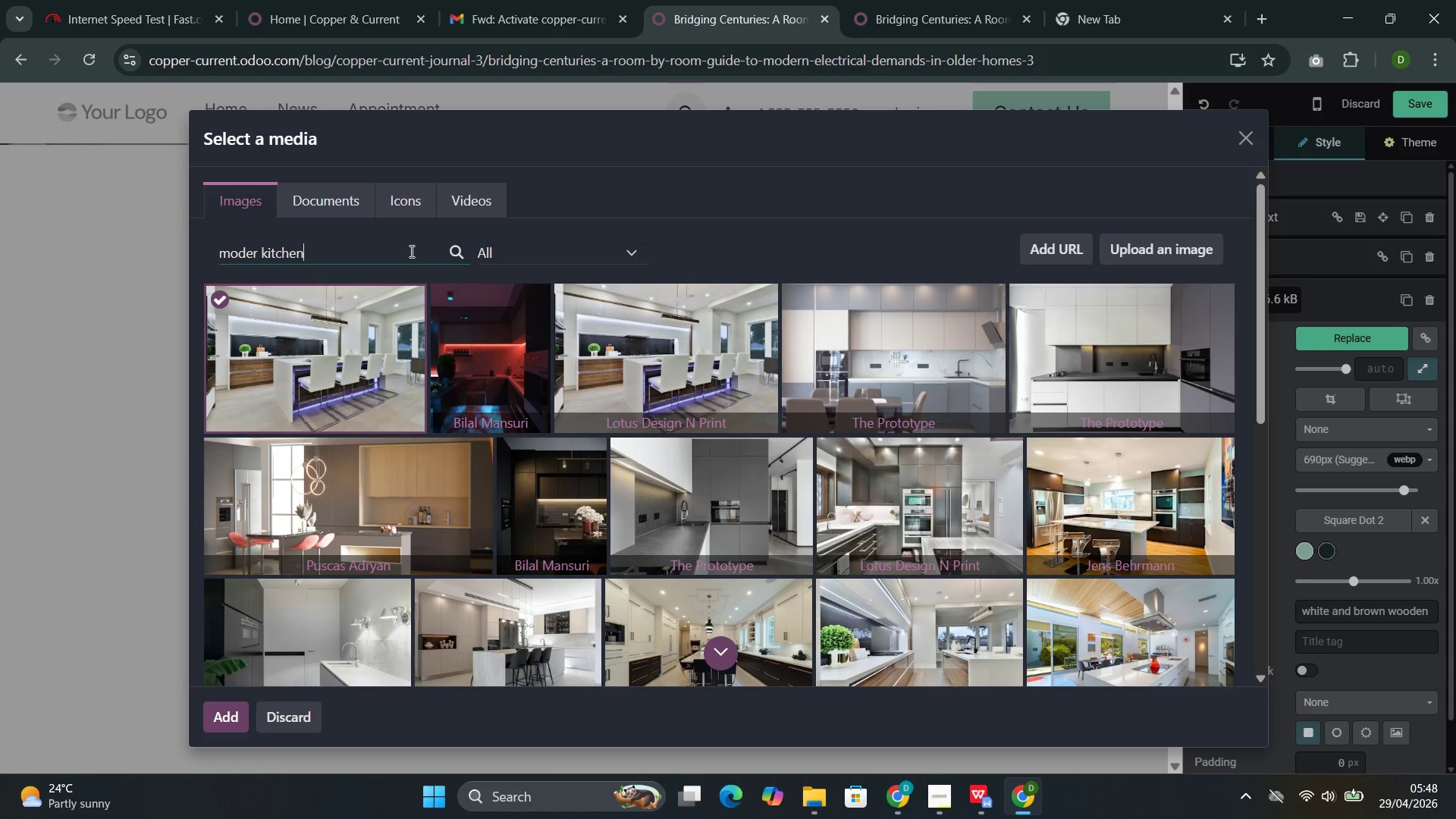 
scroll: coordinate [965, 515], scroll_direction: down, amount: 3.0
 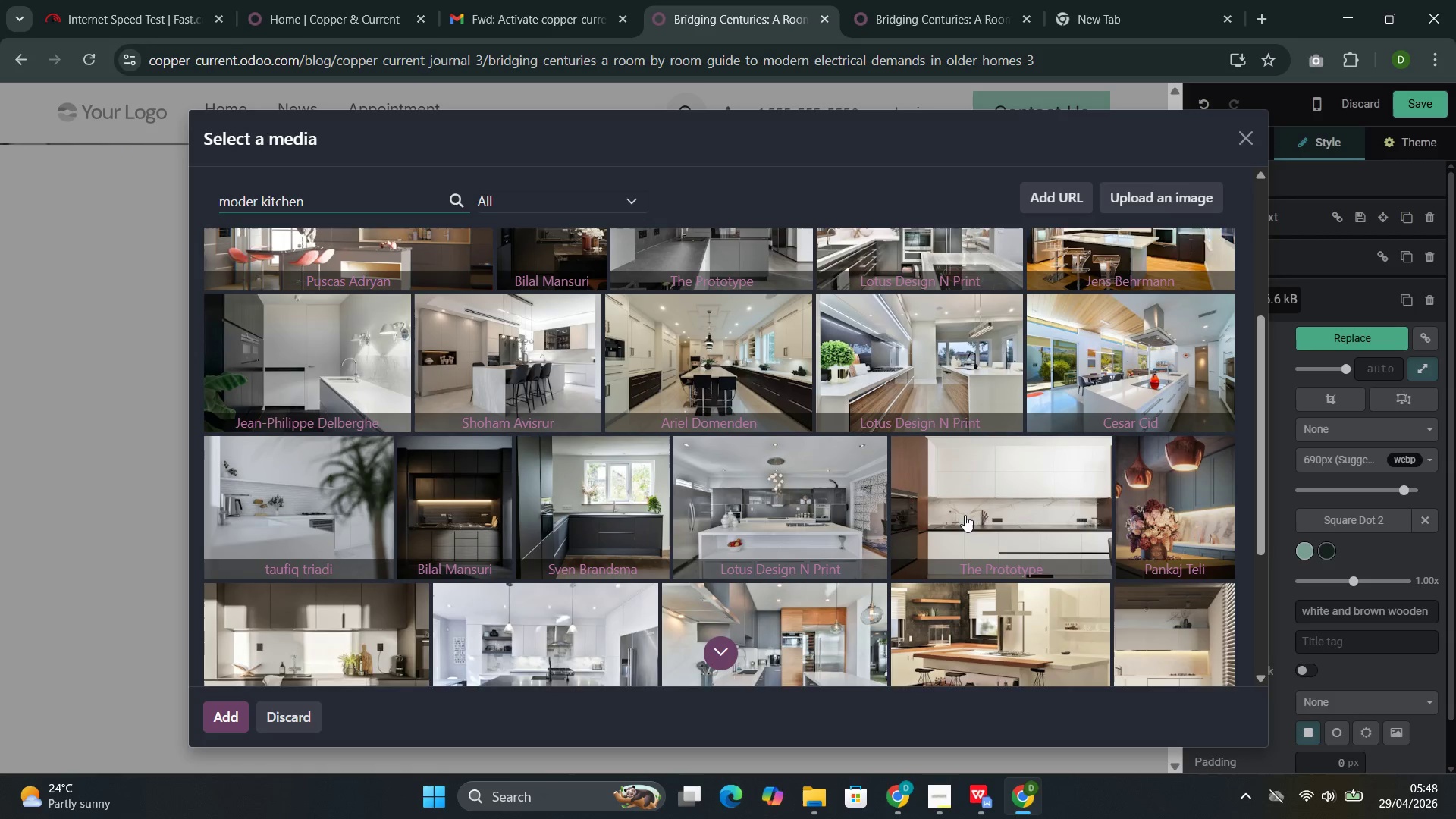 
scroll: coordinate [965, 515], scroll_direction: up, amount: 1.0
 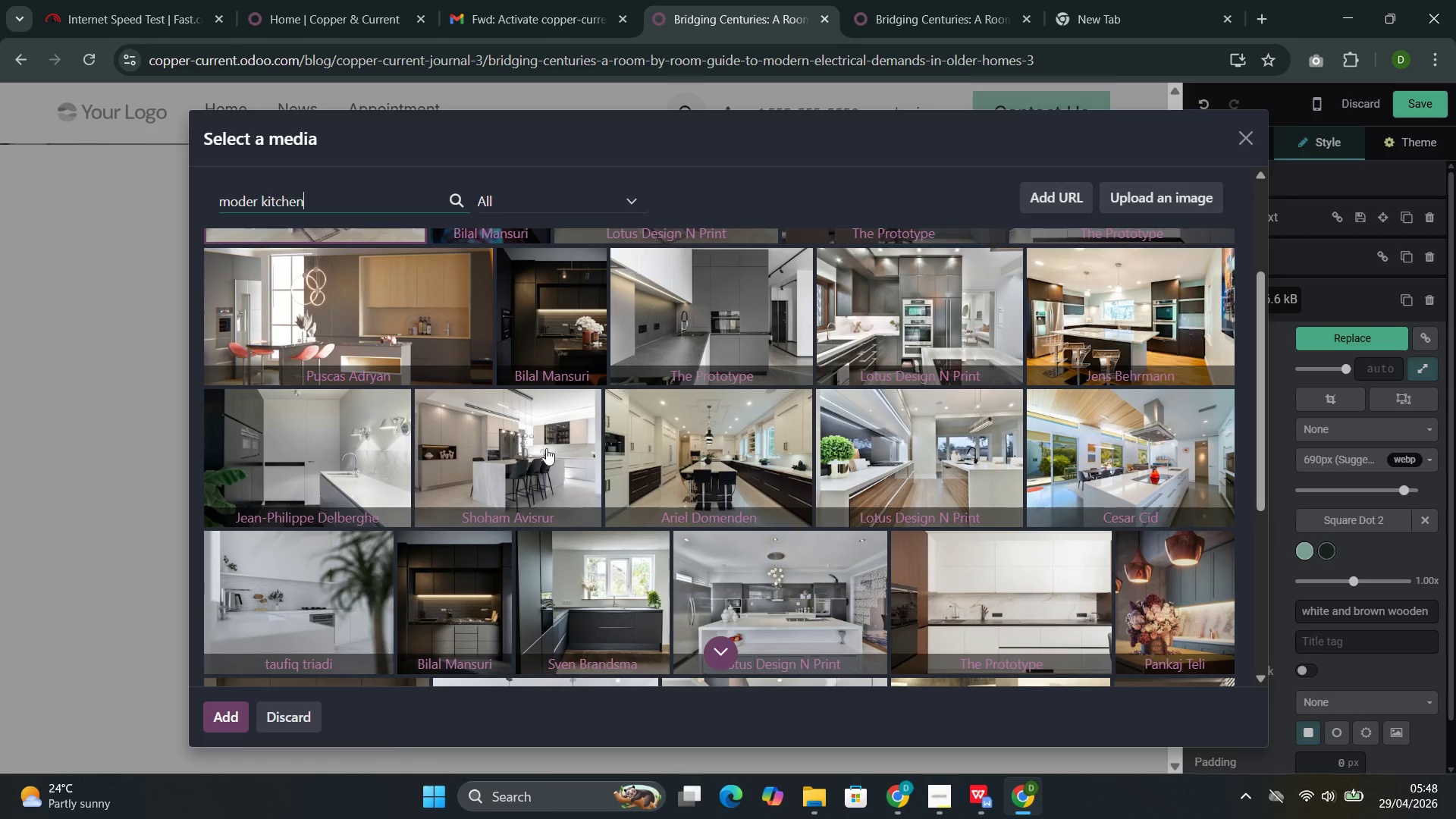 
scroll: coordinate [870, 482], scroll_direction: down, amount: 2.0
 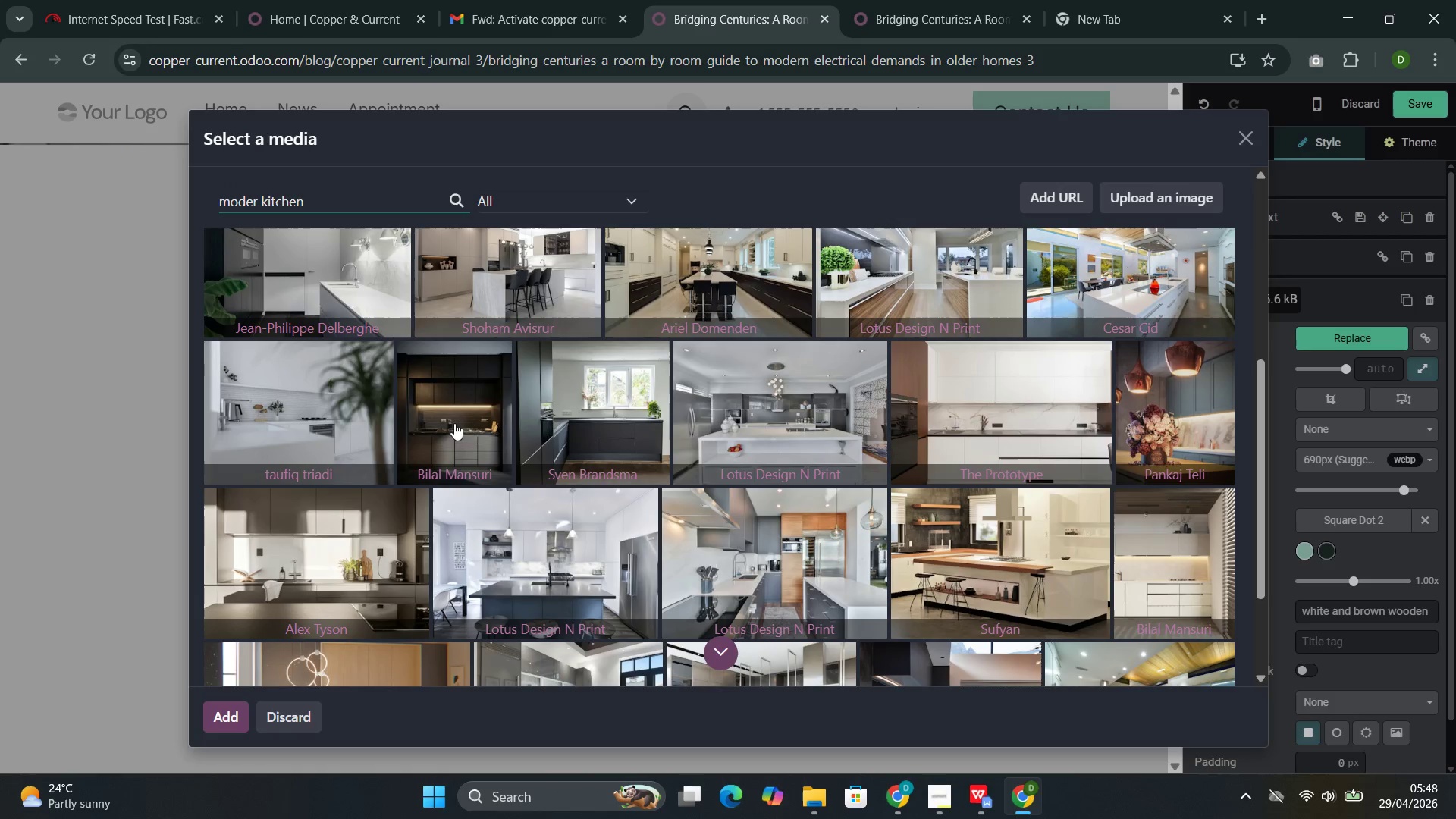 
left_click([455, 415])
 